 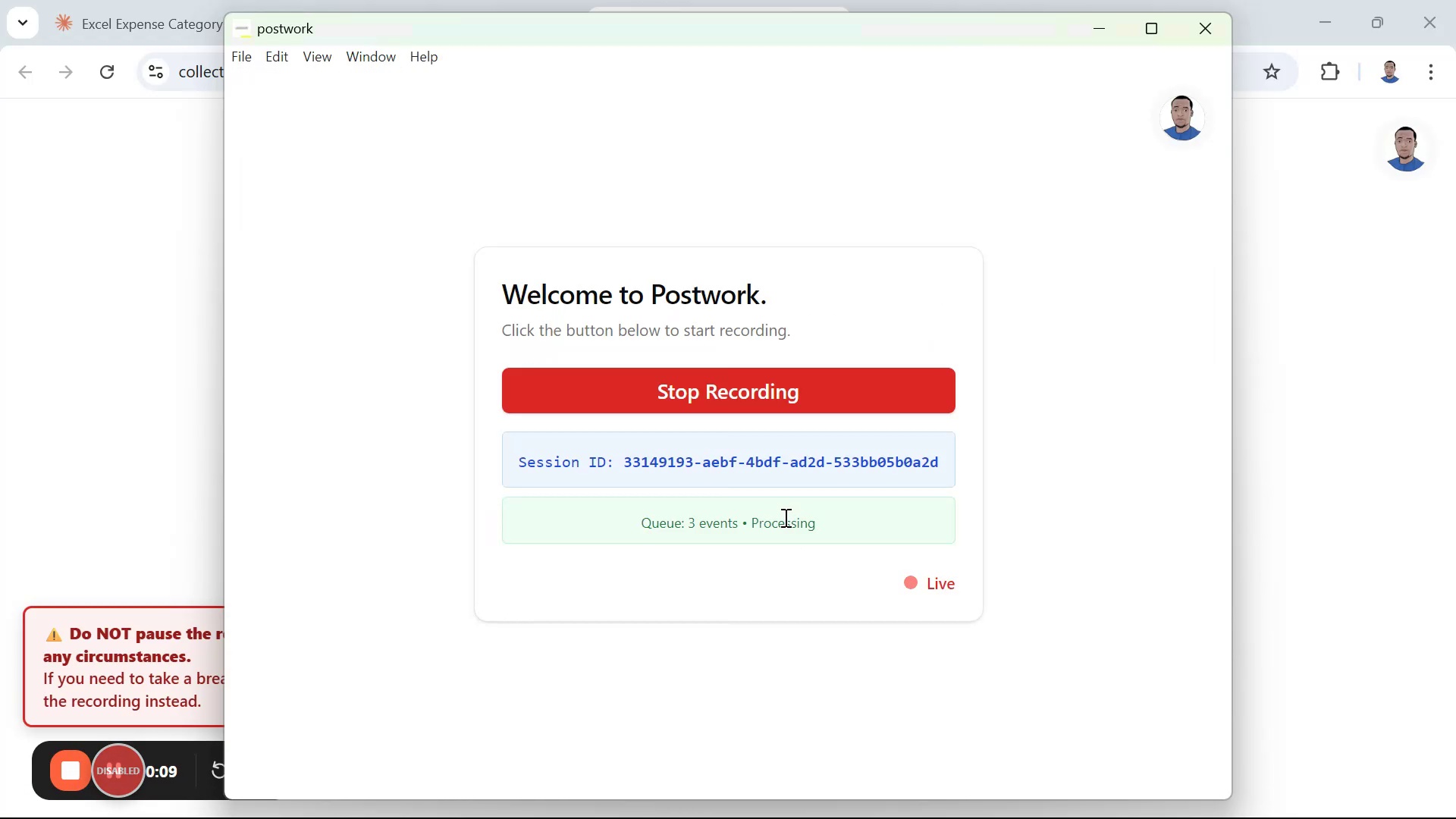 
left_click([1104, 30])
 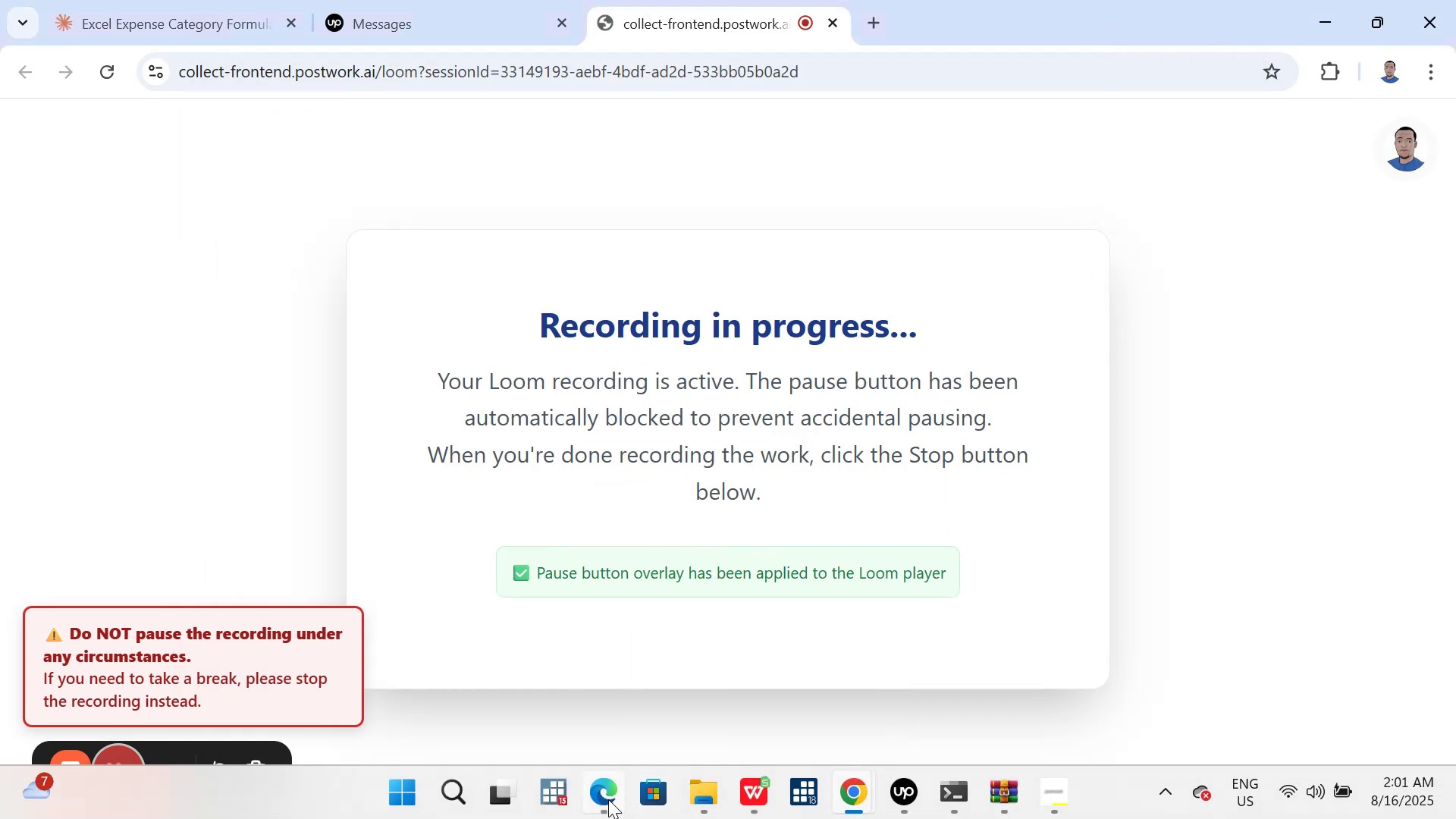 
left_click([565, 695])
 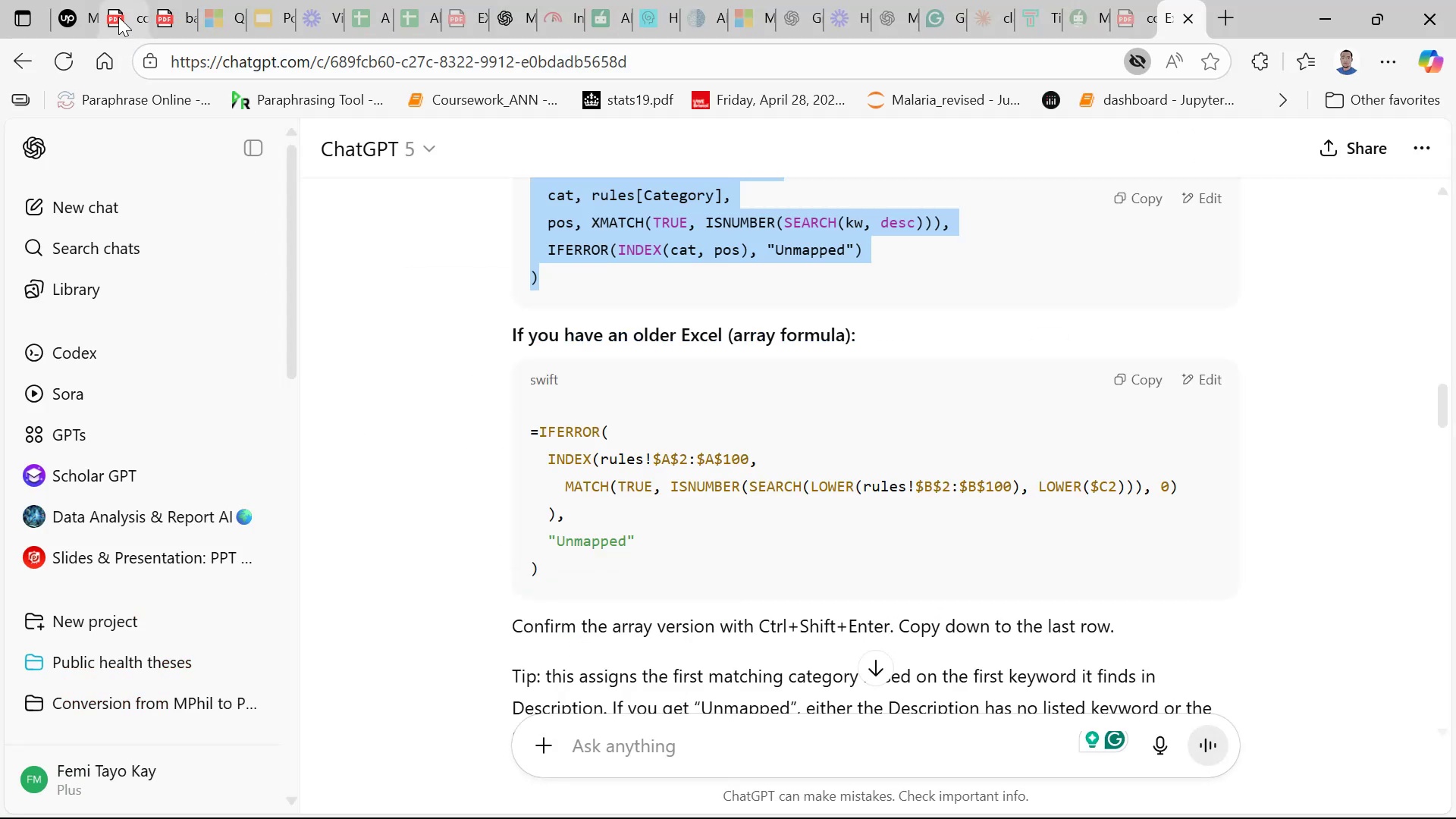 
left_click([118, 17])
 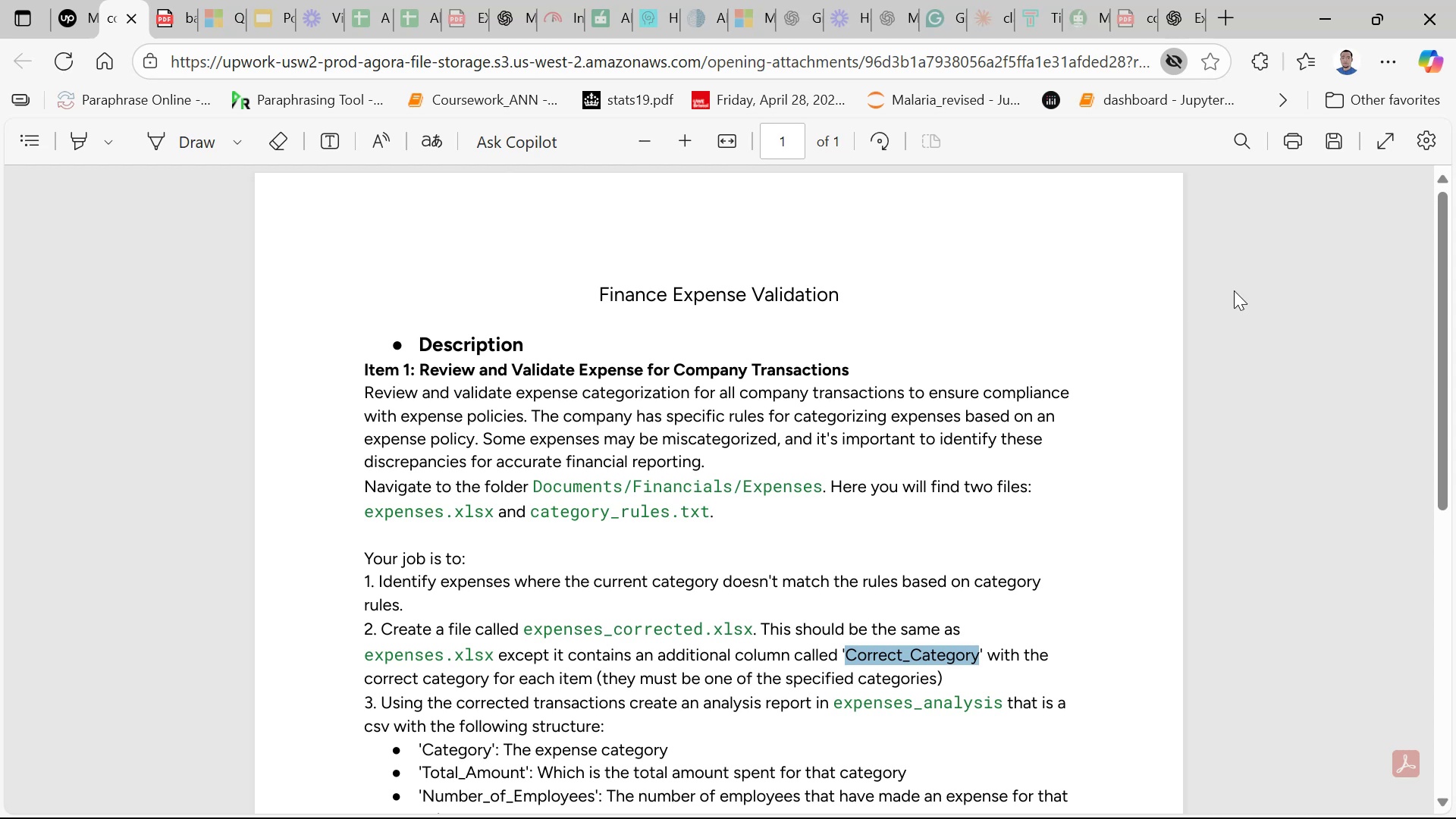 
left_click_drag(start_coordinate=[1438, 215], to_coordinate=[1392, 231])
 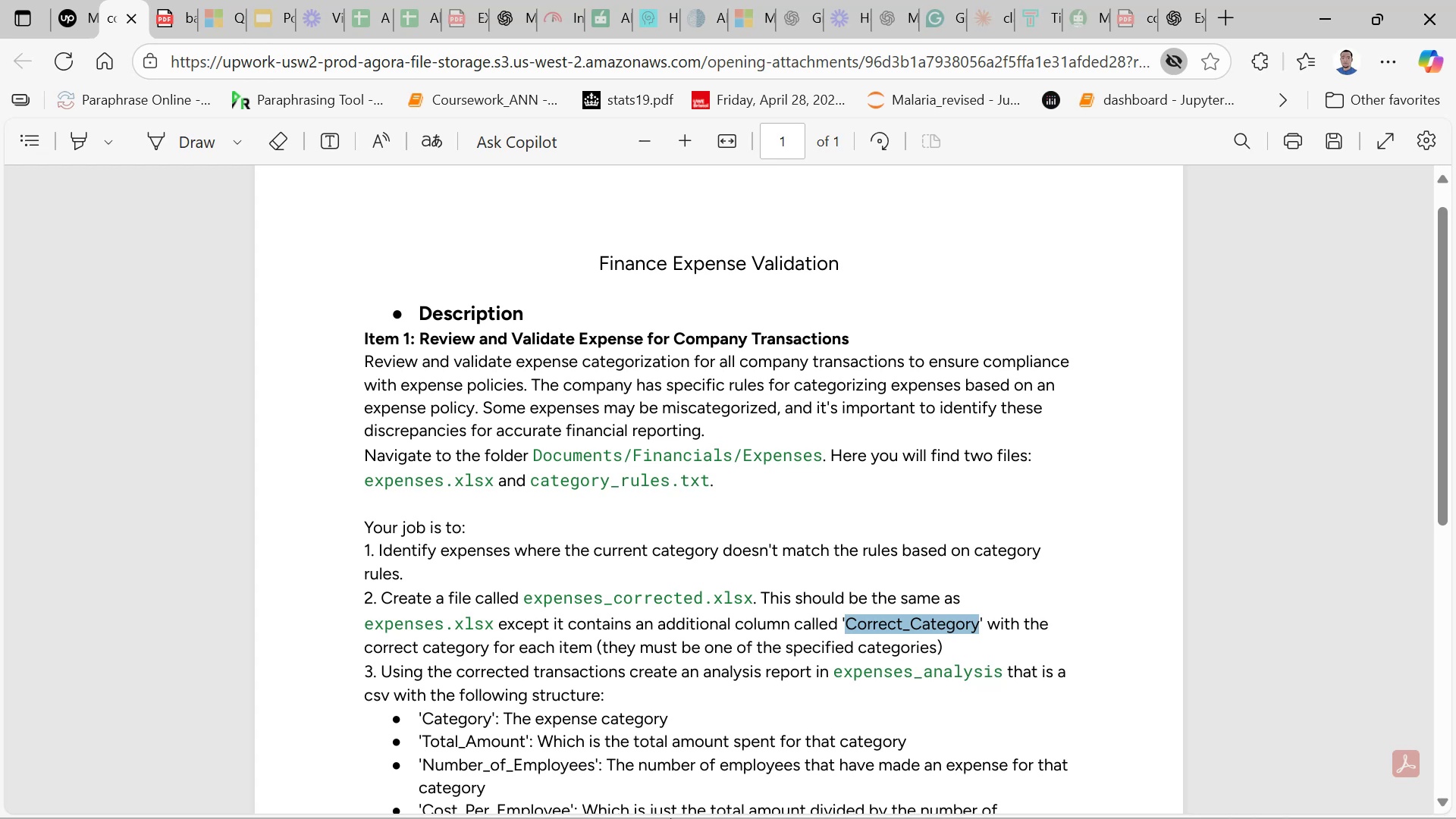 
mouse_move([708, 790])
 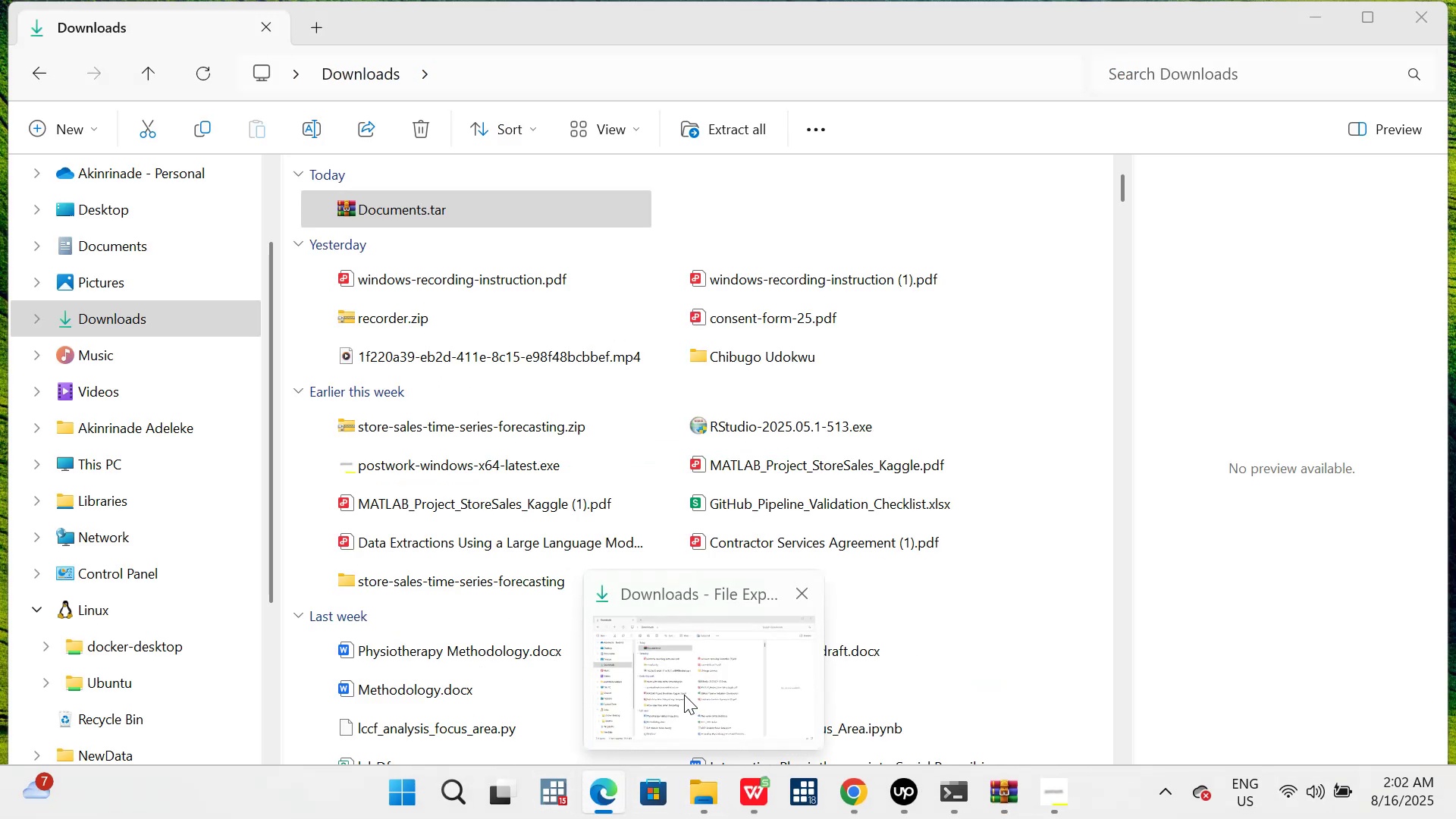 
left_click([684, 695])
 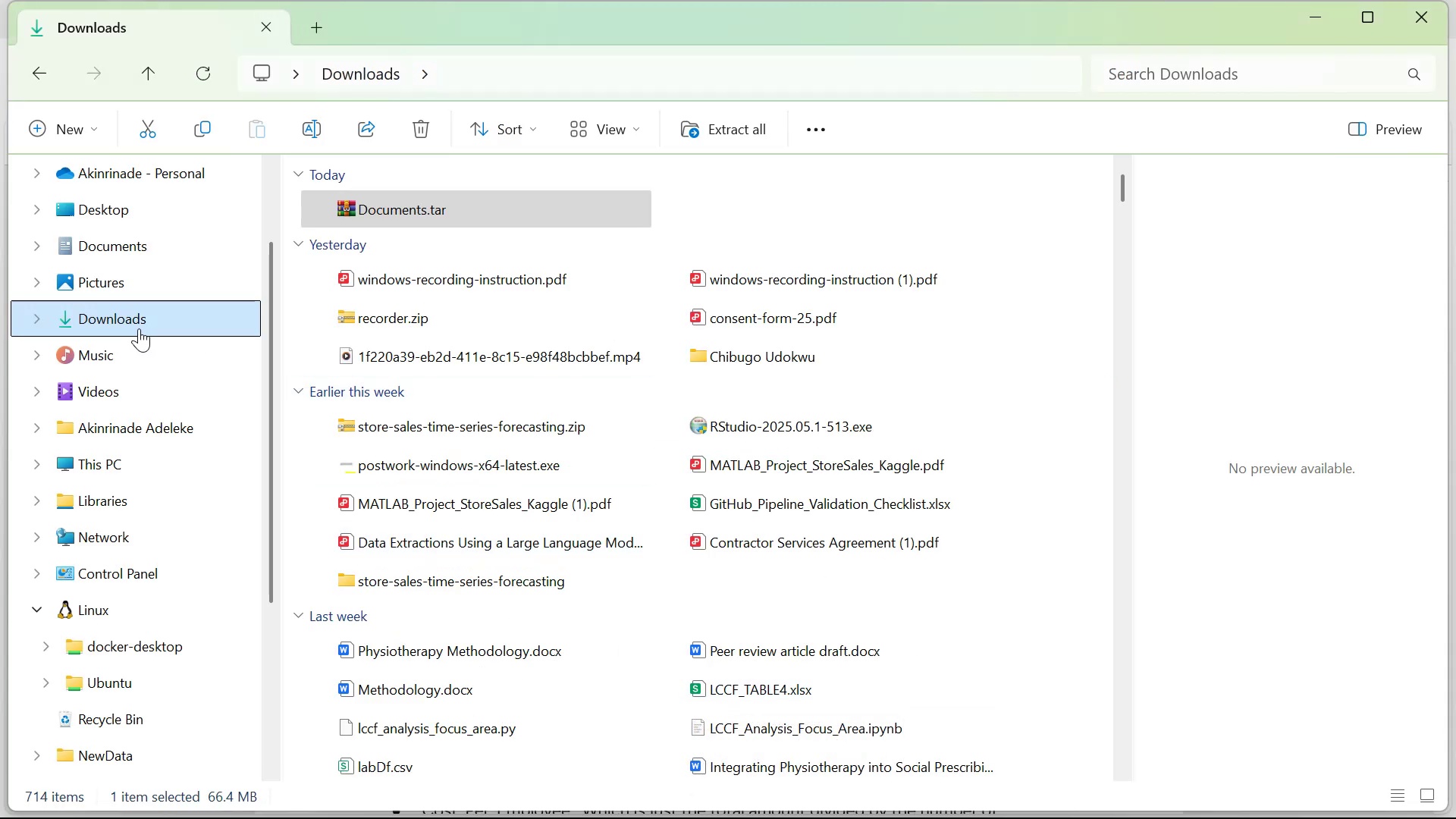 
wait(6.99)
 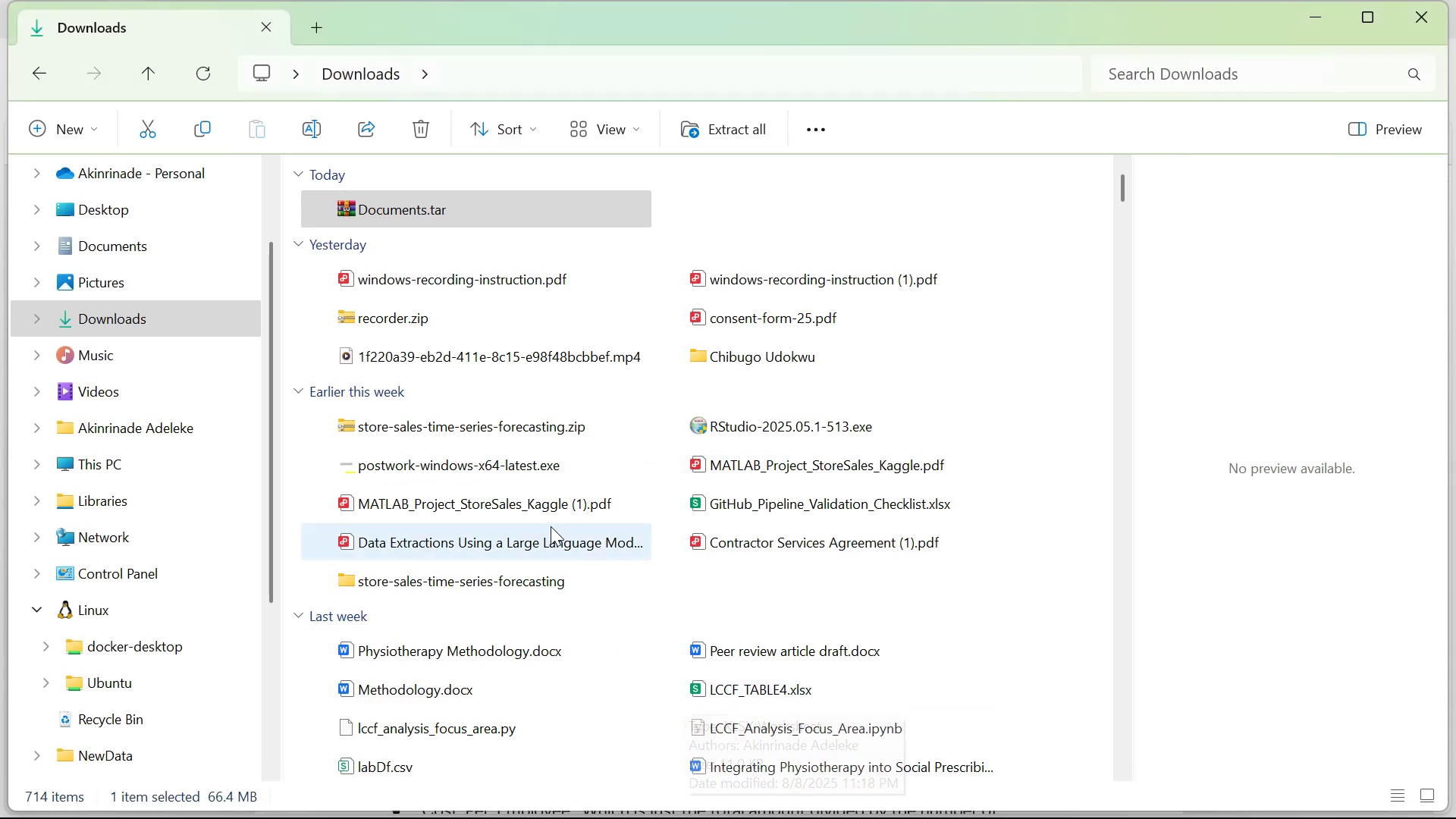 
double_click([375, 209])
 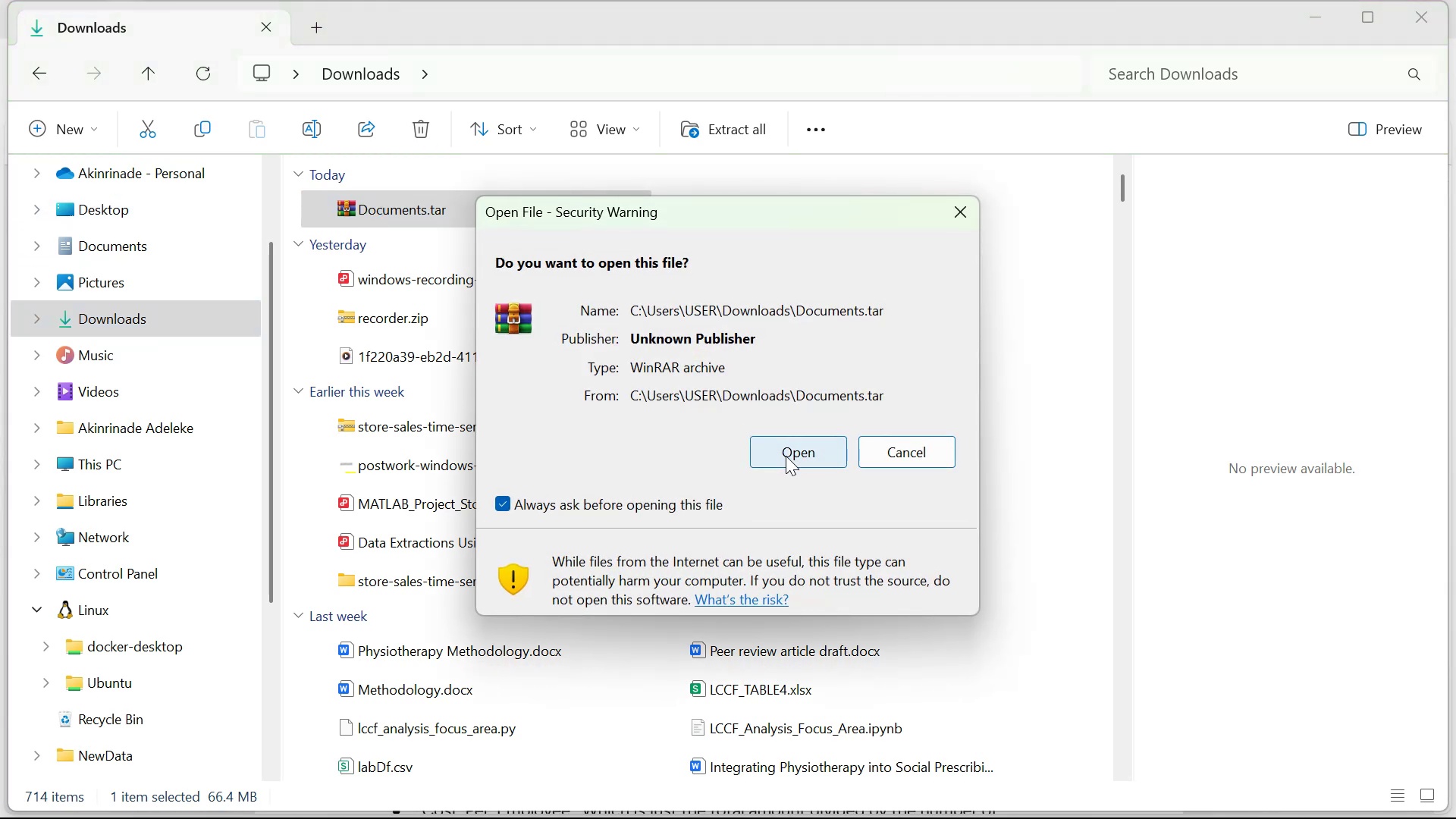 
double_click([786, 456])
 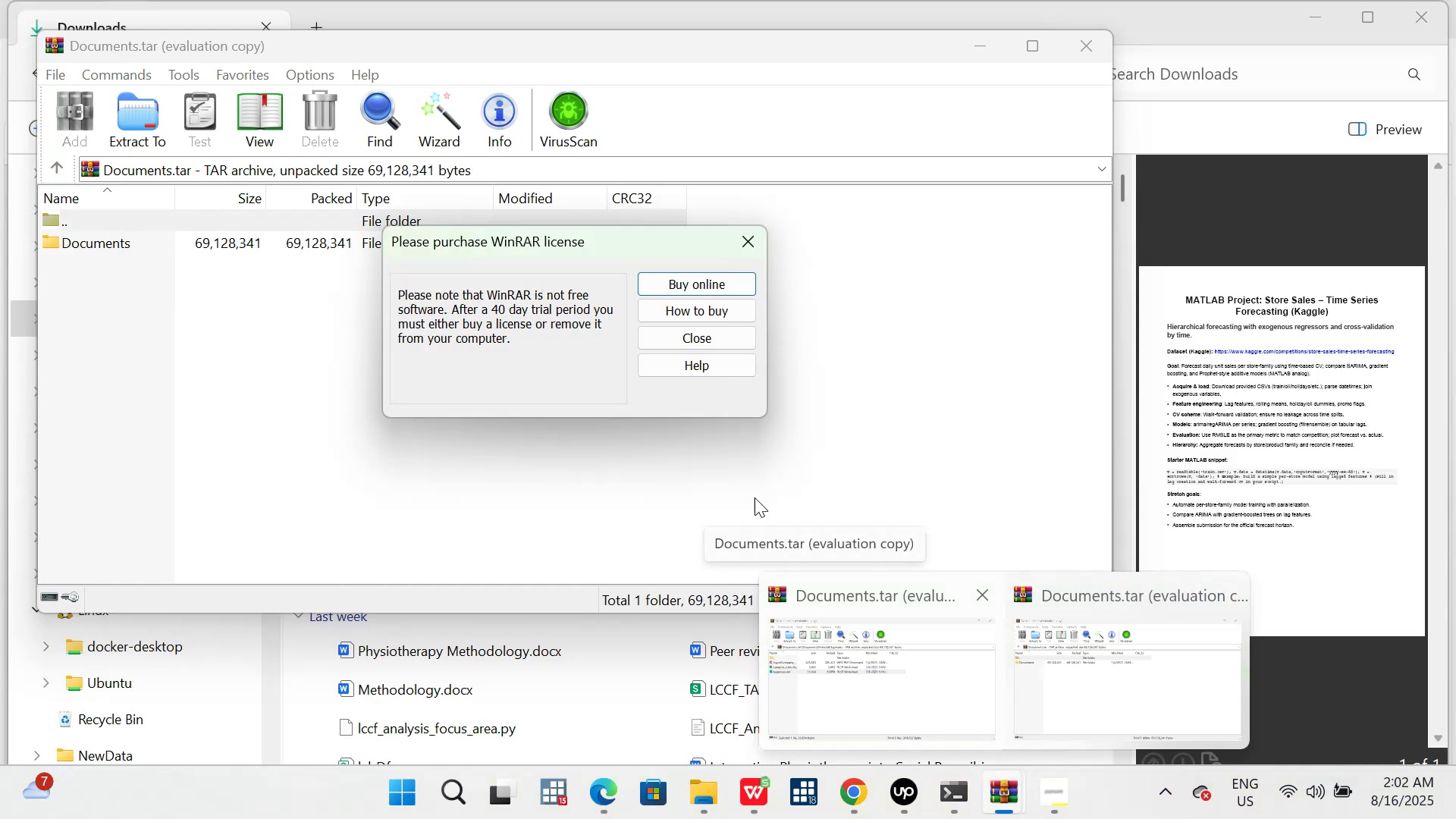 
wait(5.32)
 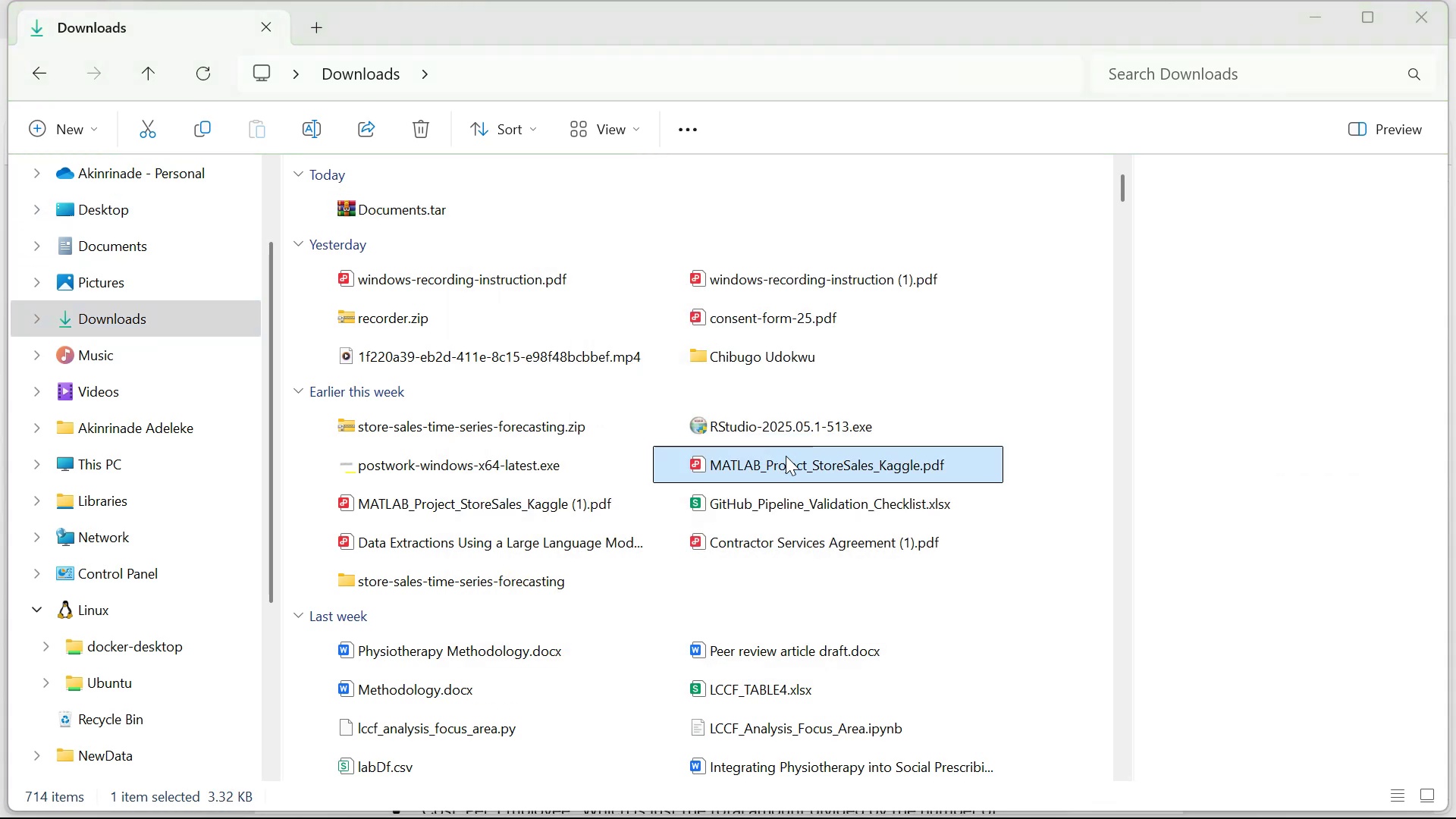 
left_click([663, 340])
 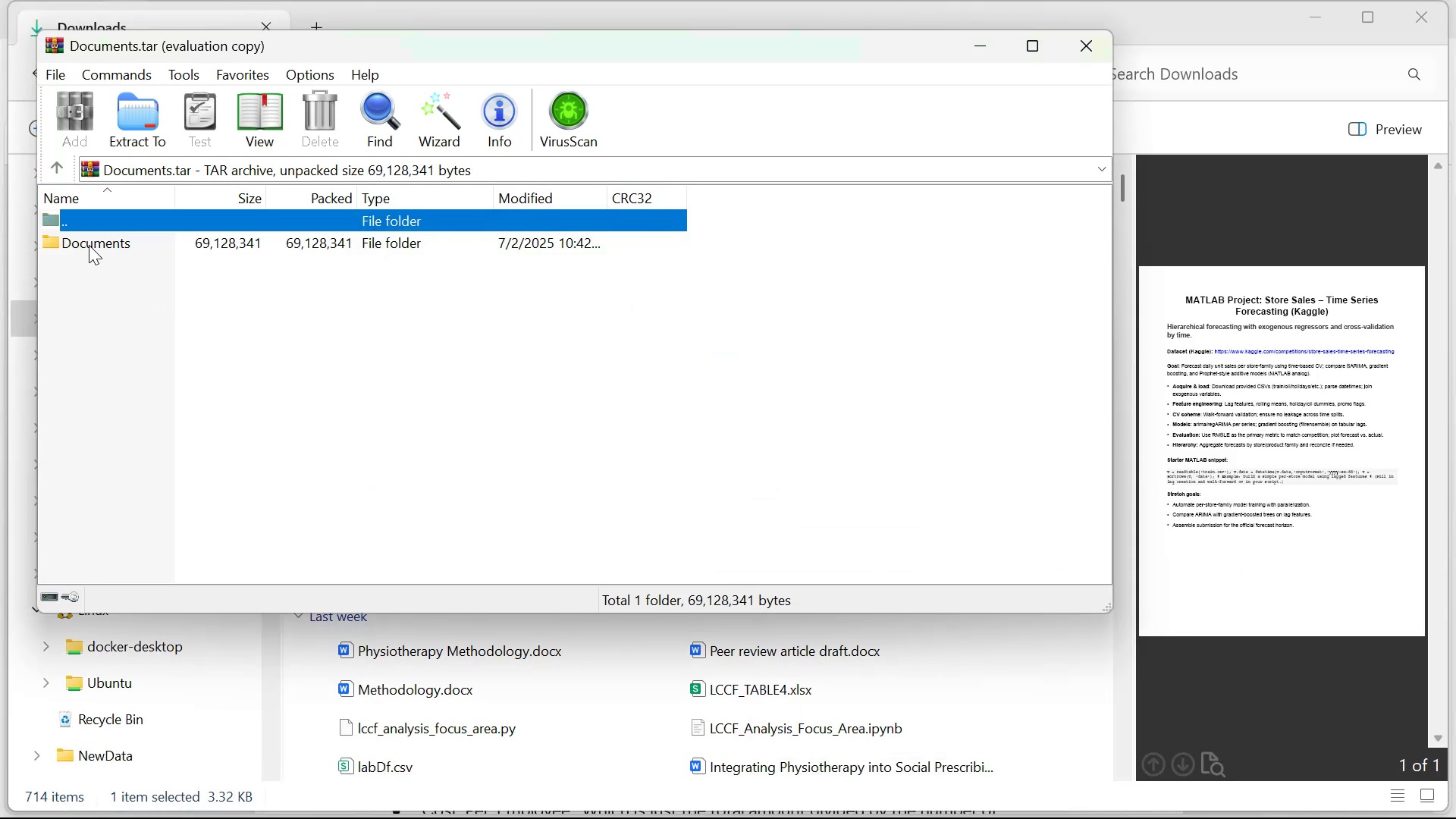 
double_click([89, 245])
 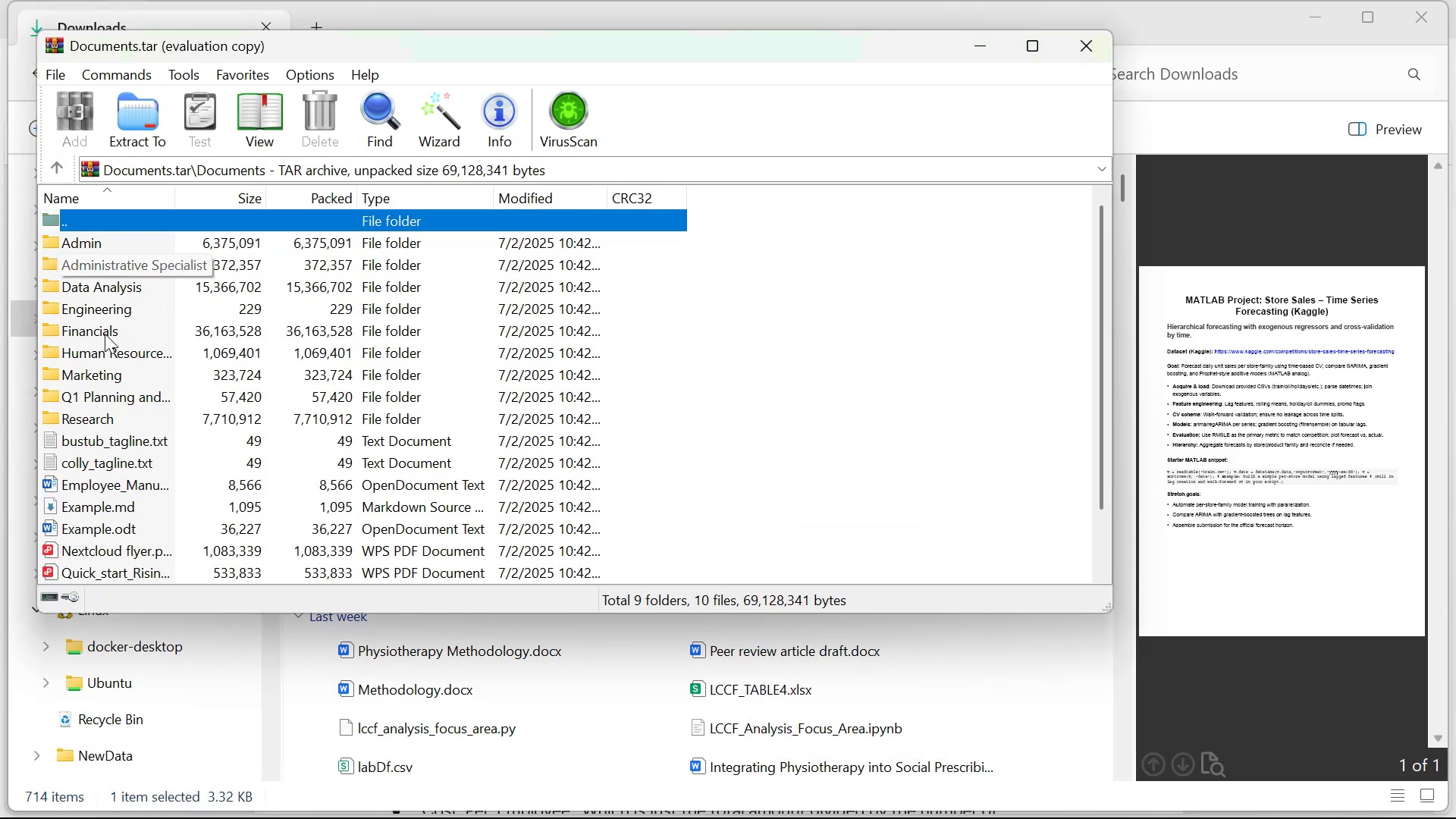 
double_click([102, 334])
 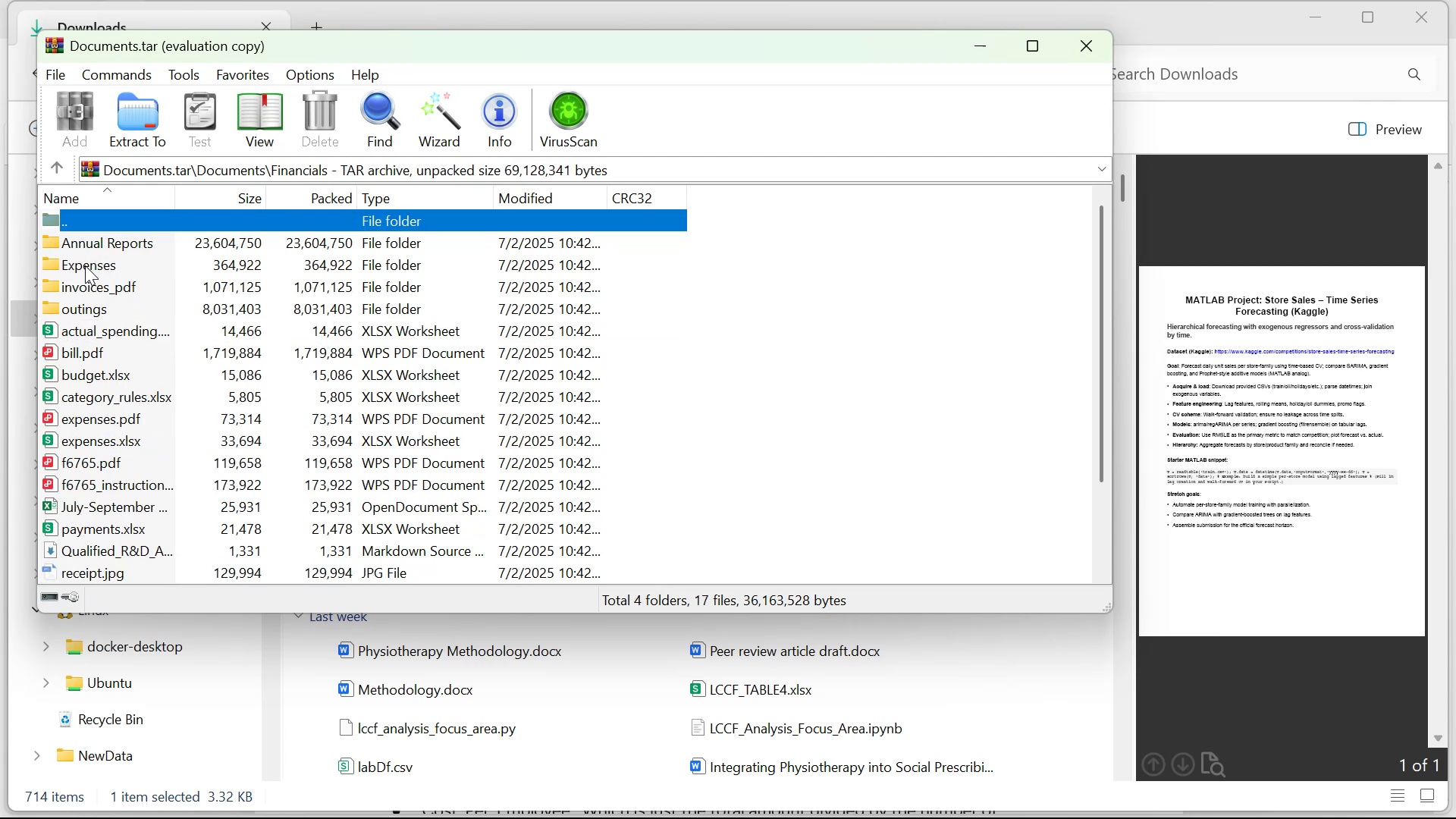 
double_click([85, 265])
 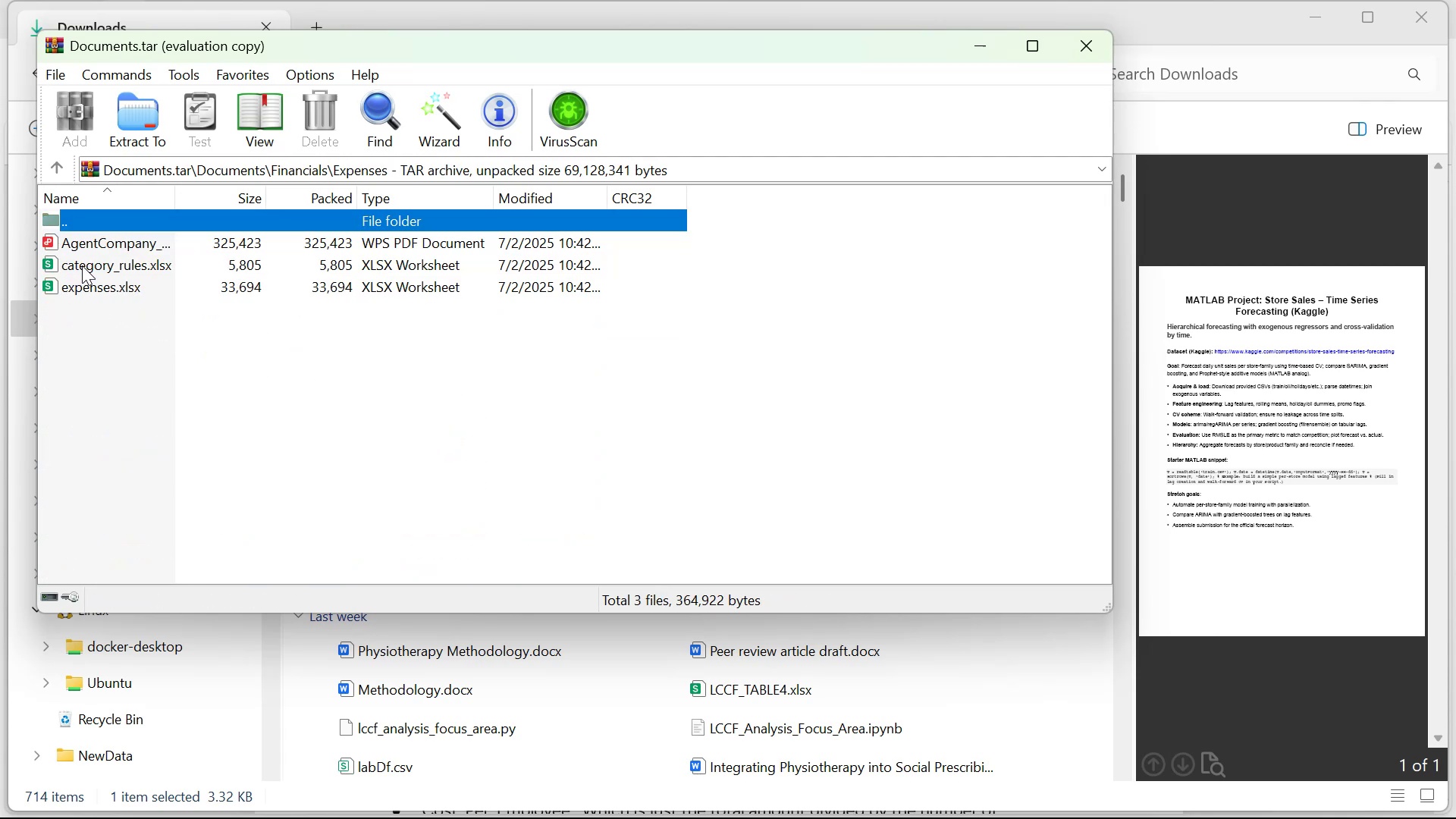 
double_click([82, 265])
 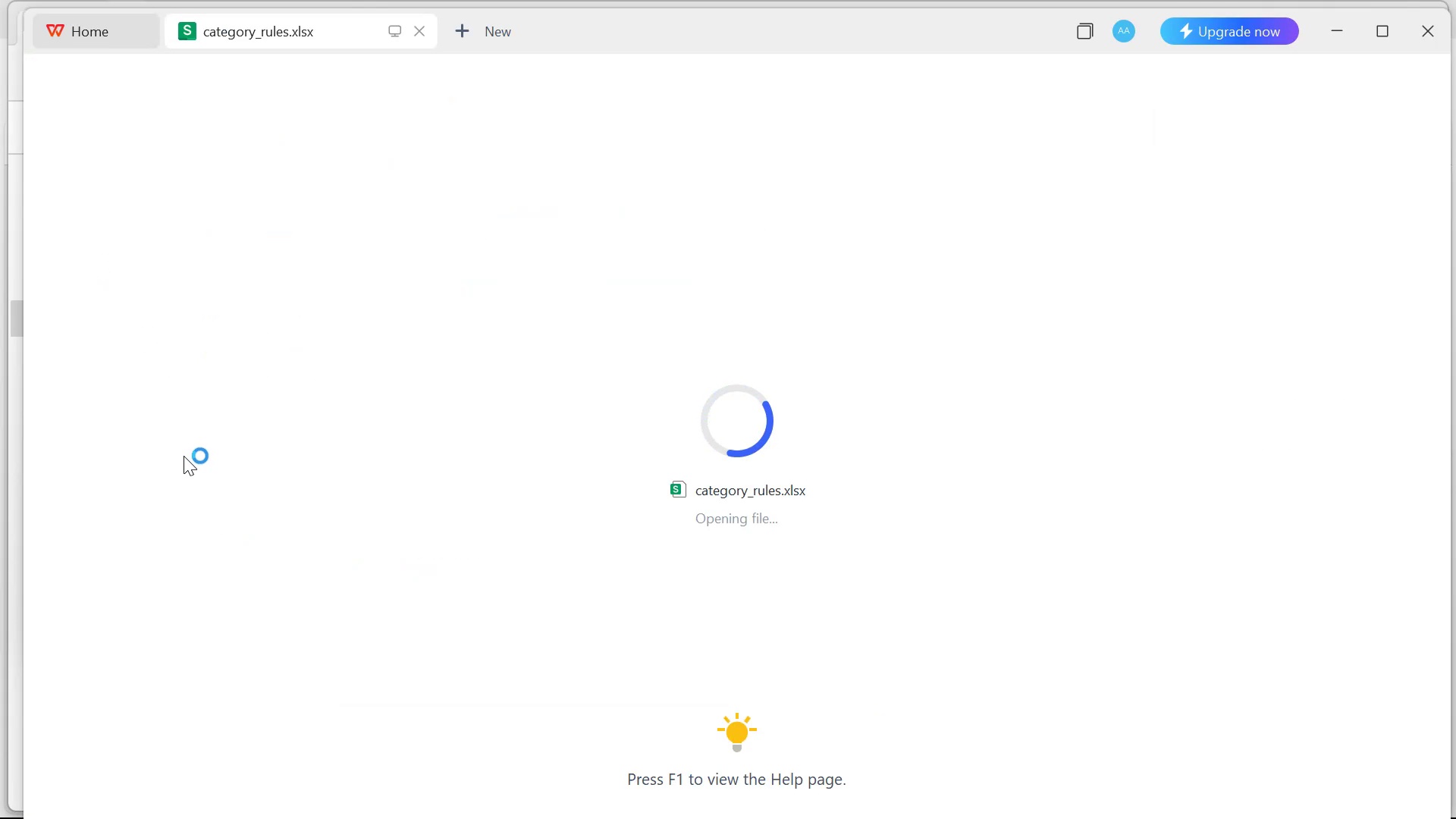 
wait(8.01)
 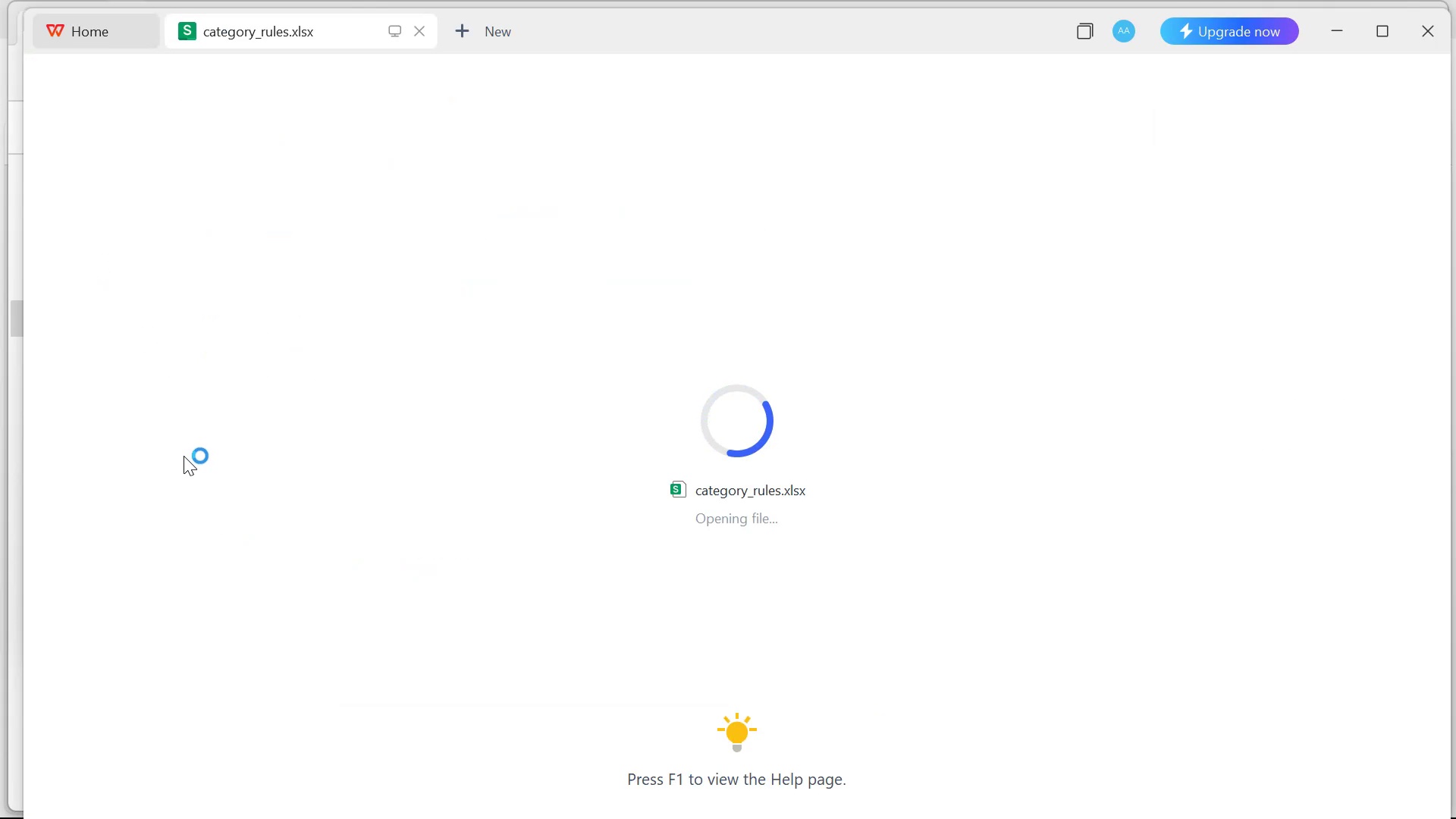 
left_click([886, 676])
 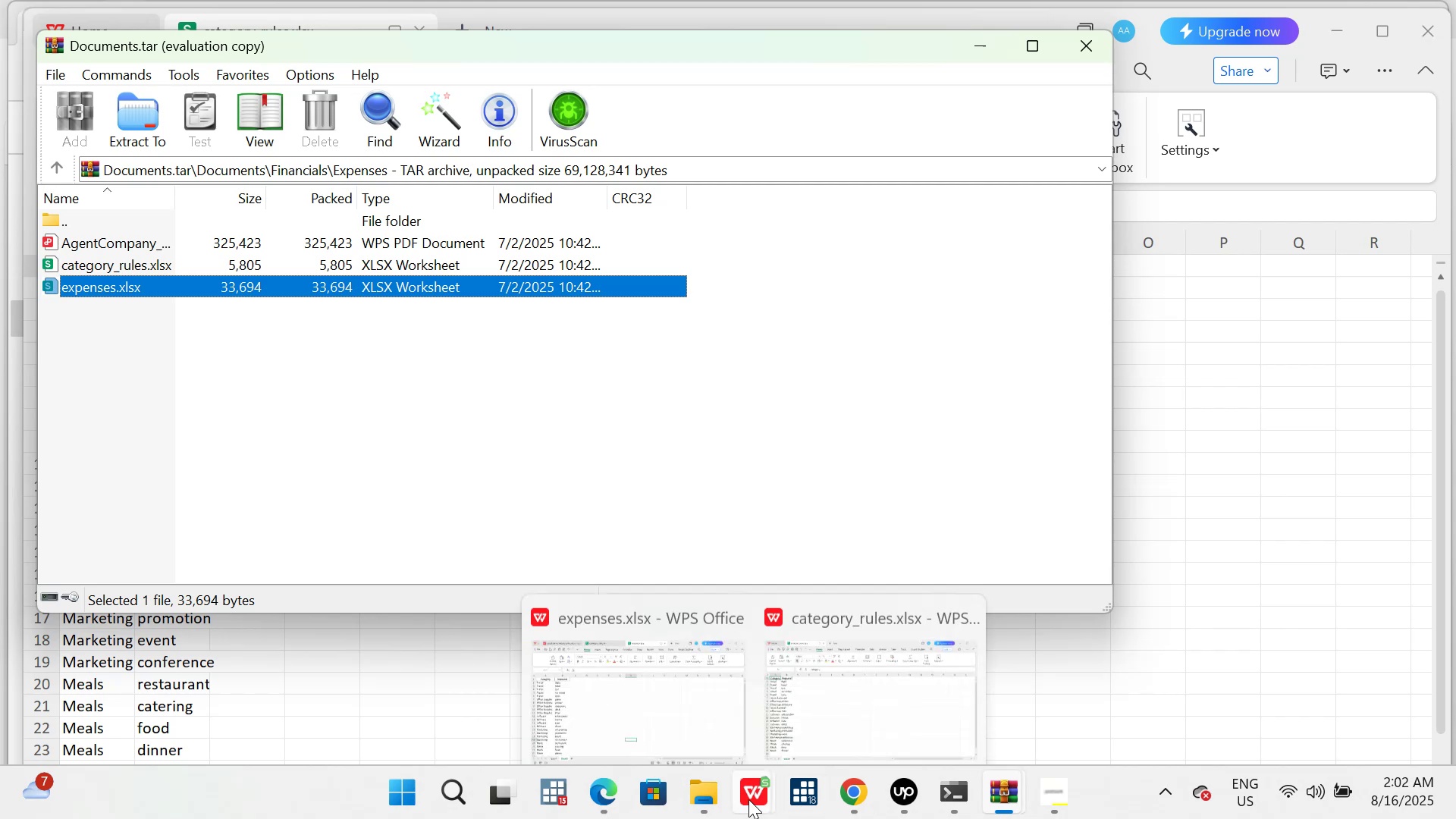 
wait(12.03)
 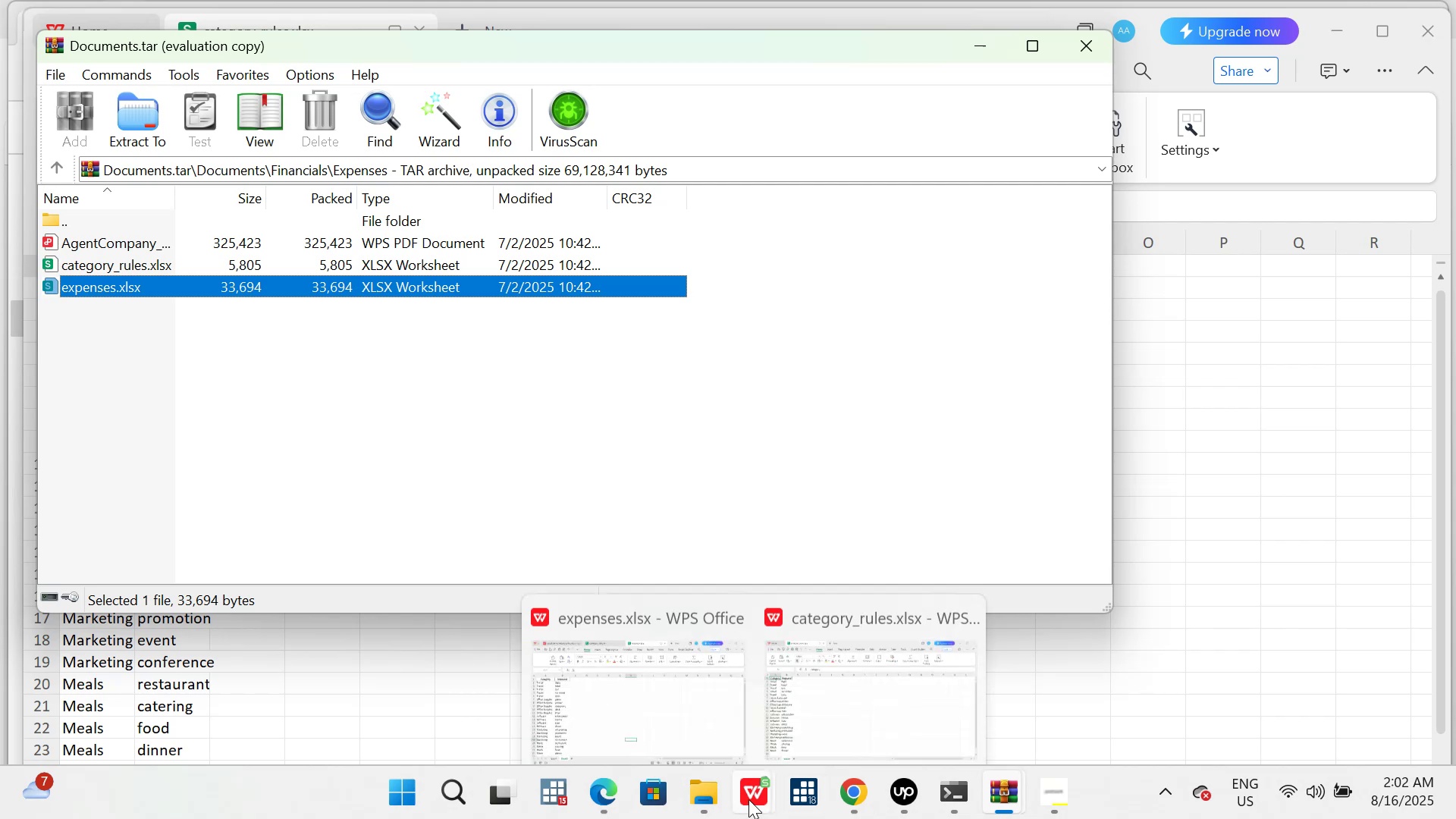 
left_click([626, 679])
 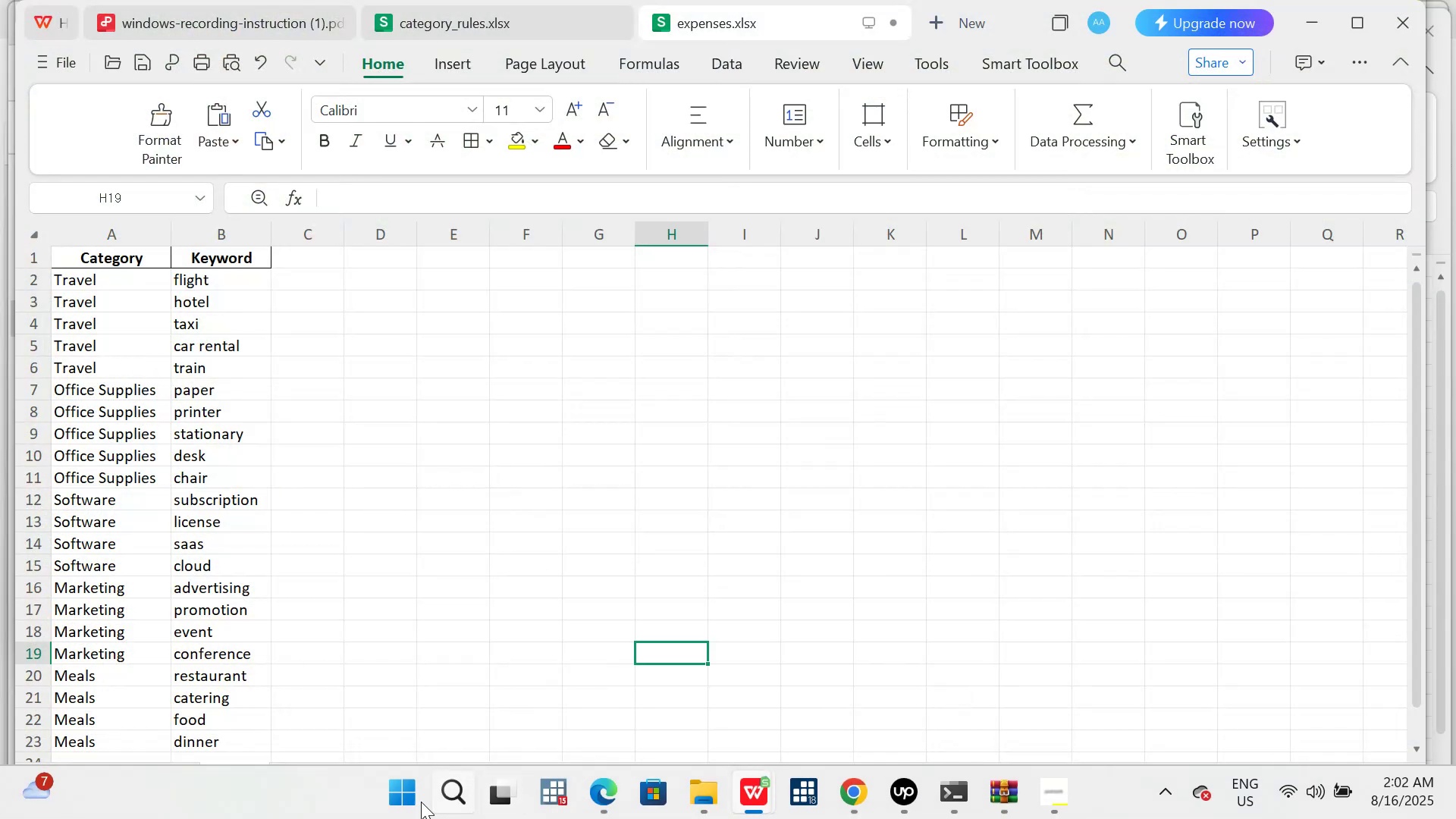 
left_click([400, 794])
 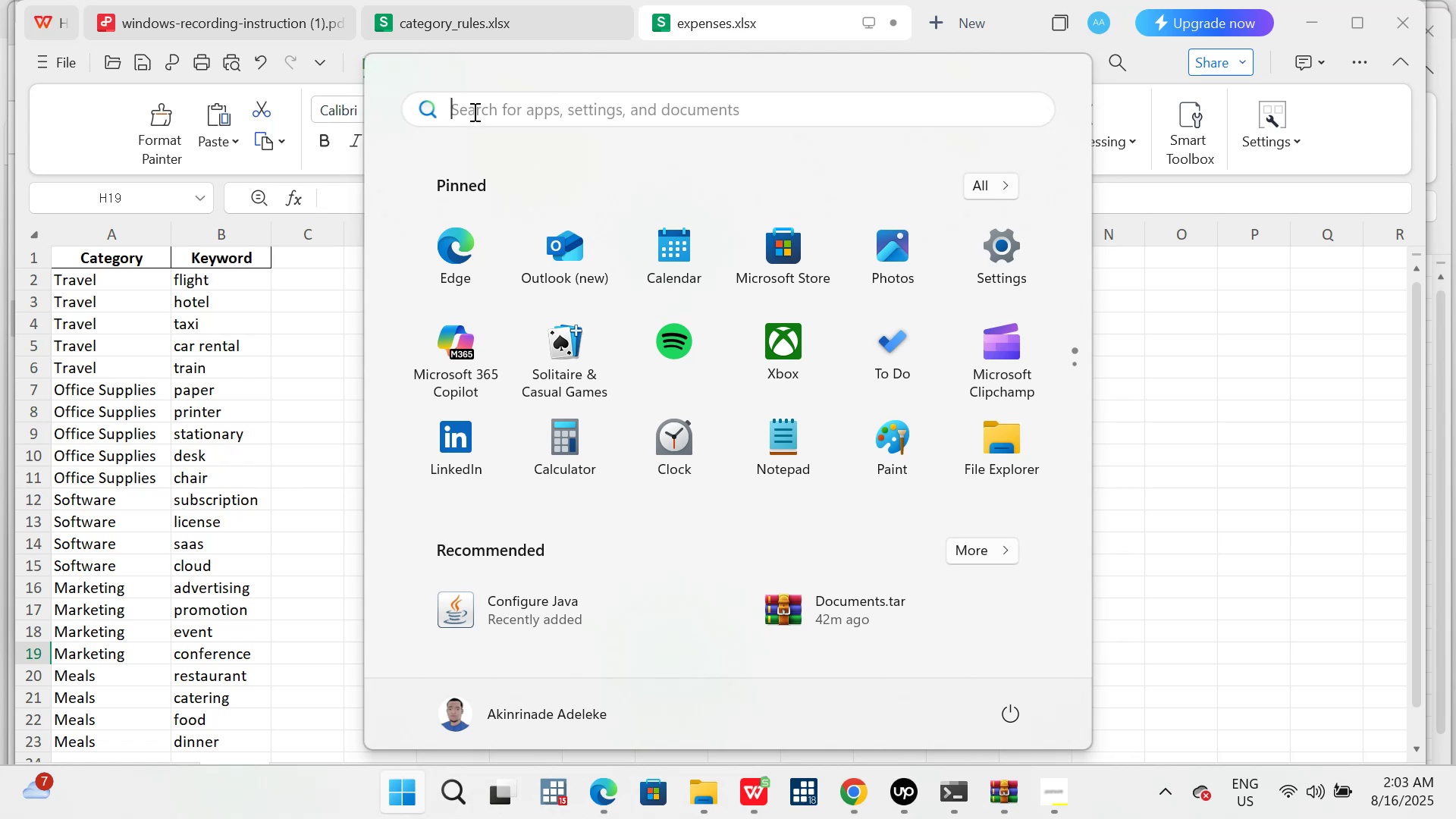 
left_click([475, 114])
 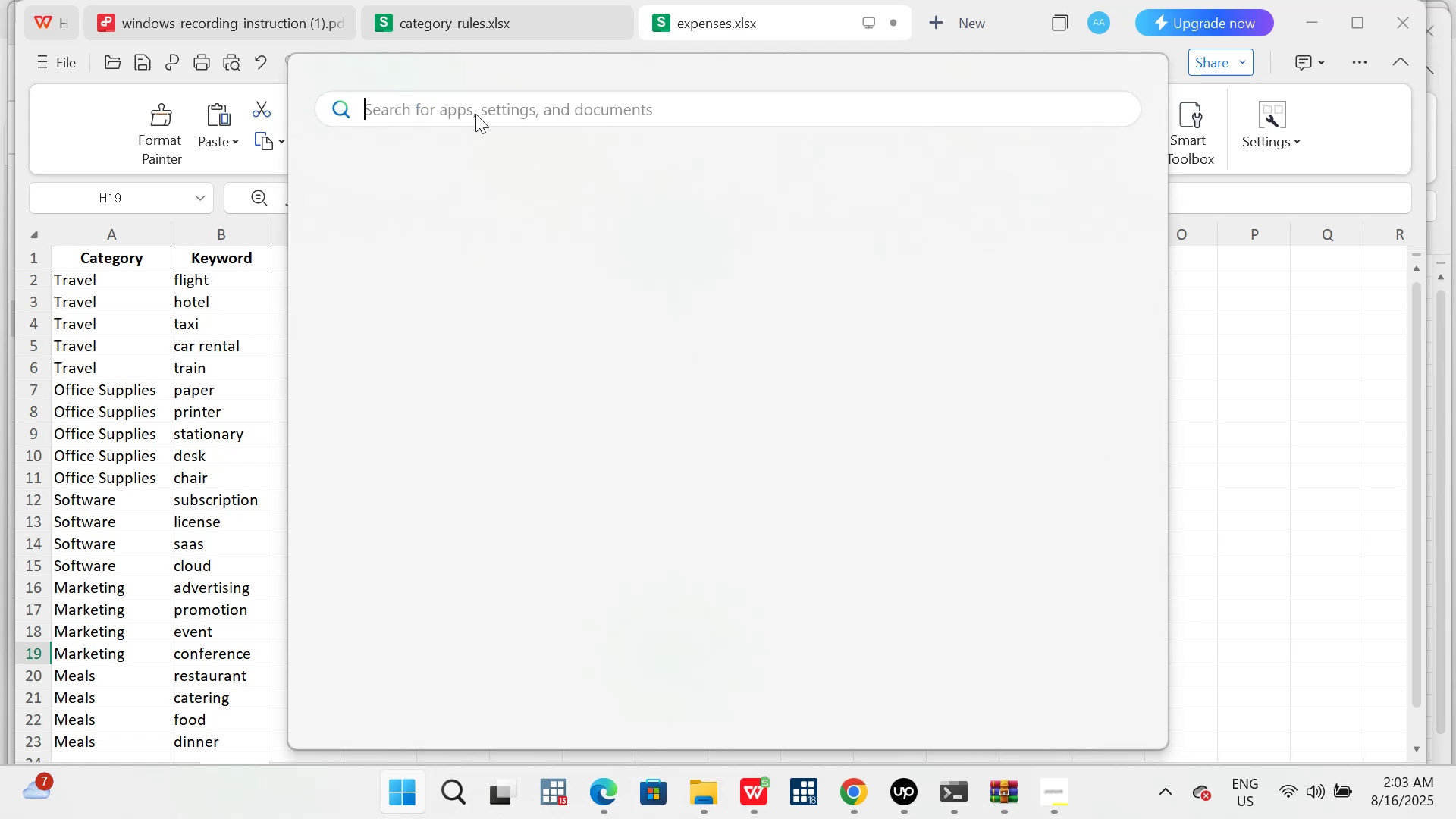 
type(Exce)
 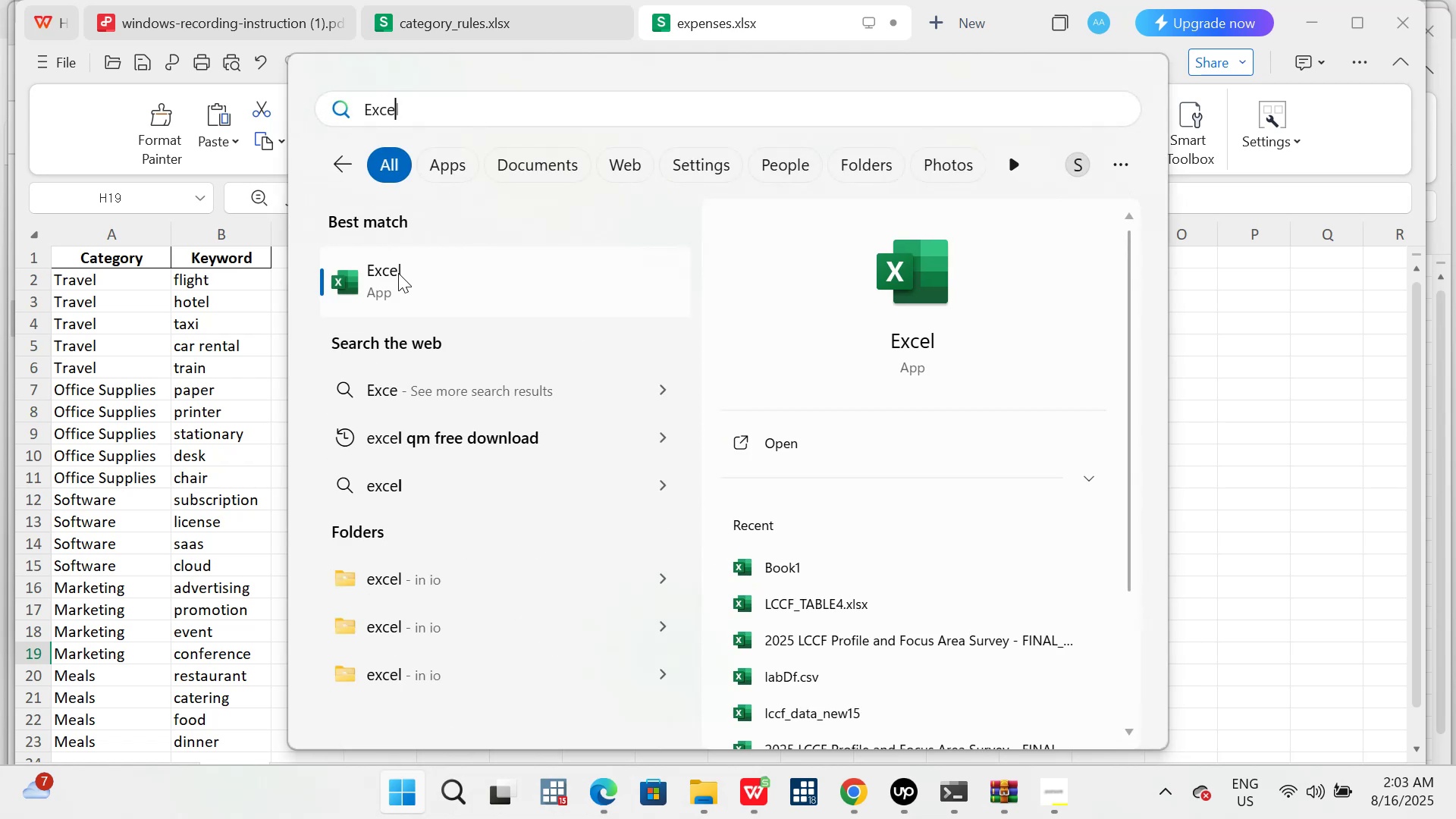 
left_click([398, 273])
 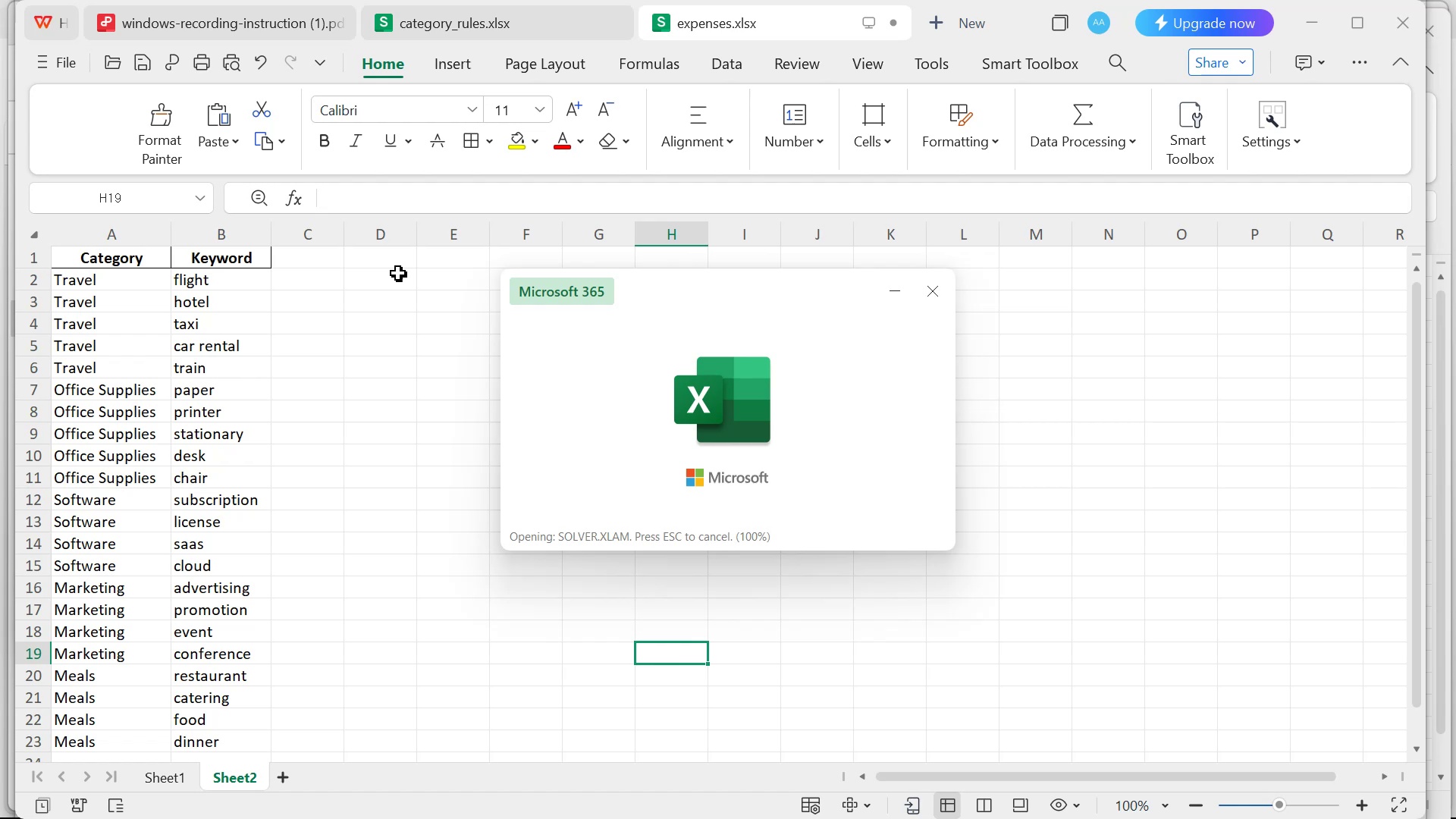 
wait(11.28)
 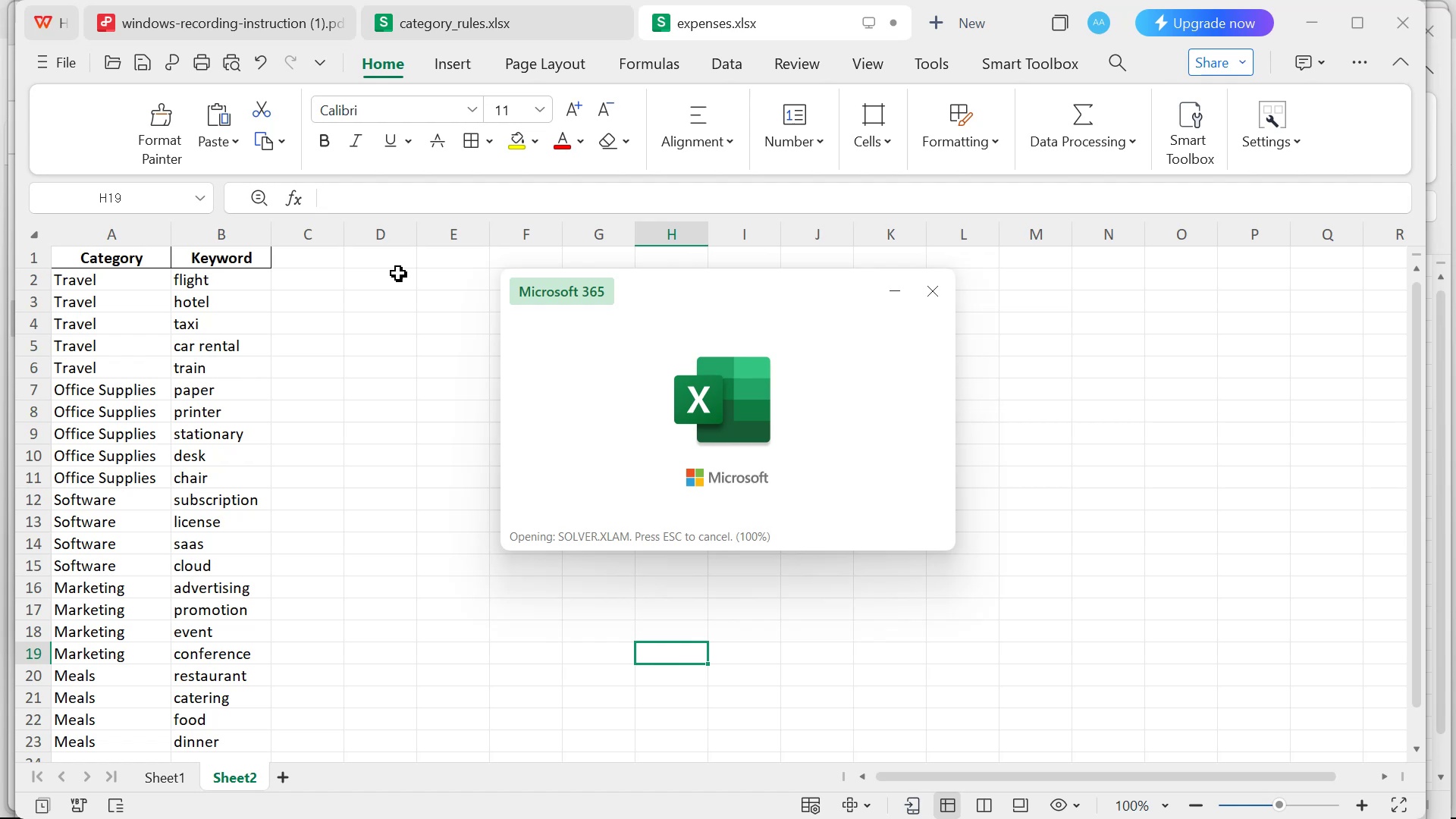 
double_click([303, 259])
 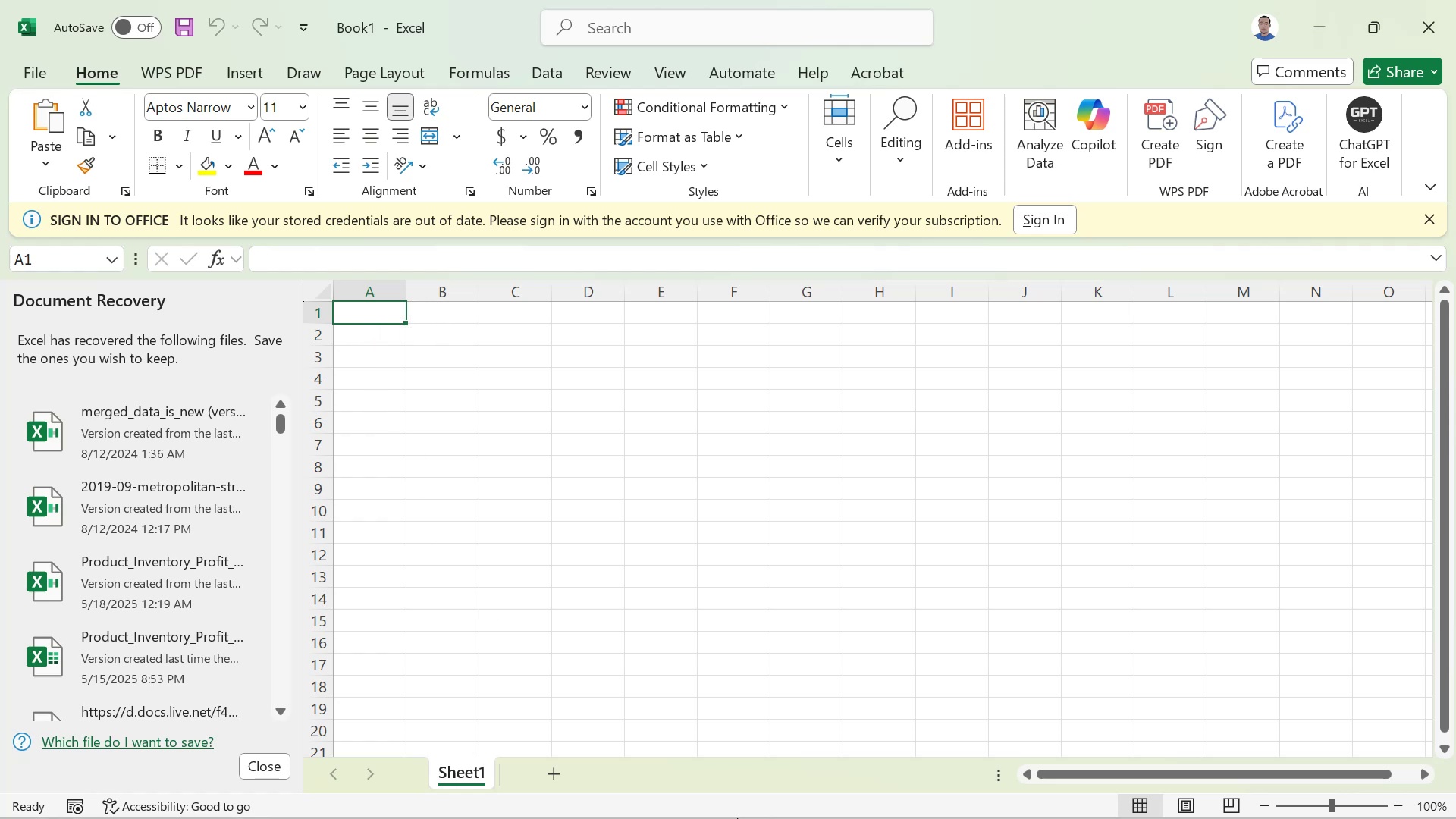 
wait(12.9)
 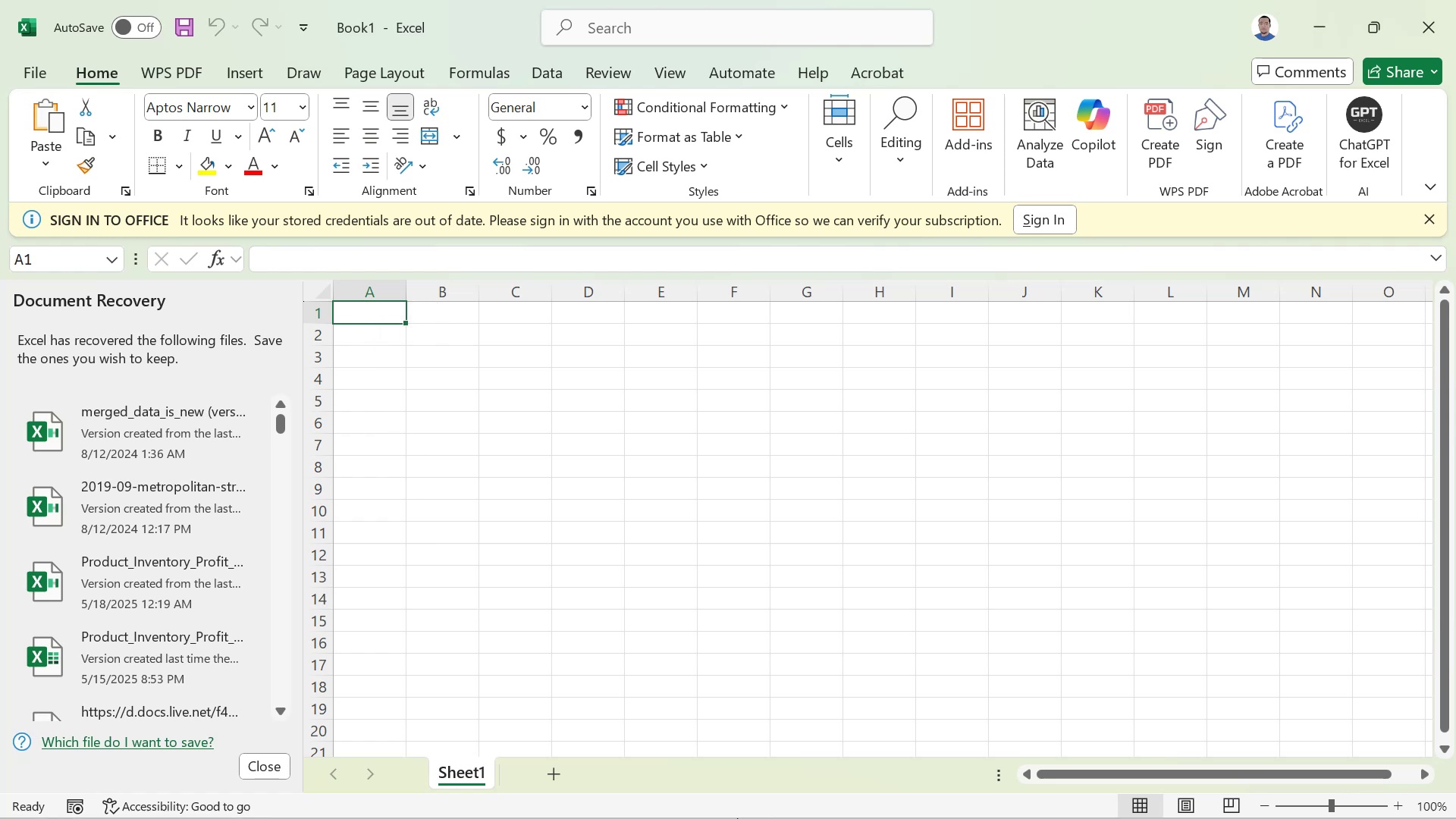 
left_click([626, 686])
 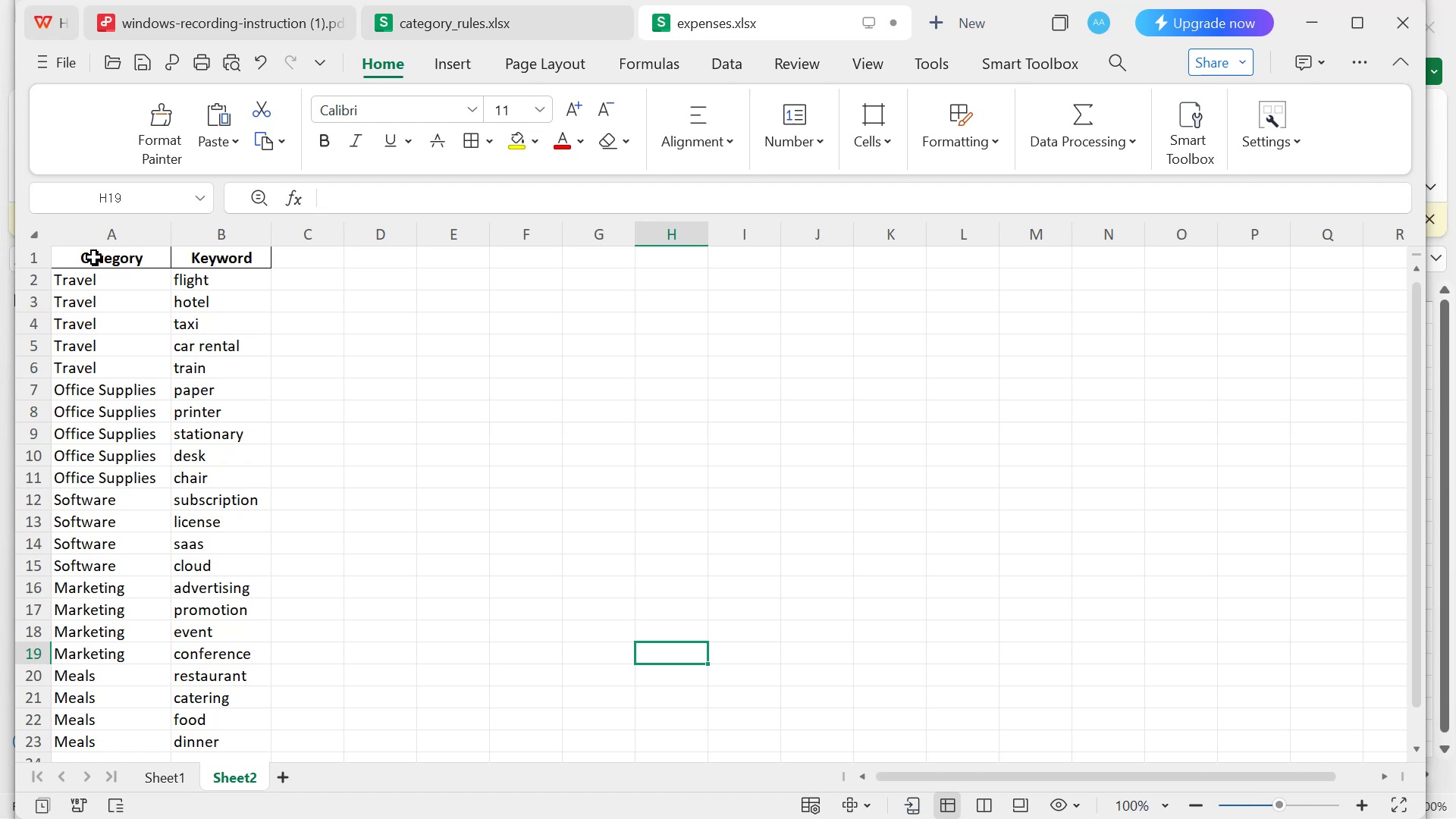 
wait(5.68)
 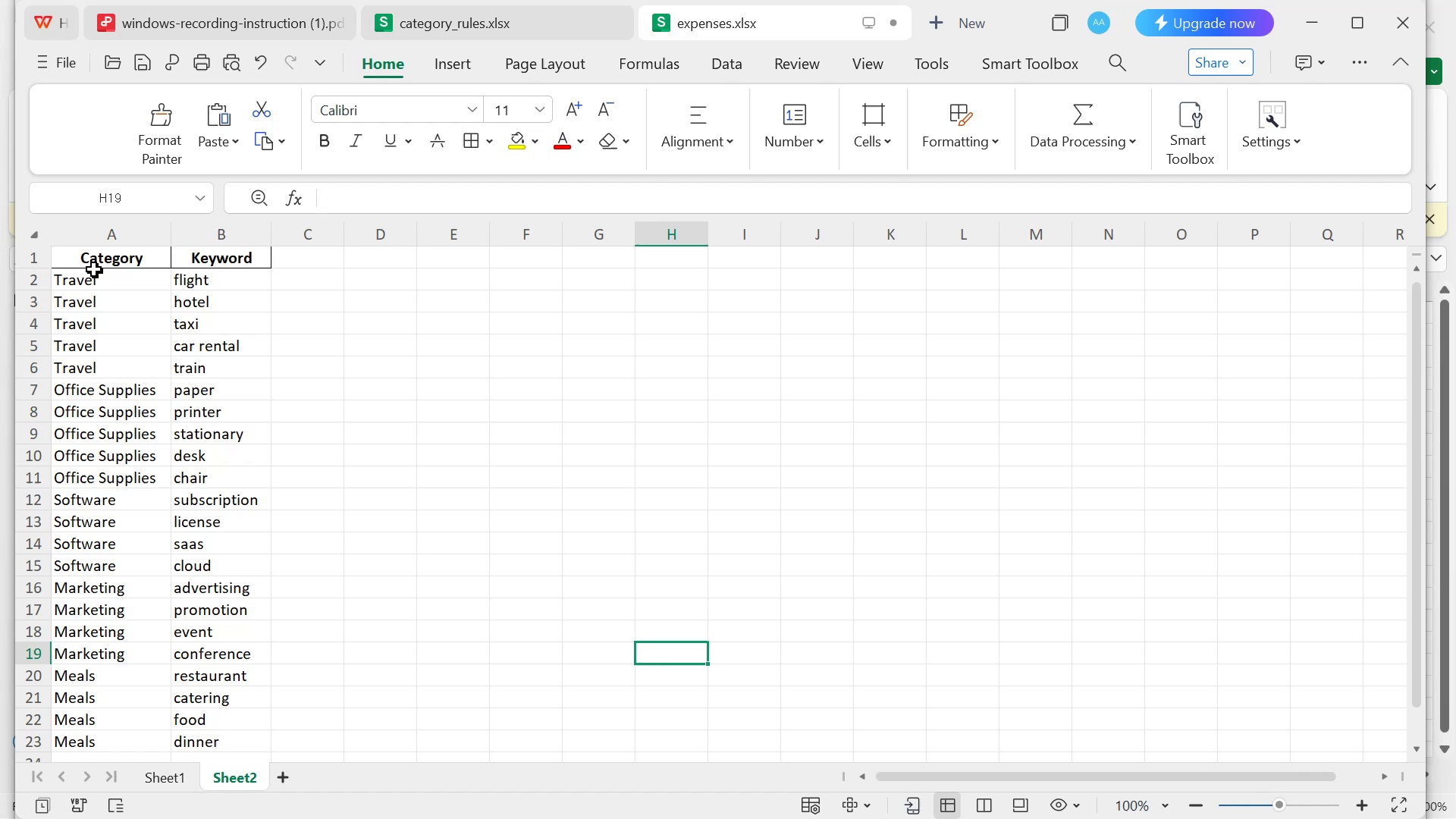 
left_click_drag(start_coordinate=[94, 257], to_coordinate=[237, 723])
 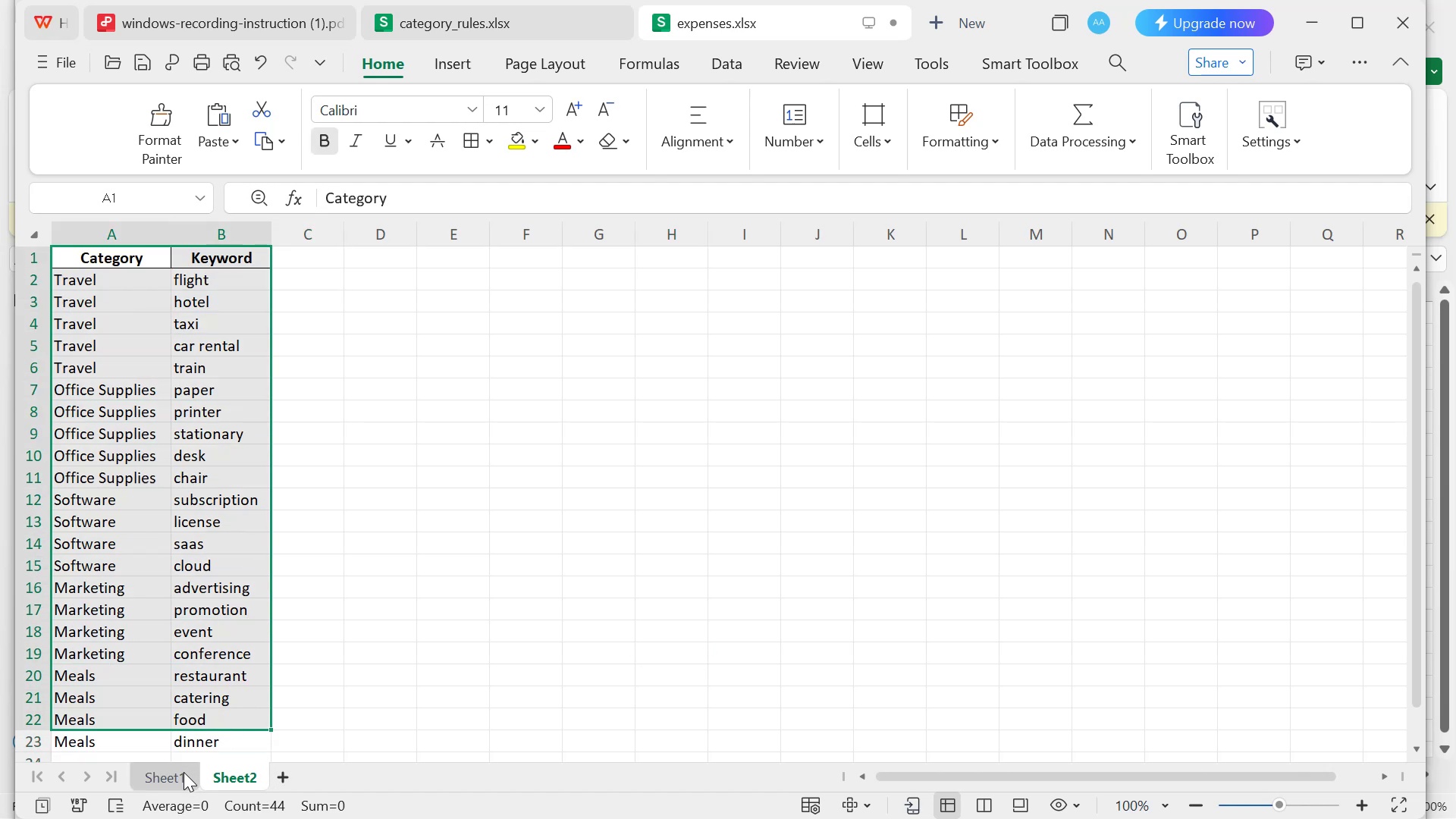 
left_click([184, 772])
 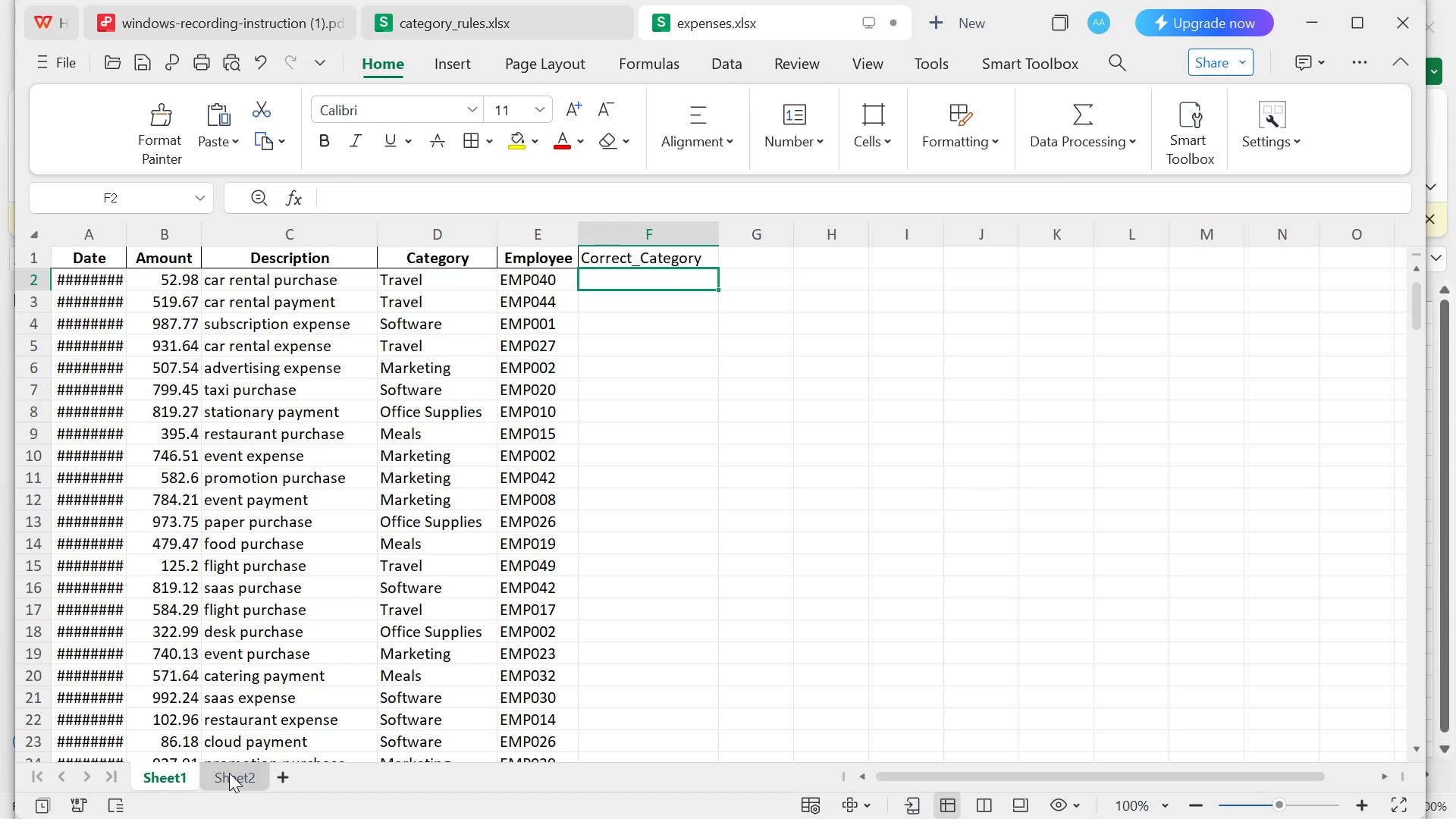 
left_click([229, 773])
 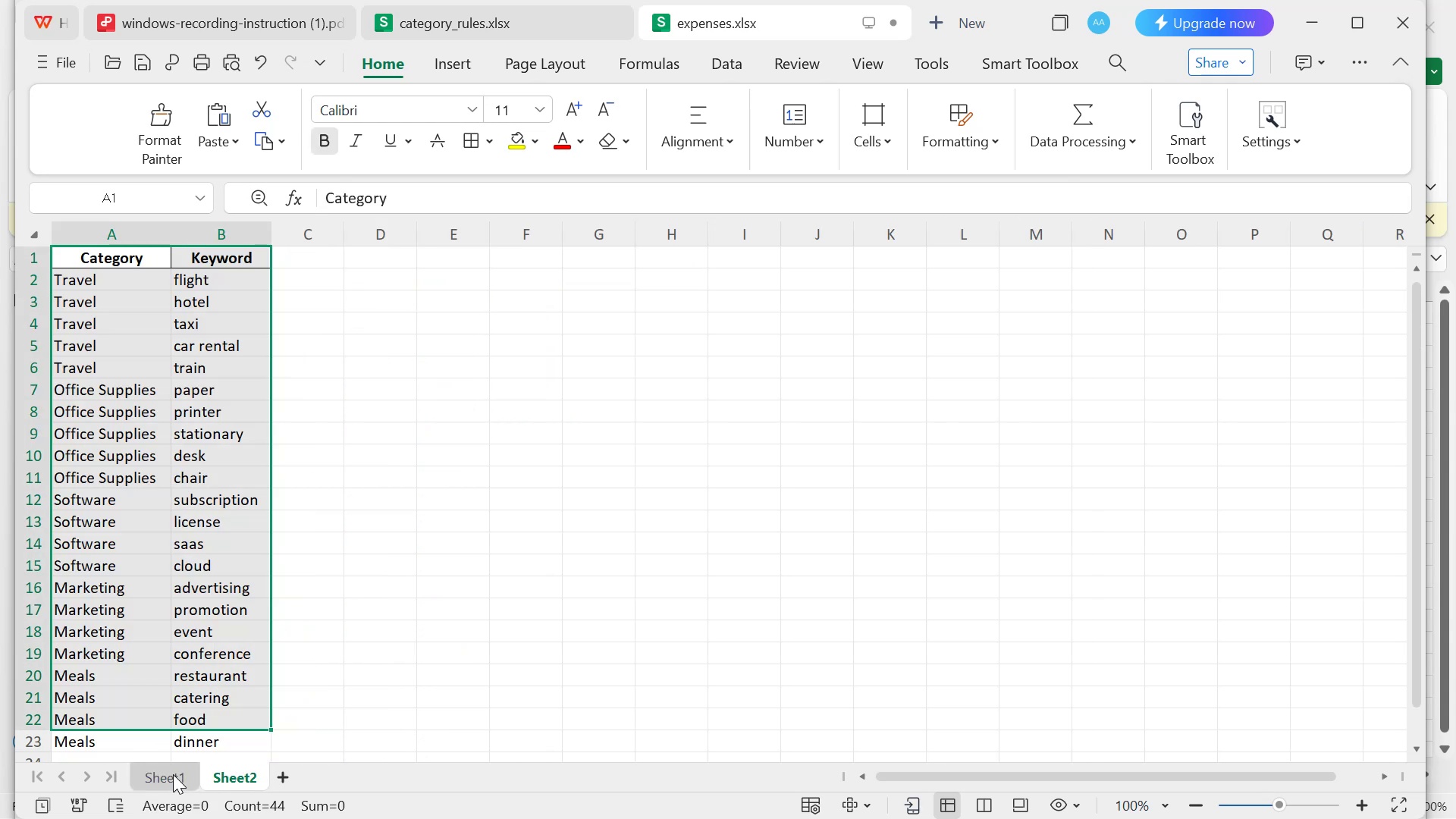 
left_click([173, 774])
 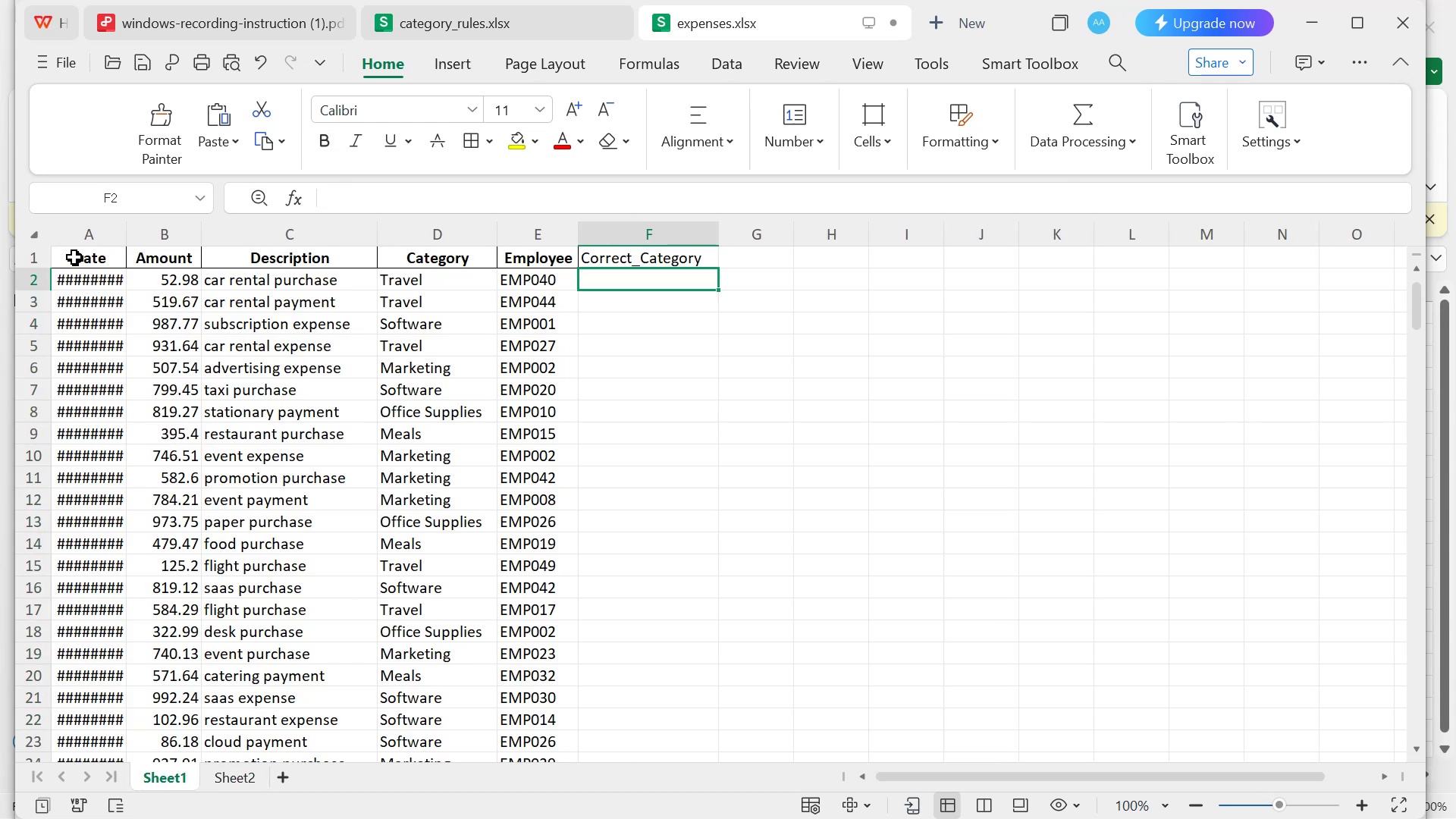 
left_click([74, 257])
 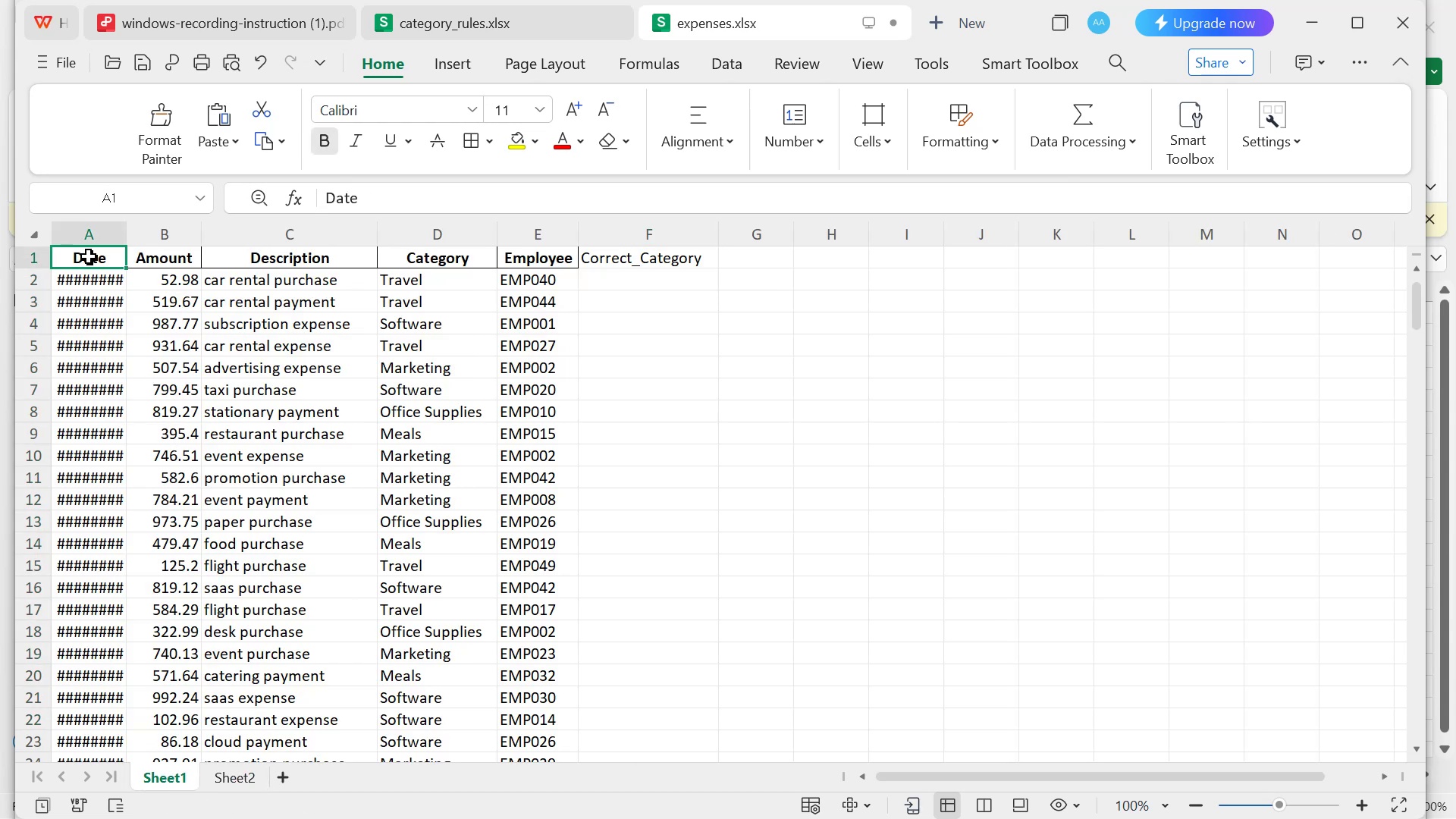 
left_click([89, 256])
 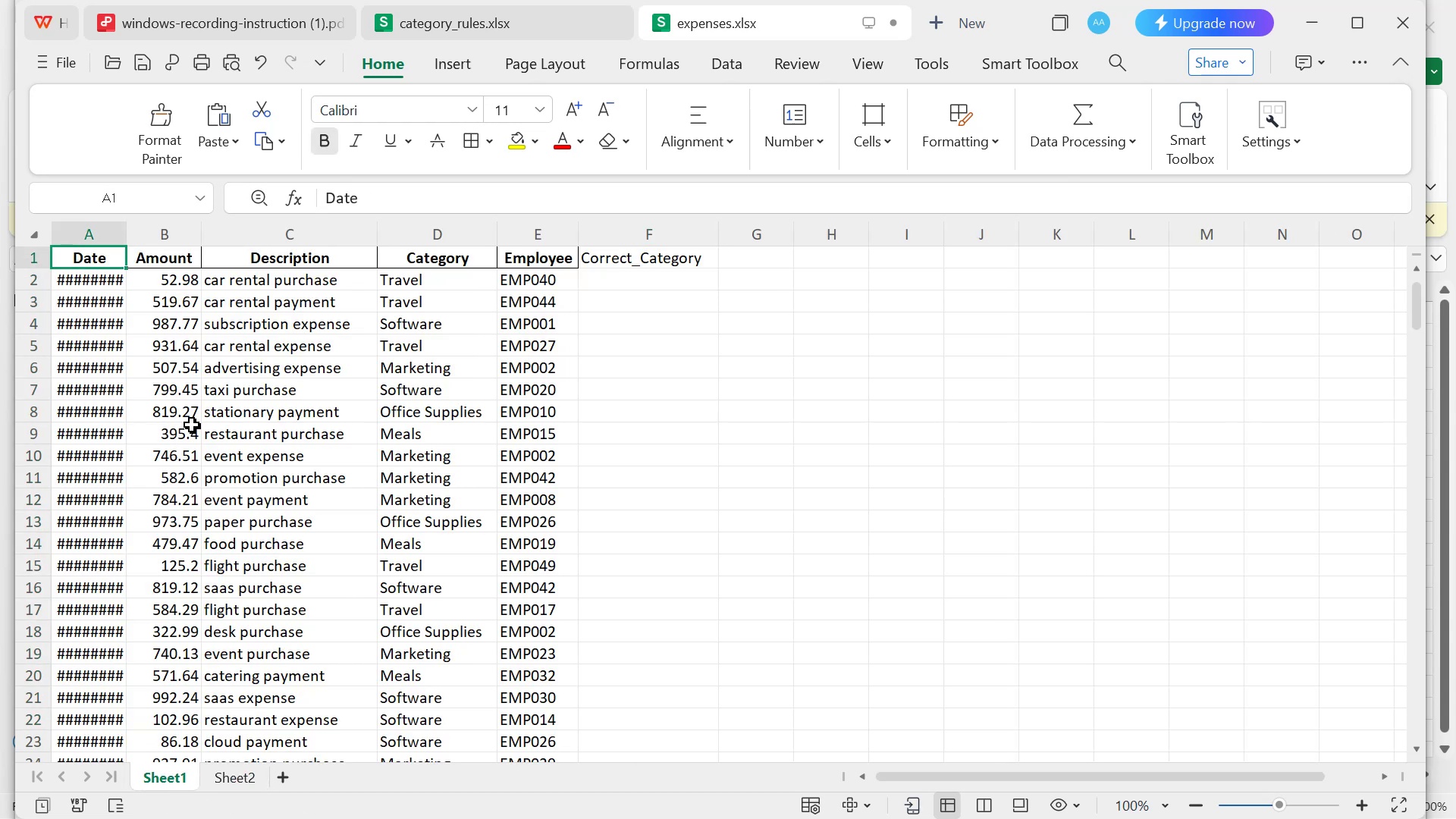 
key(Control+ControlLeft)
 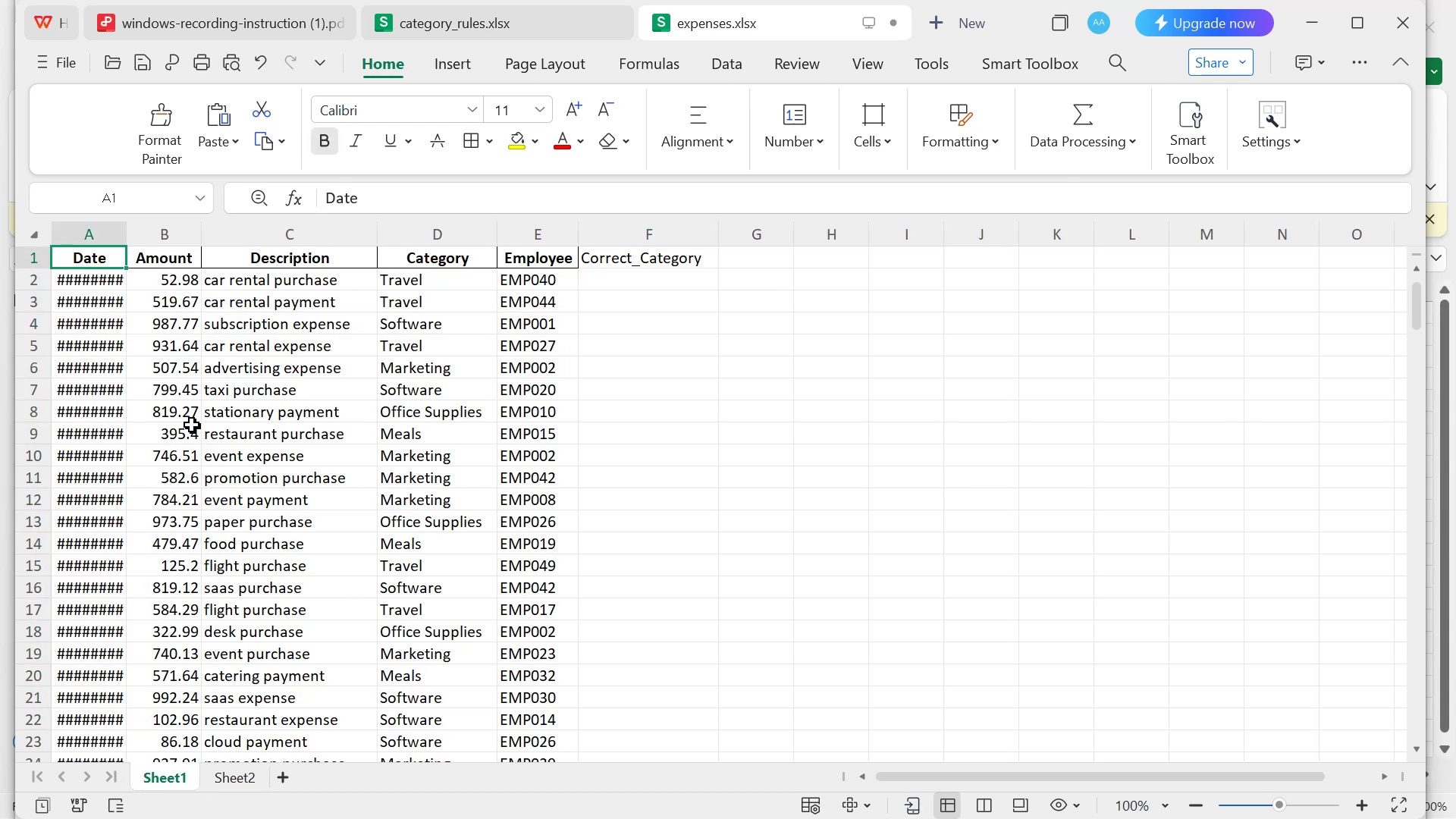 
key(Control+A)
 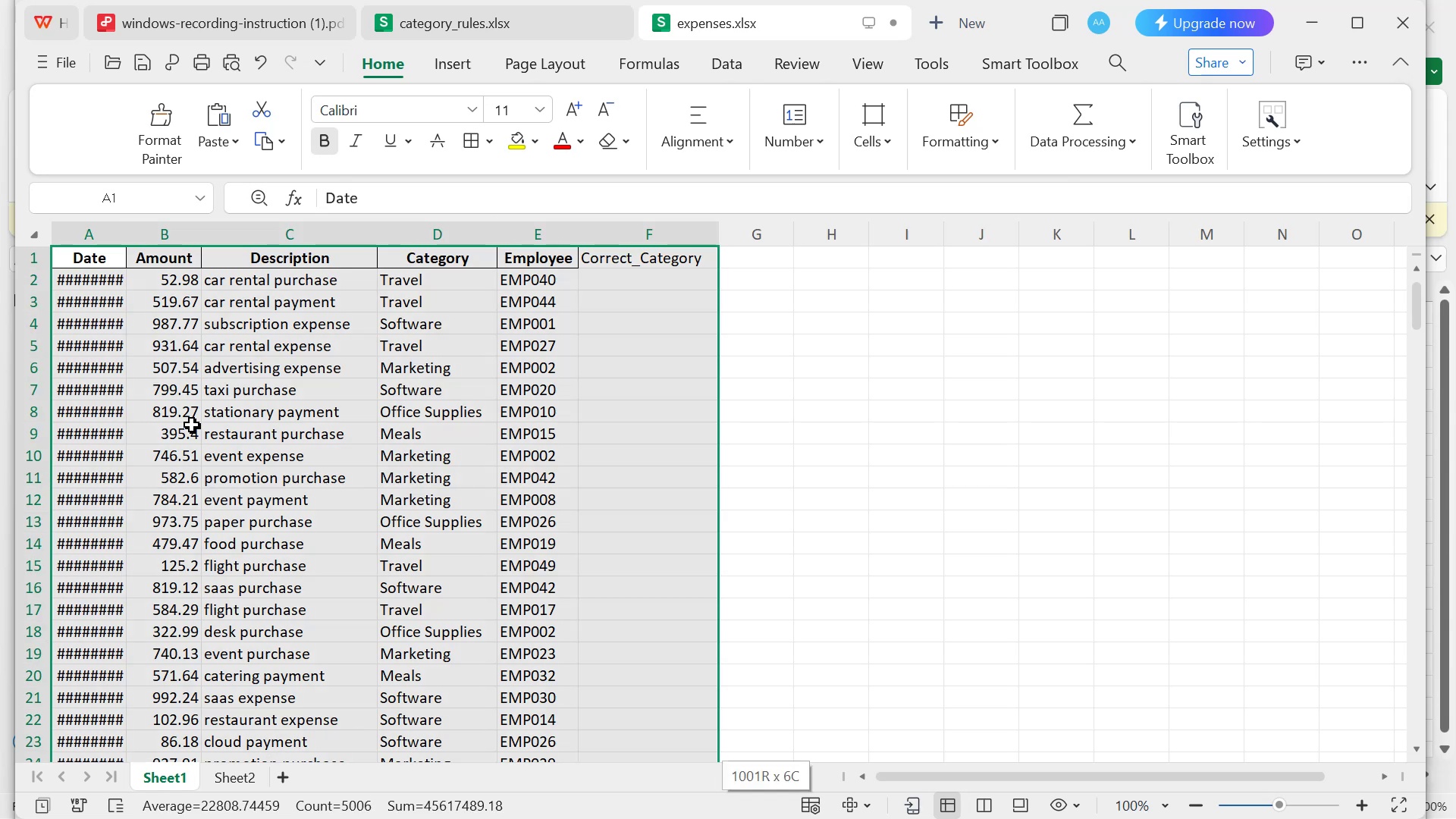 
key(Control+C)
 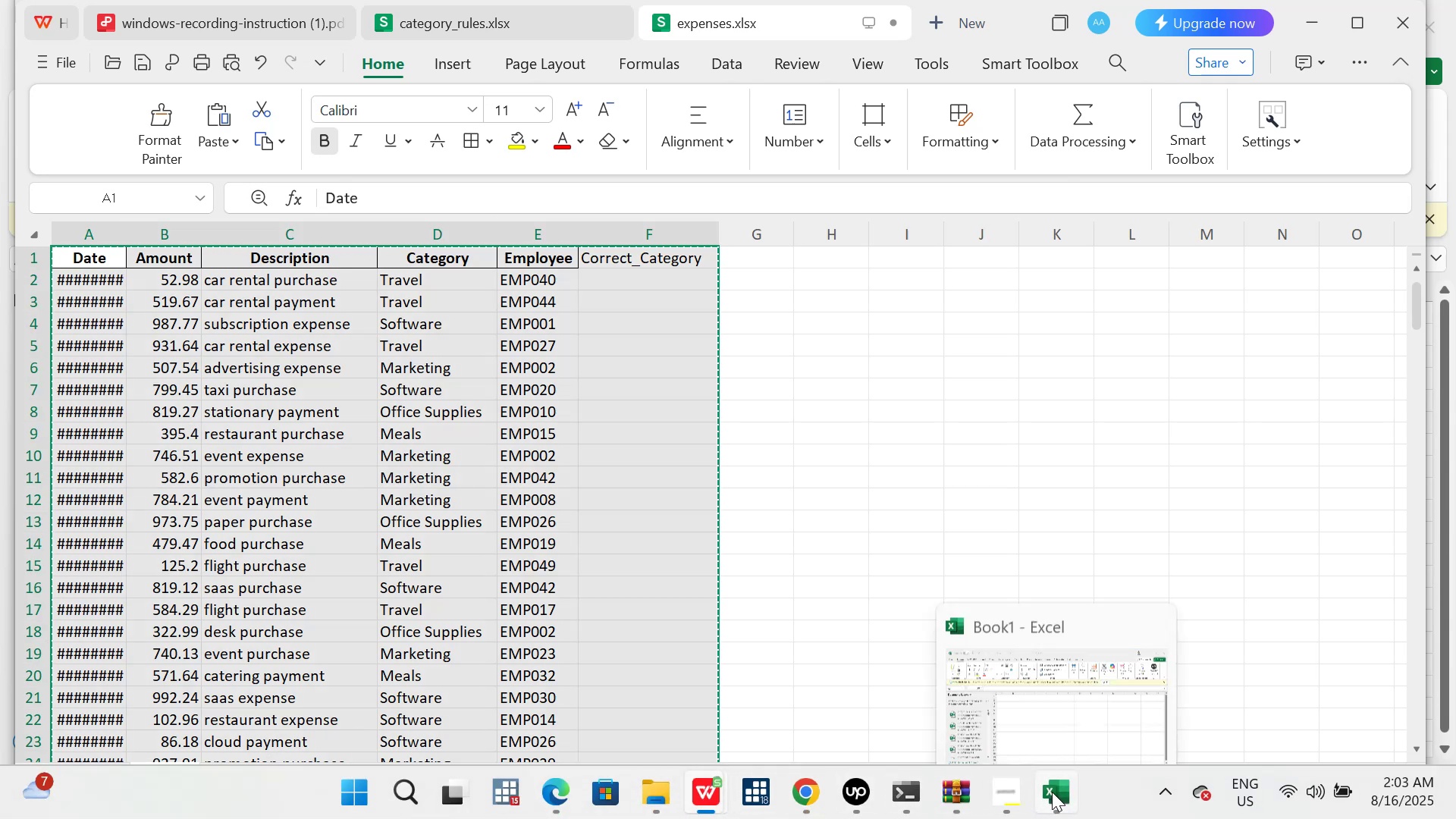 
left_click([1039, 711])
 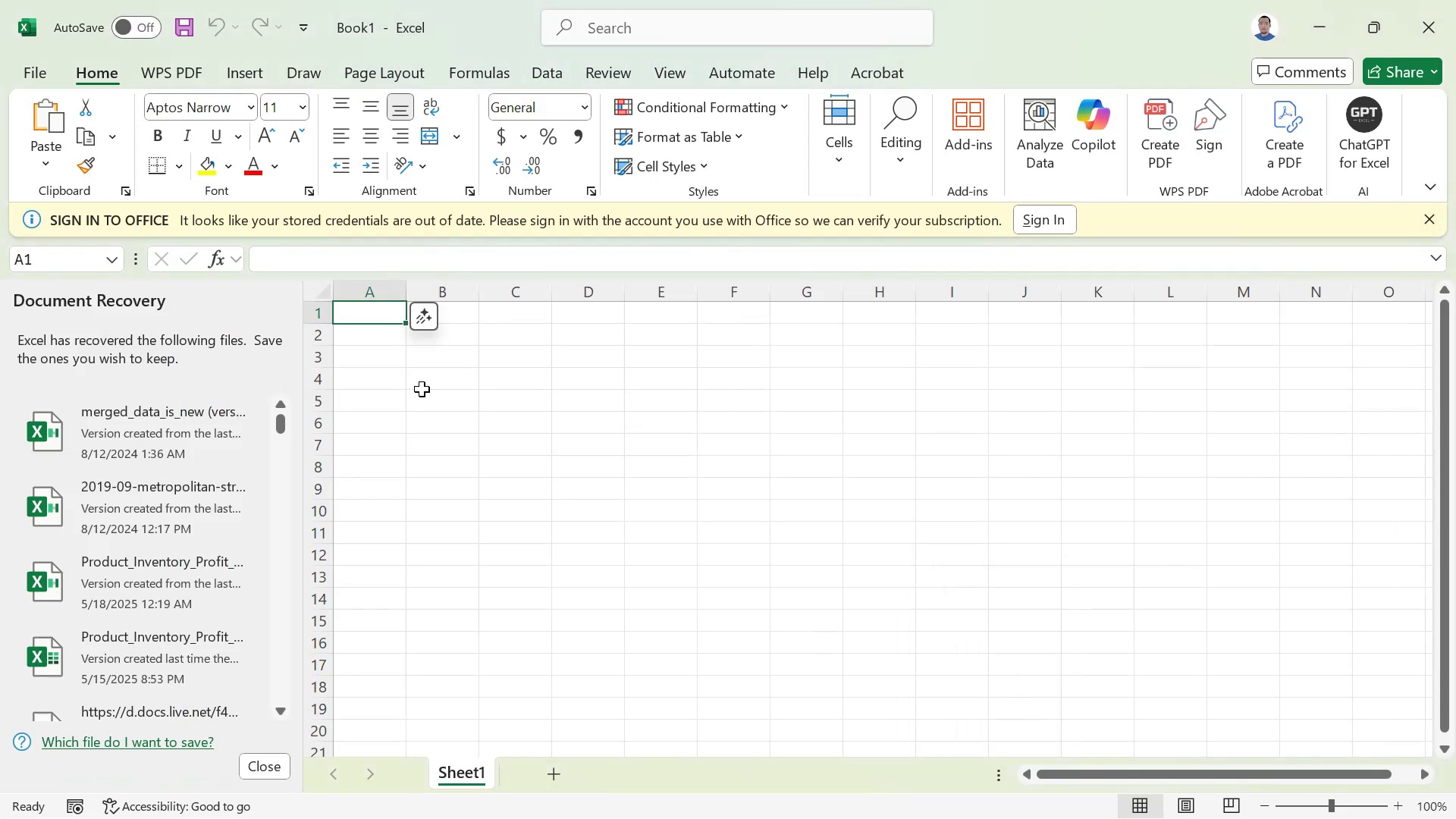 
key(Control+V)
 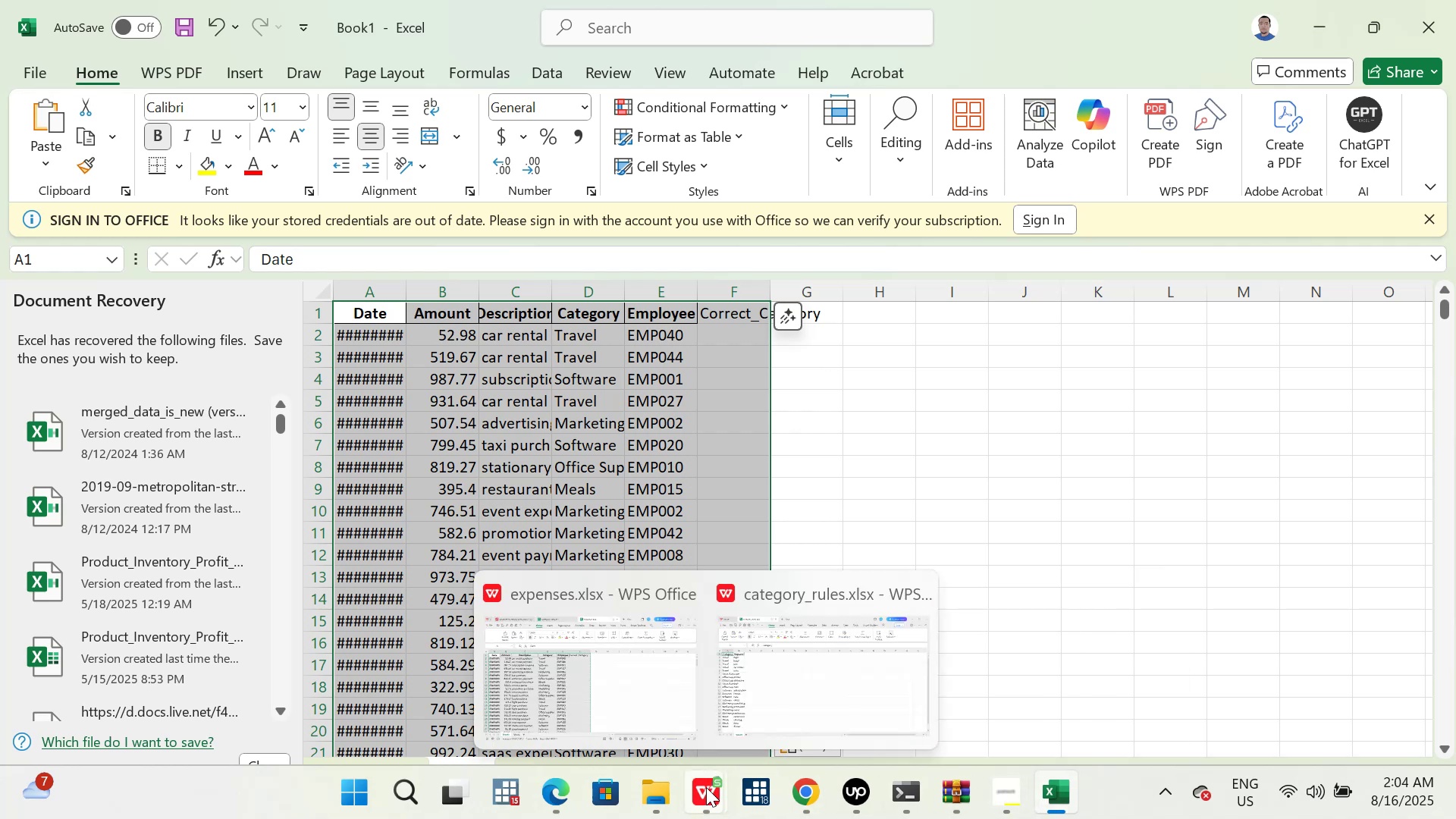 
wait(6.0)
 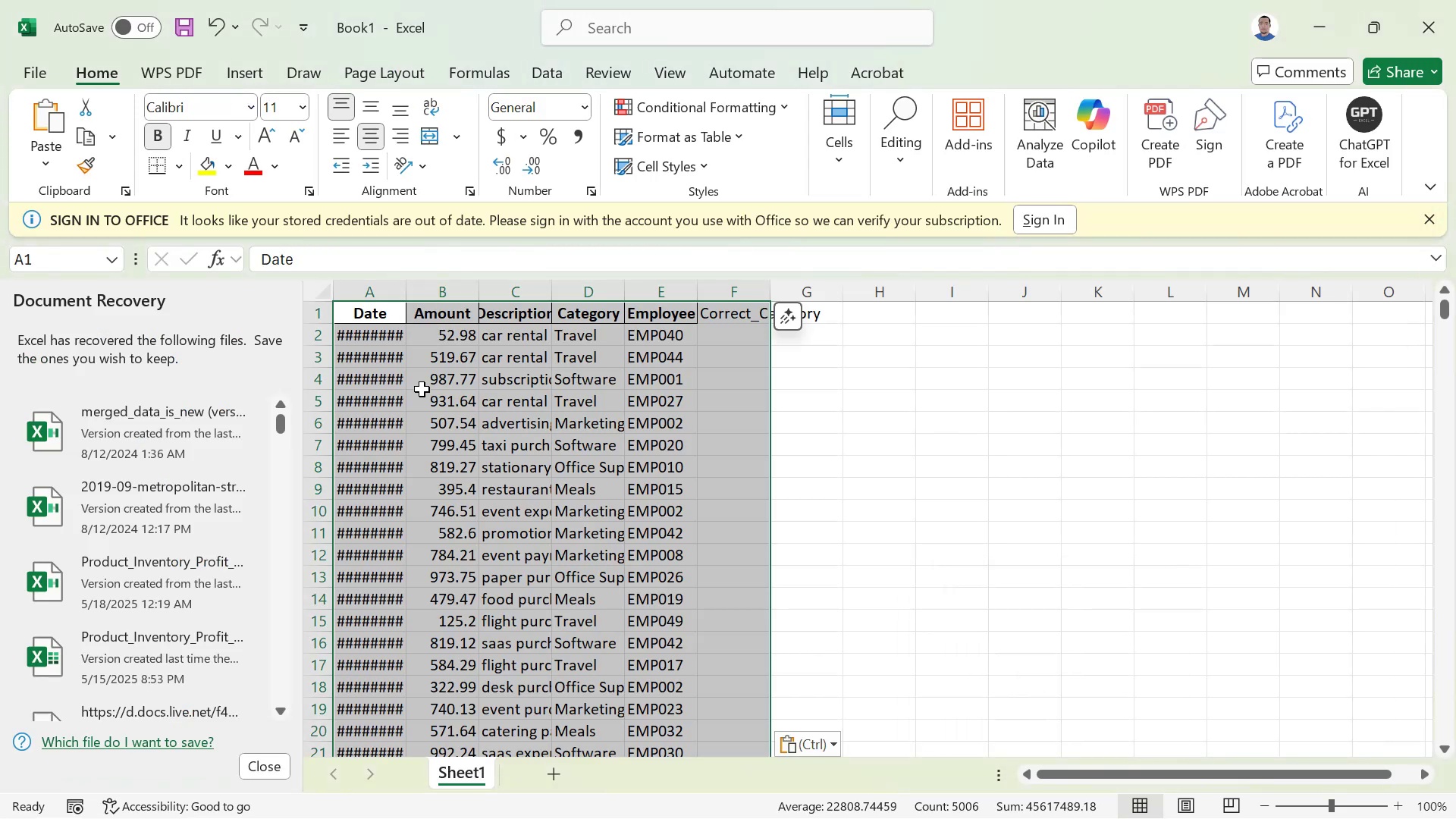 
left_click([580, 687])
 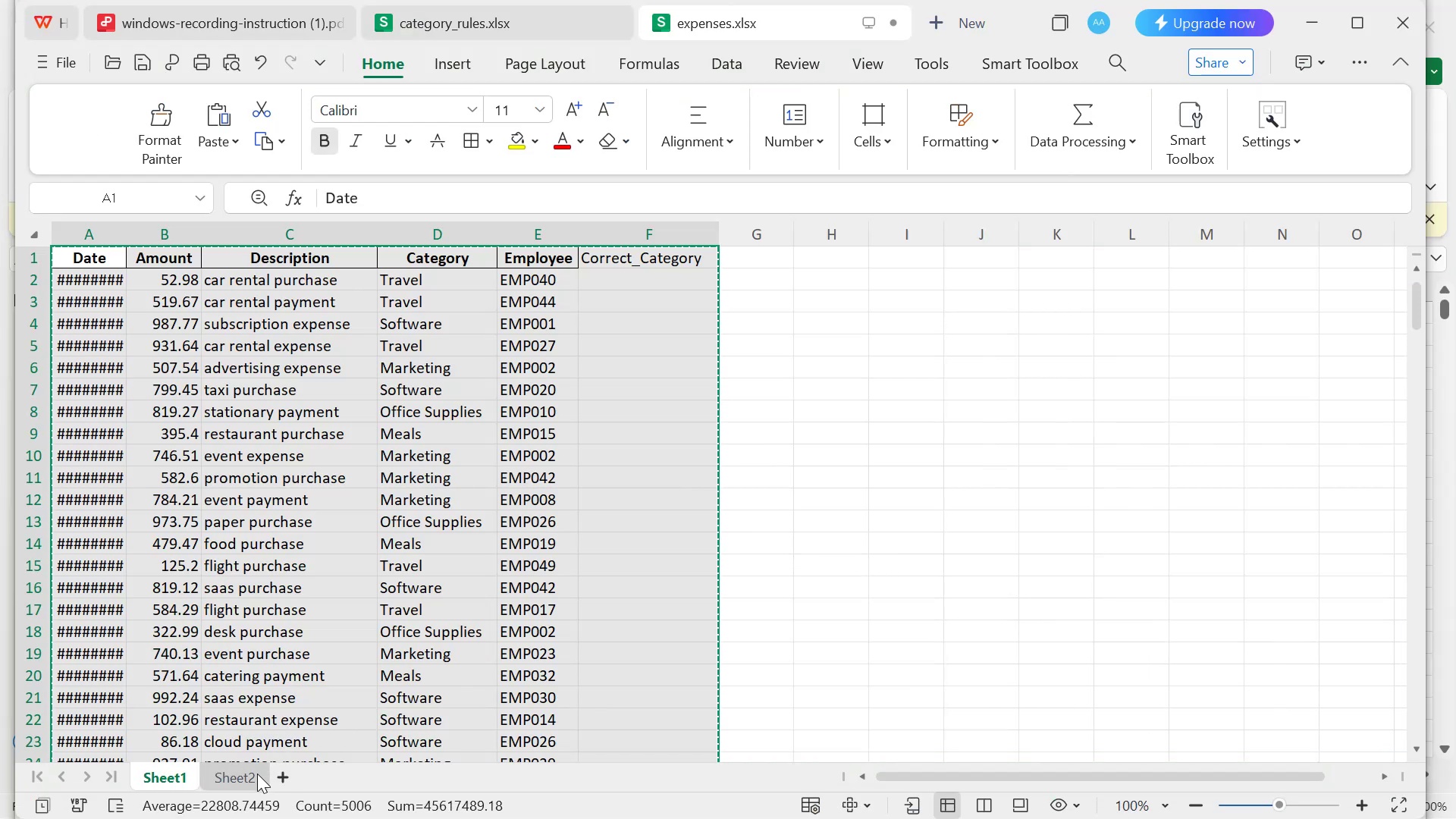 
left_click([246, 781])
 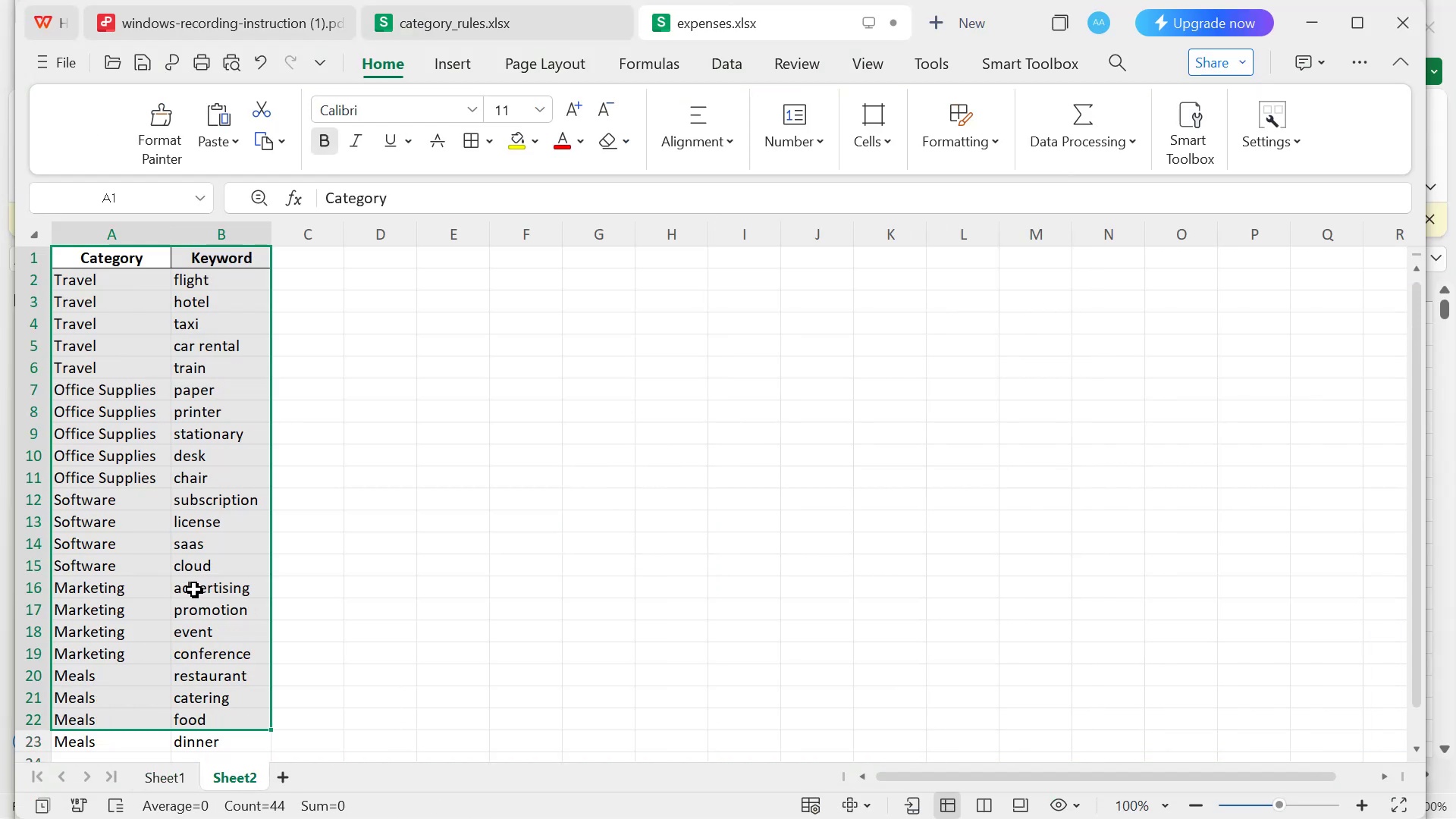 
hold_key(key=ControlLeft, duration=1.51)
 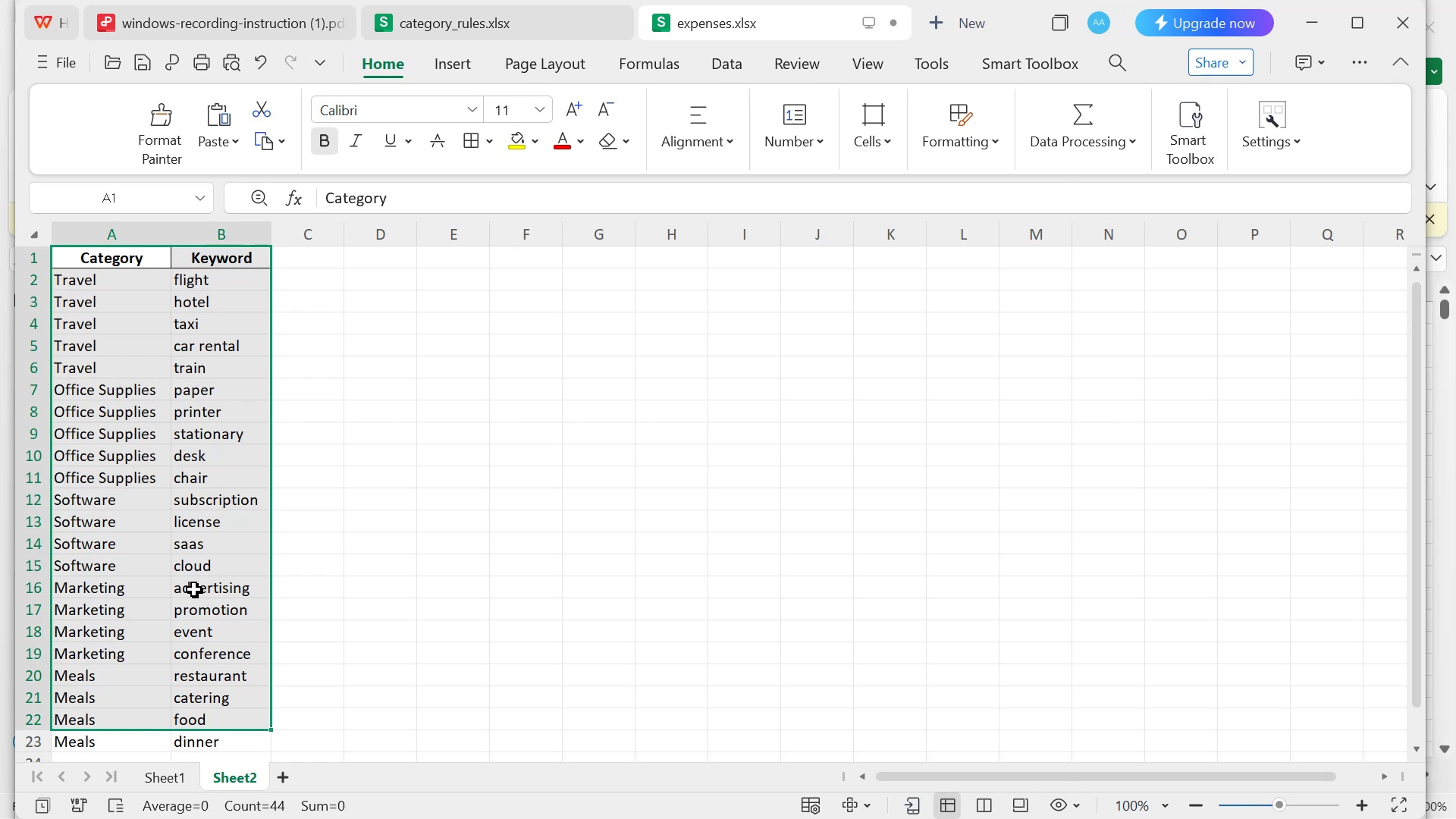 
key(Control+A)
 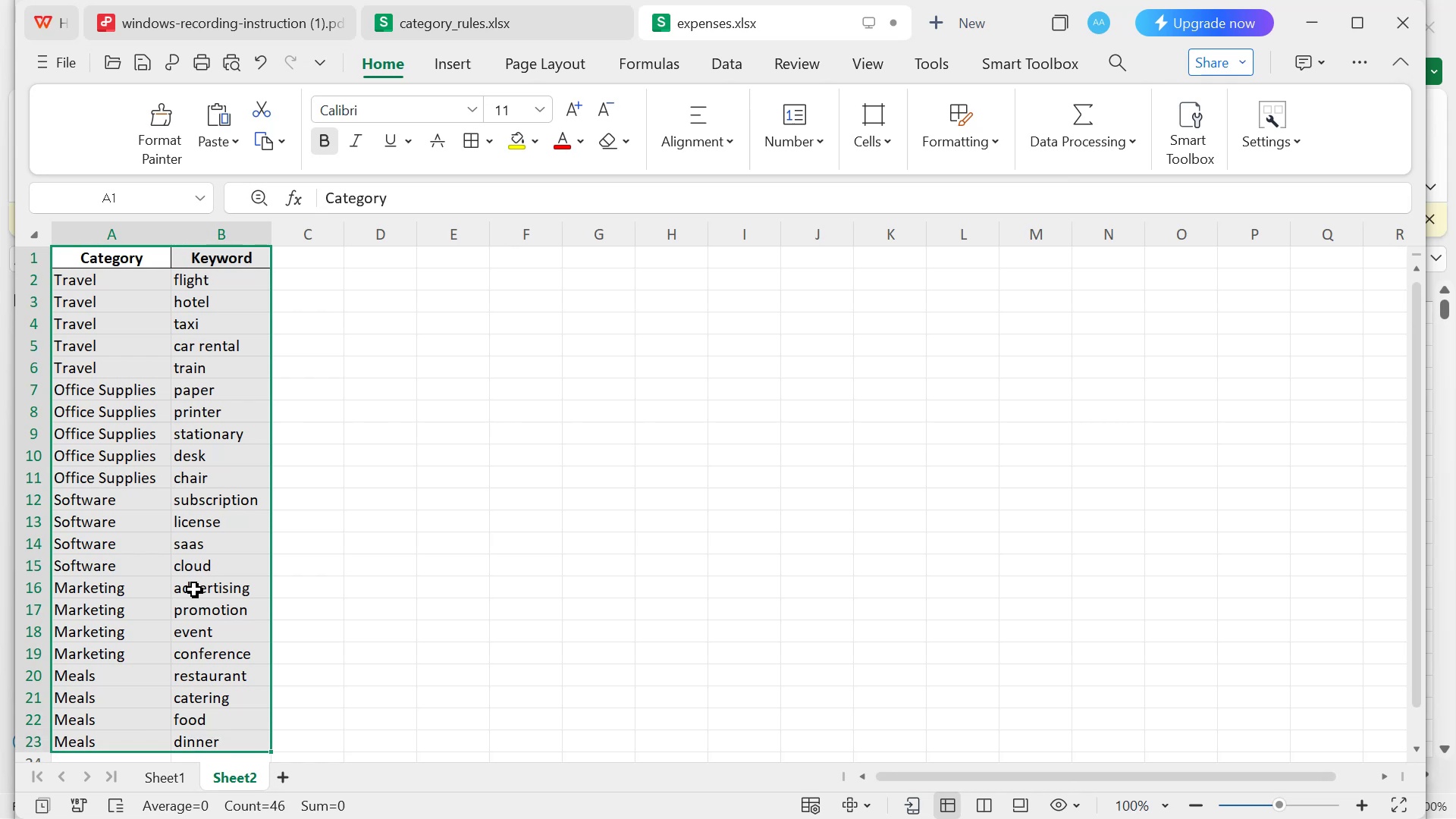 
key(Control+C)
 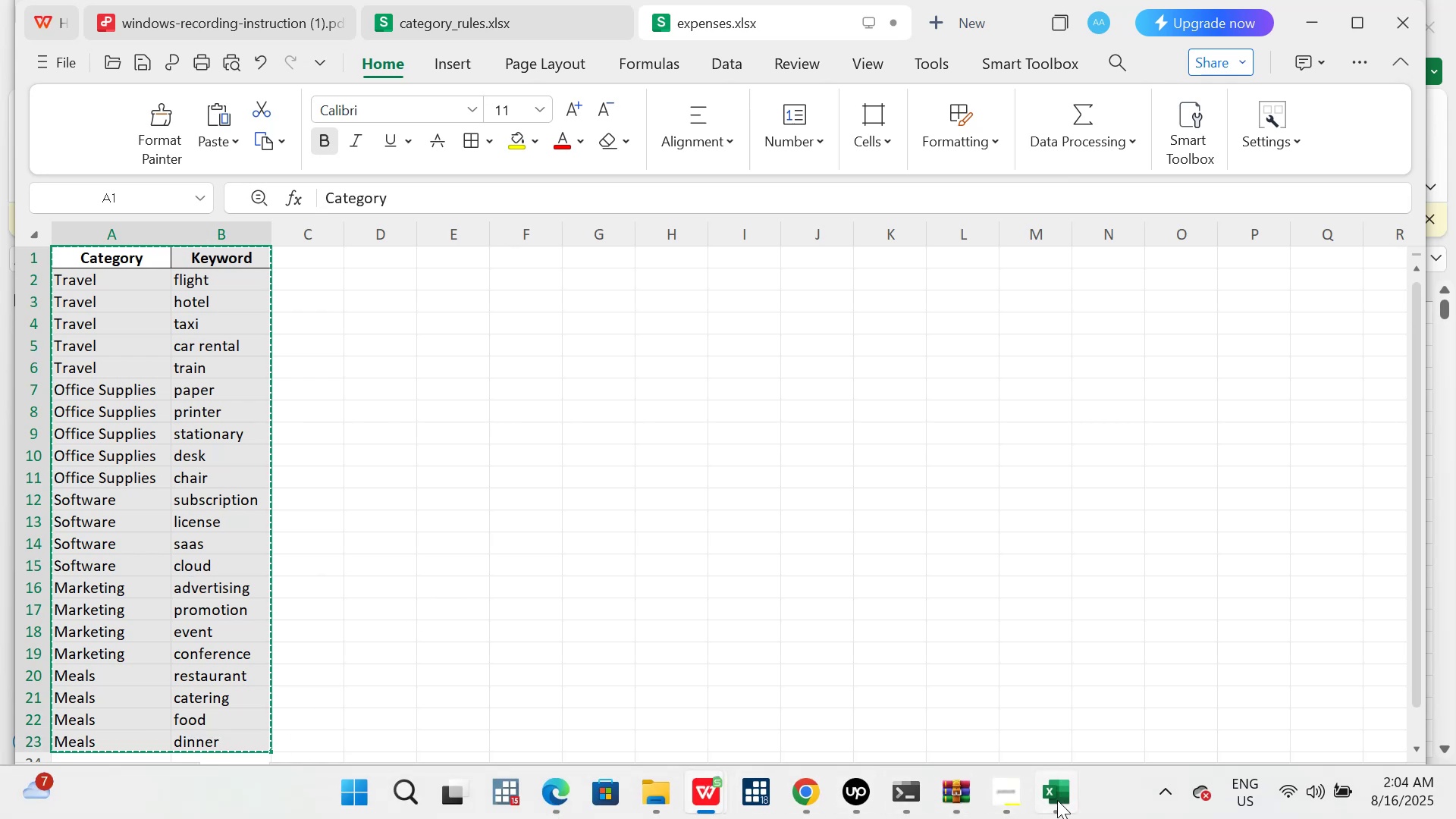 
left_click([1044, 686])
 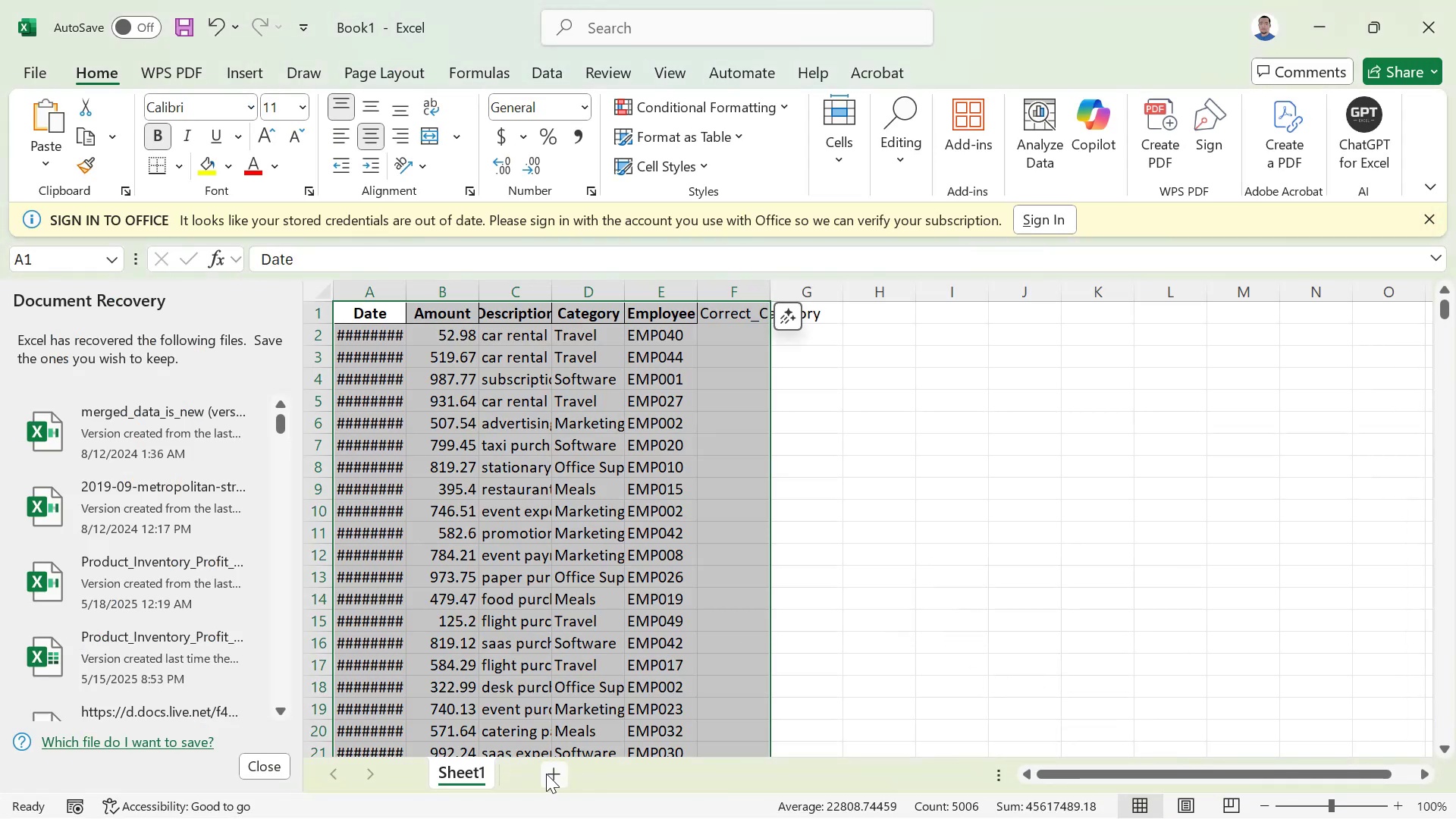 
left_click([554, 770])
 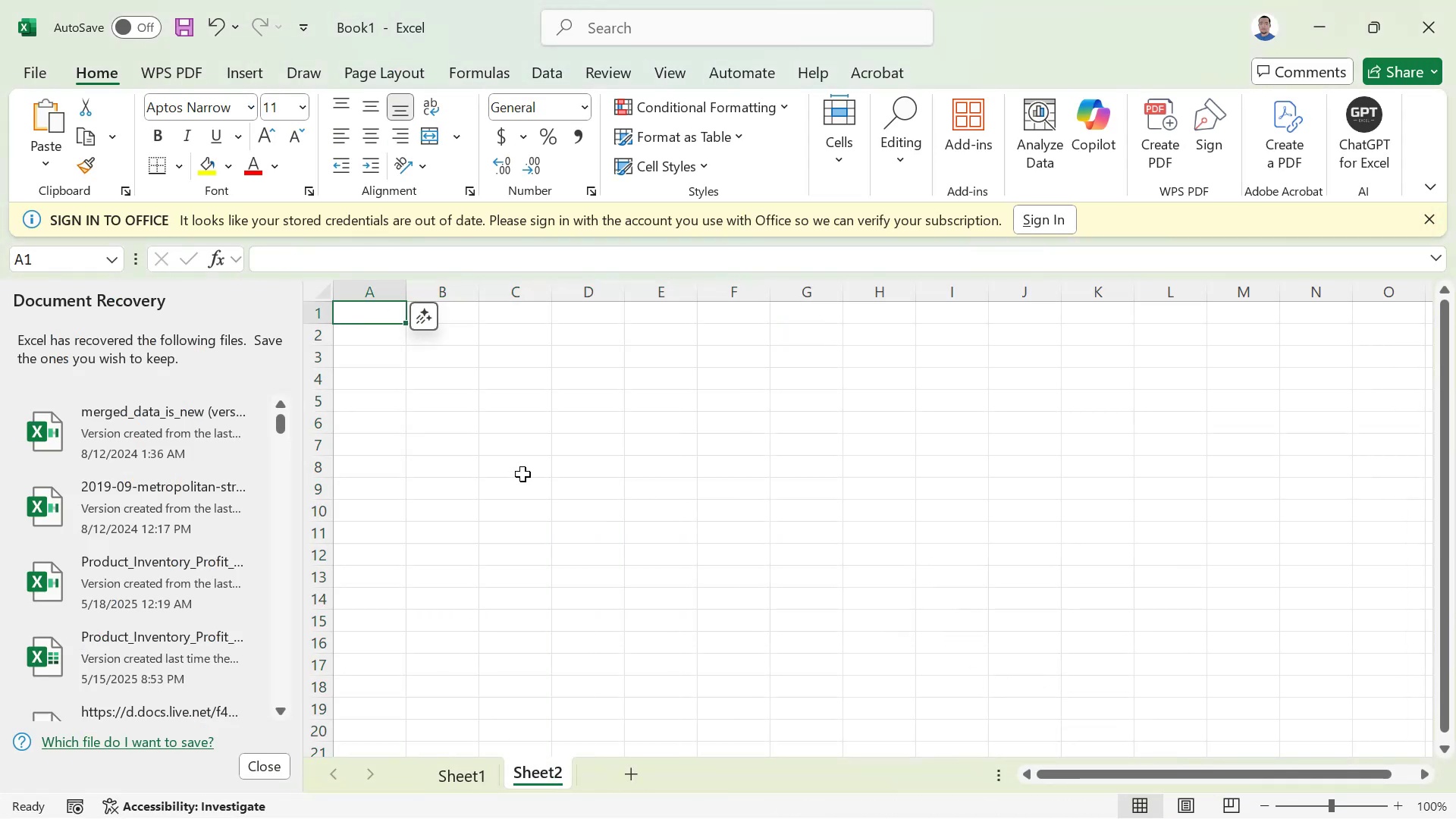 
key(Control+V)
 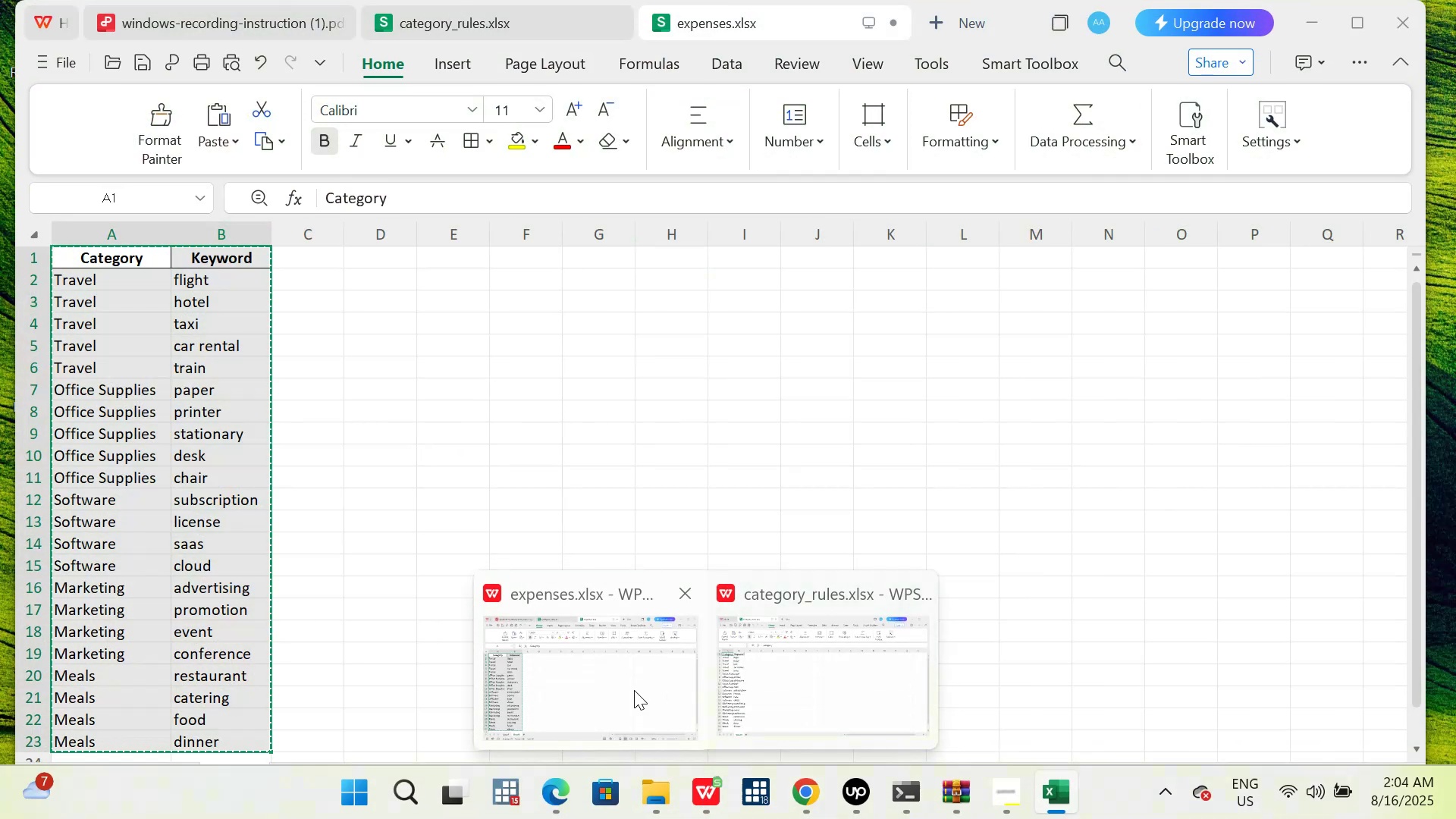 
wait(5.76)
 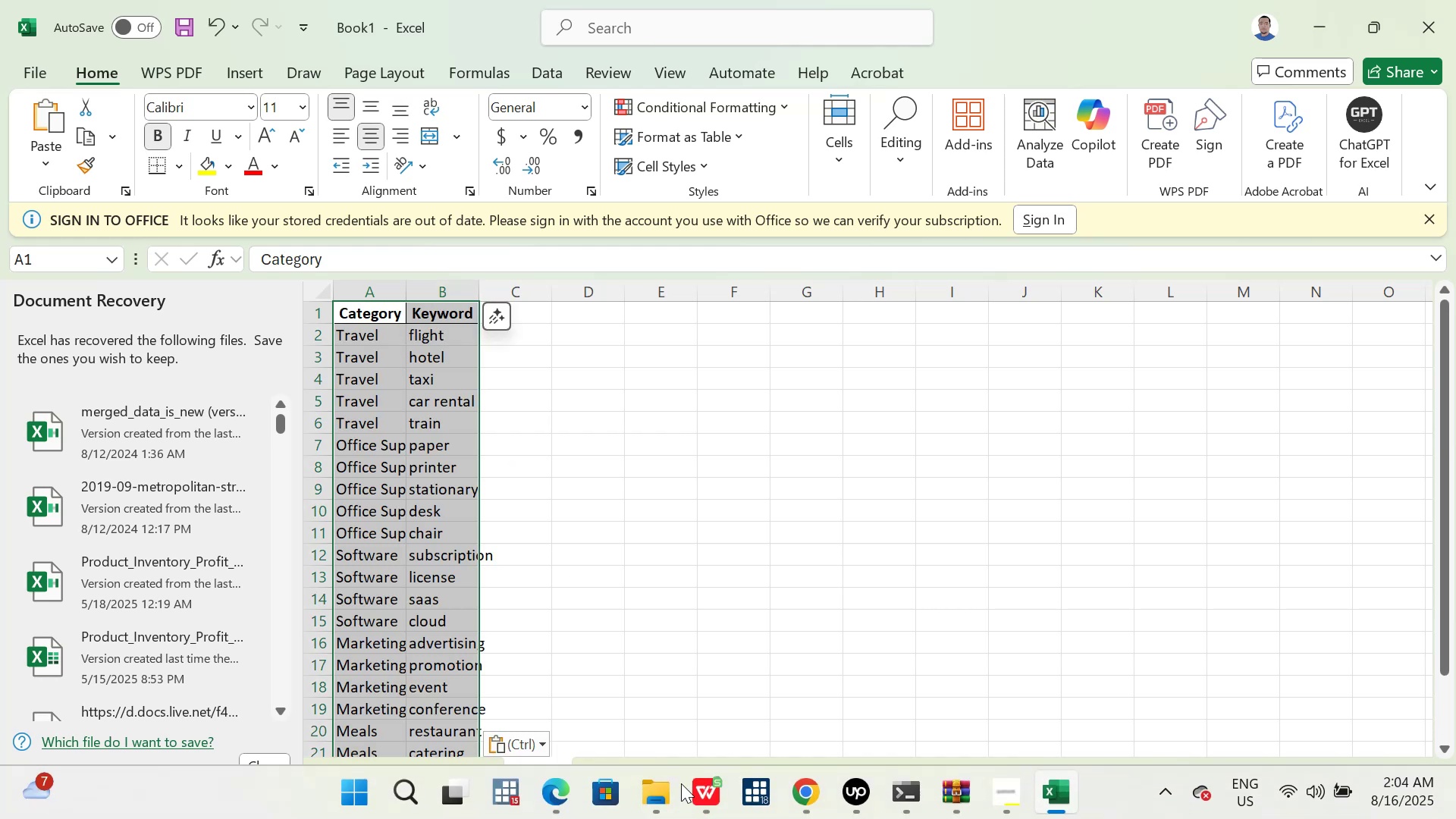 
left_click([633, 689])
 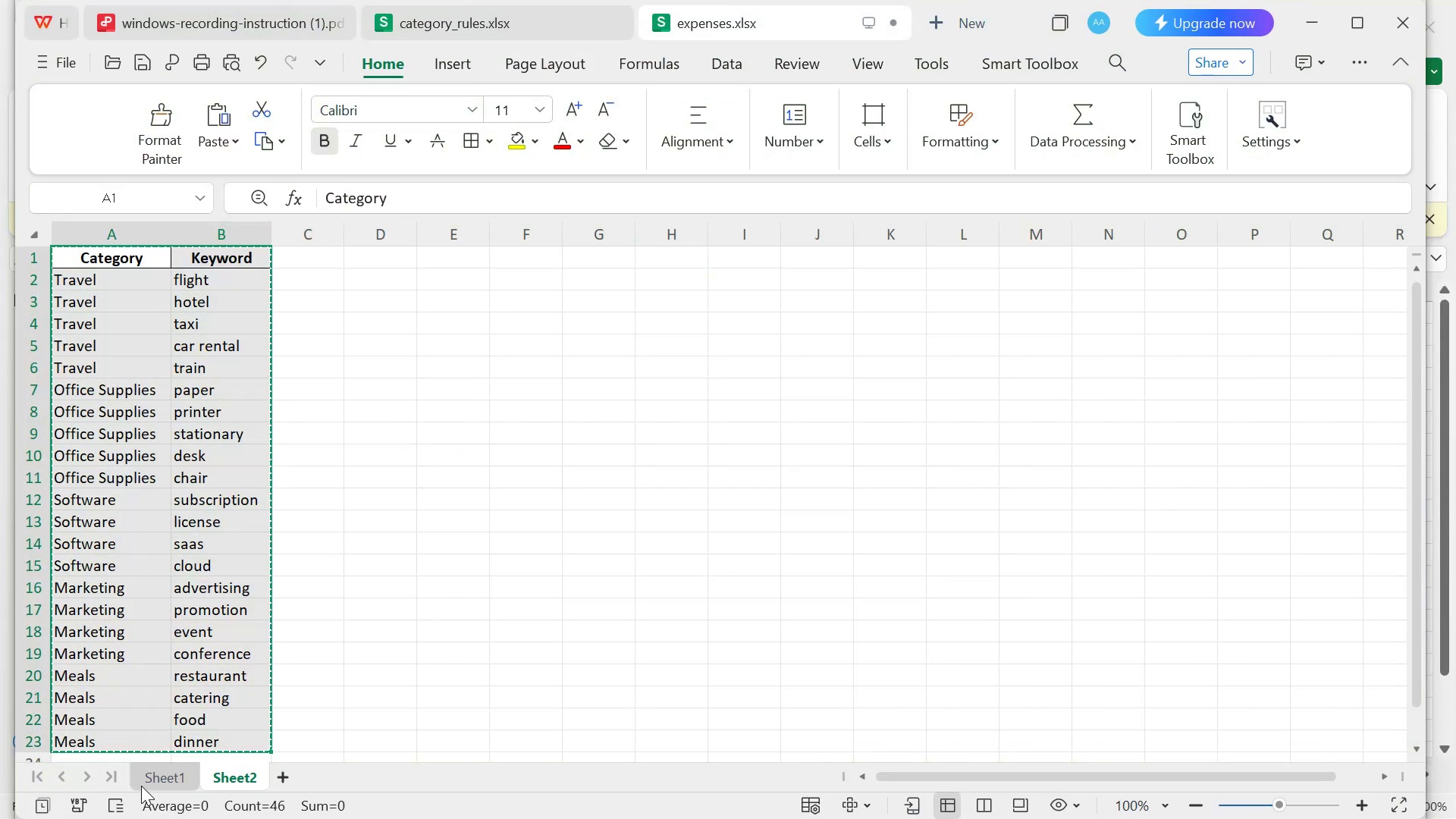 
left_click([159, 767])
 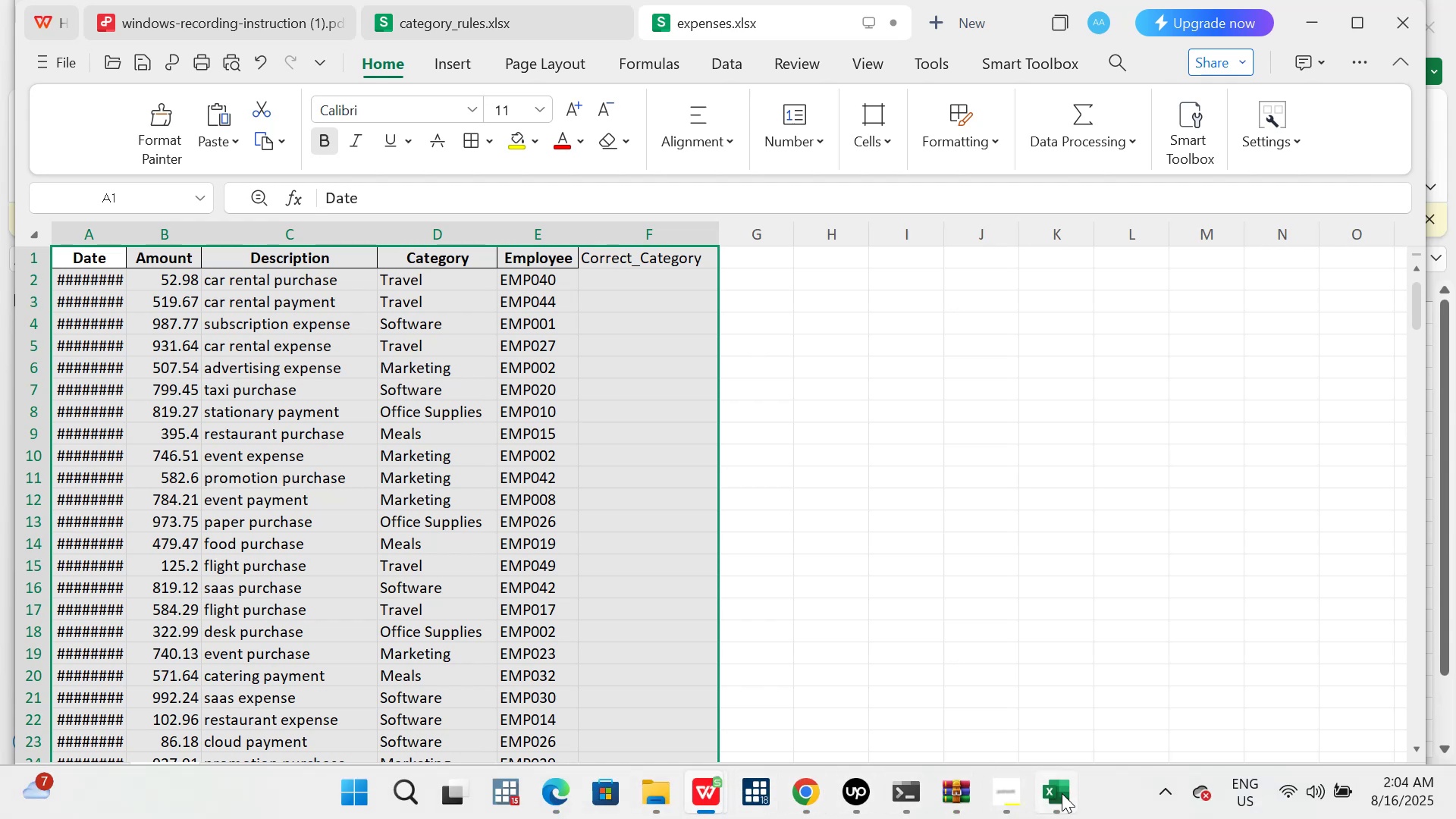 
left_click([1047, 693])
 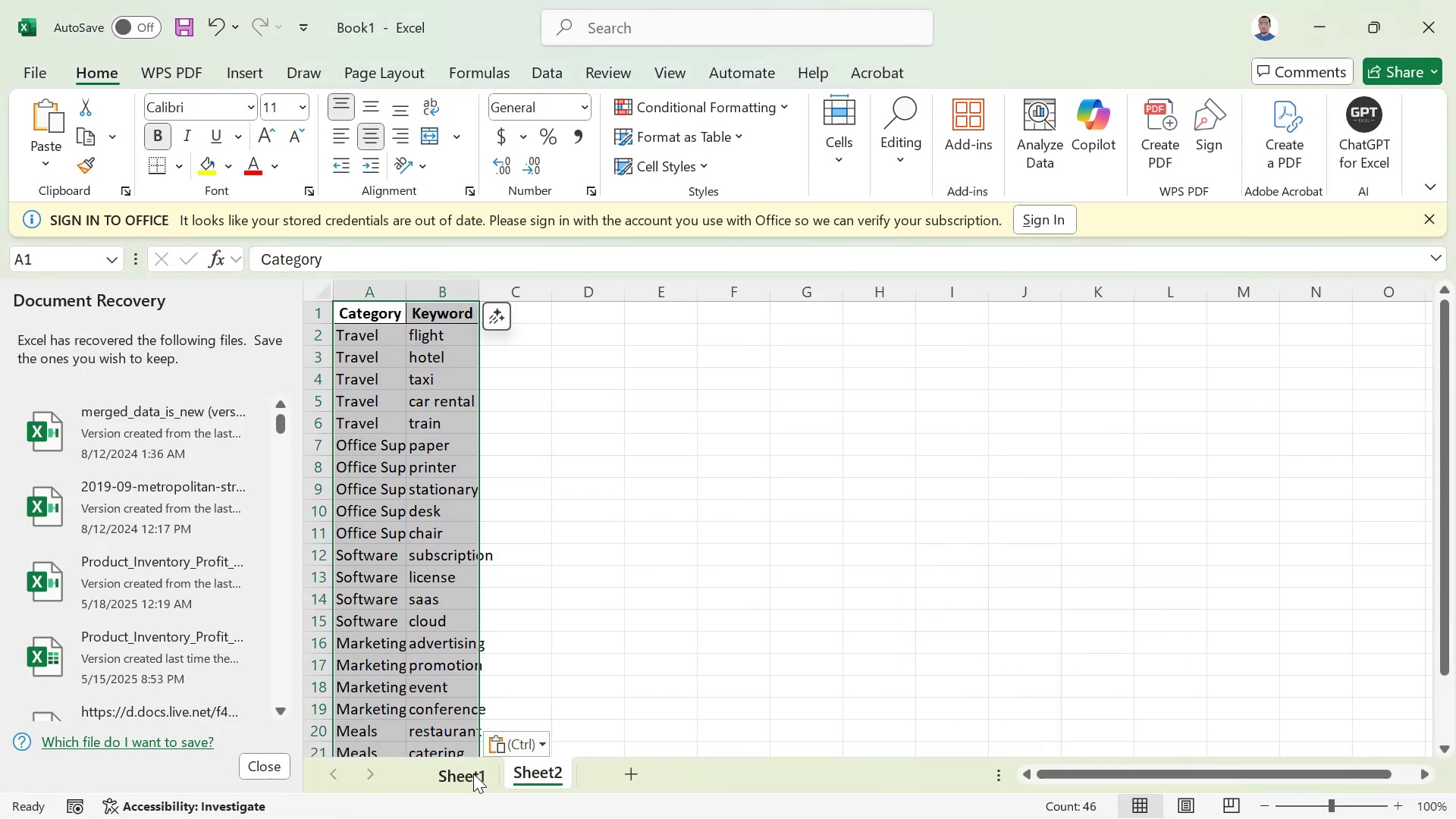 
left_click([469, 774])
 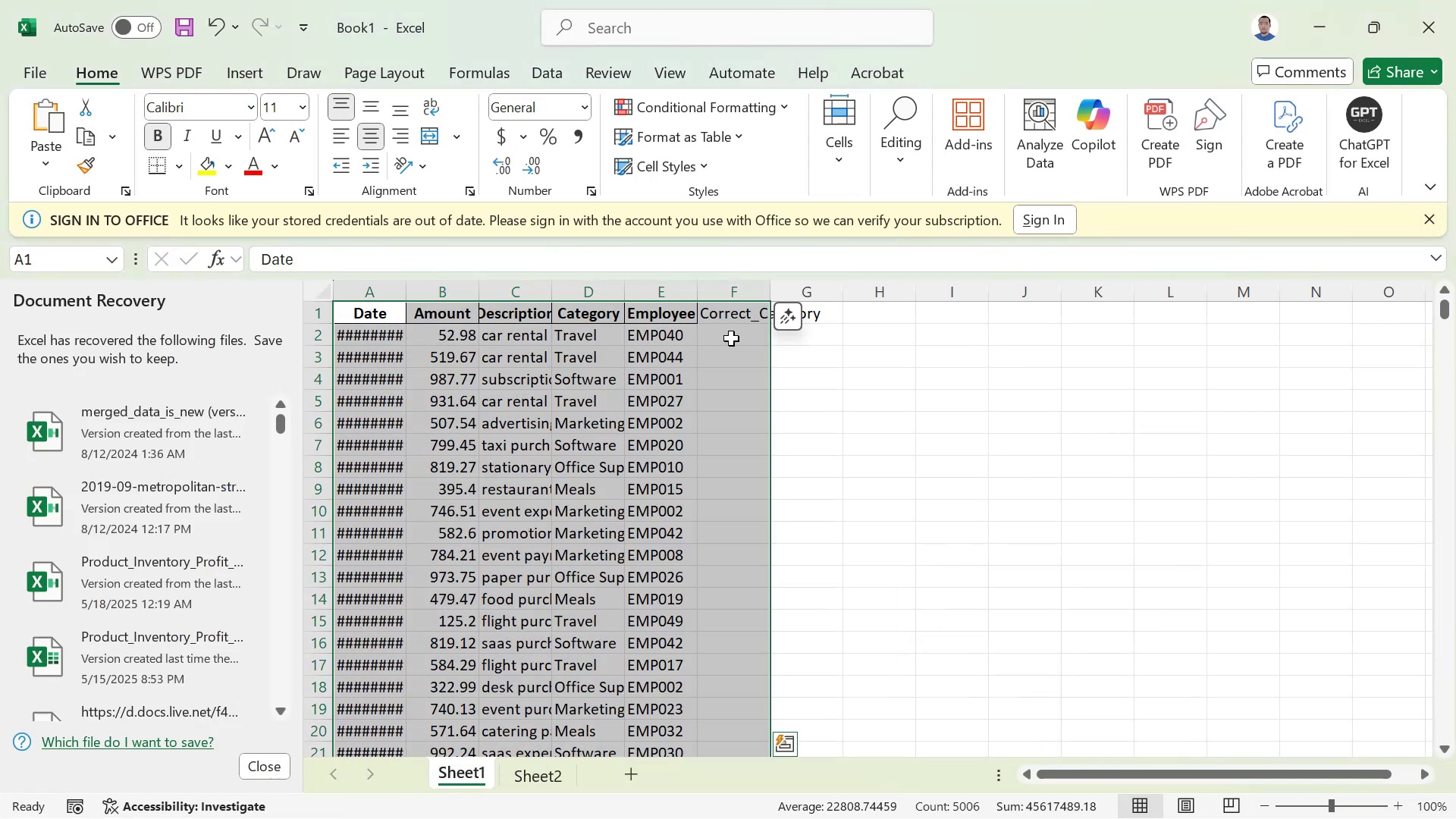 
left_click([733, 338])
 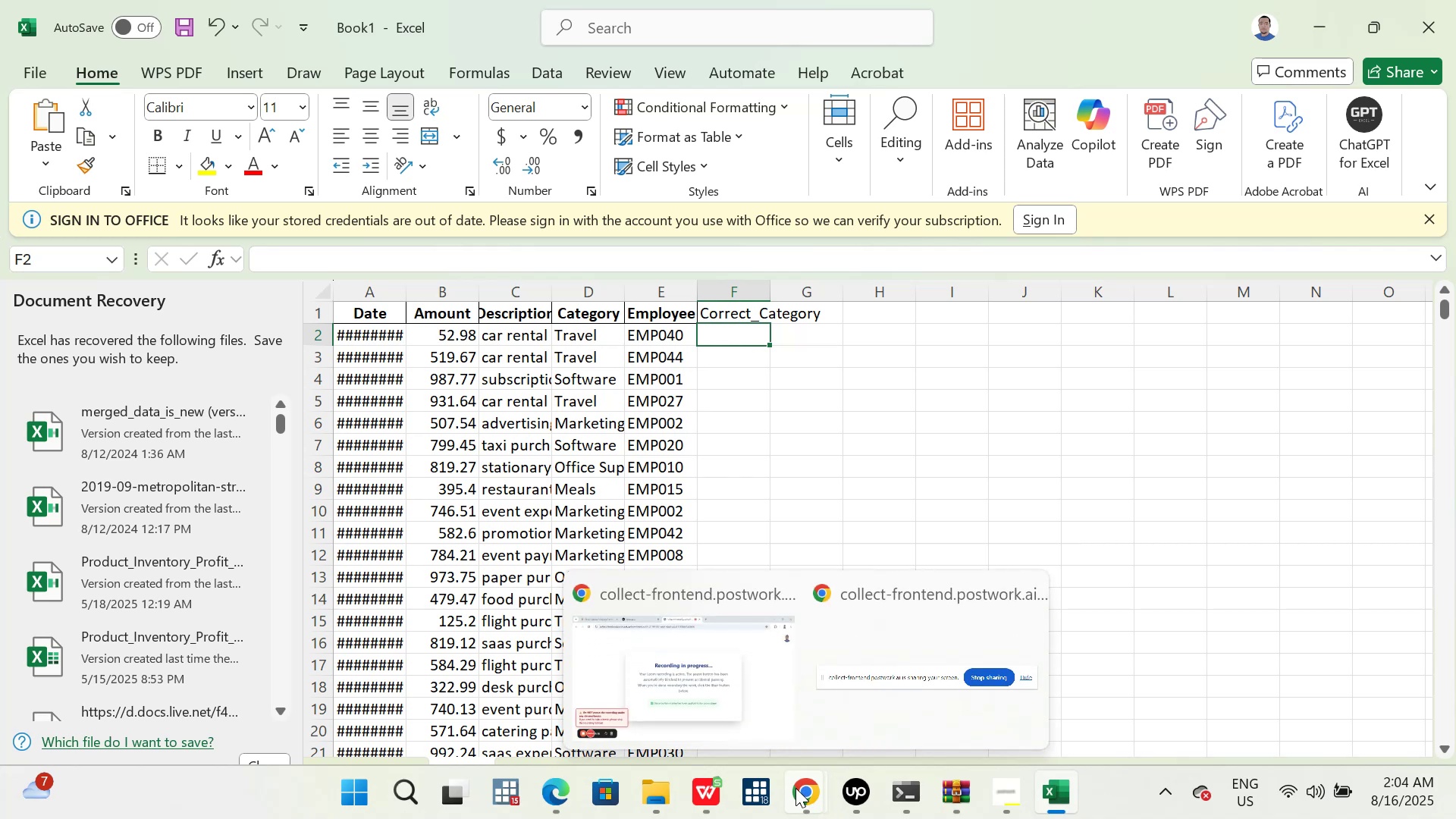 
wait(8.47)
 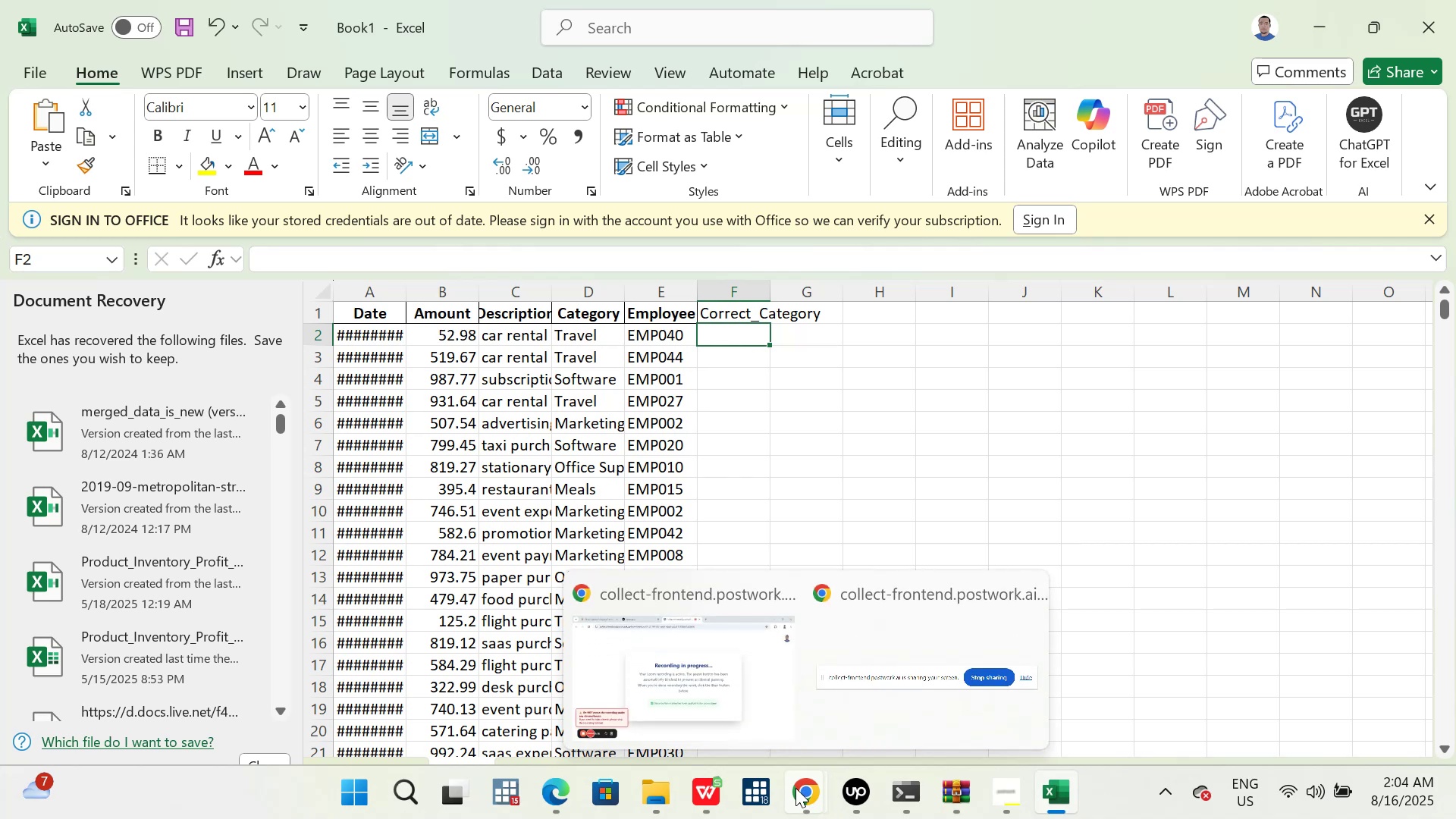 
mouse_move([572, 782])
 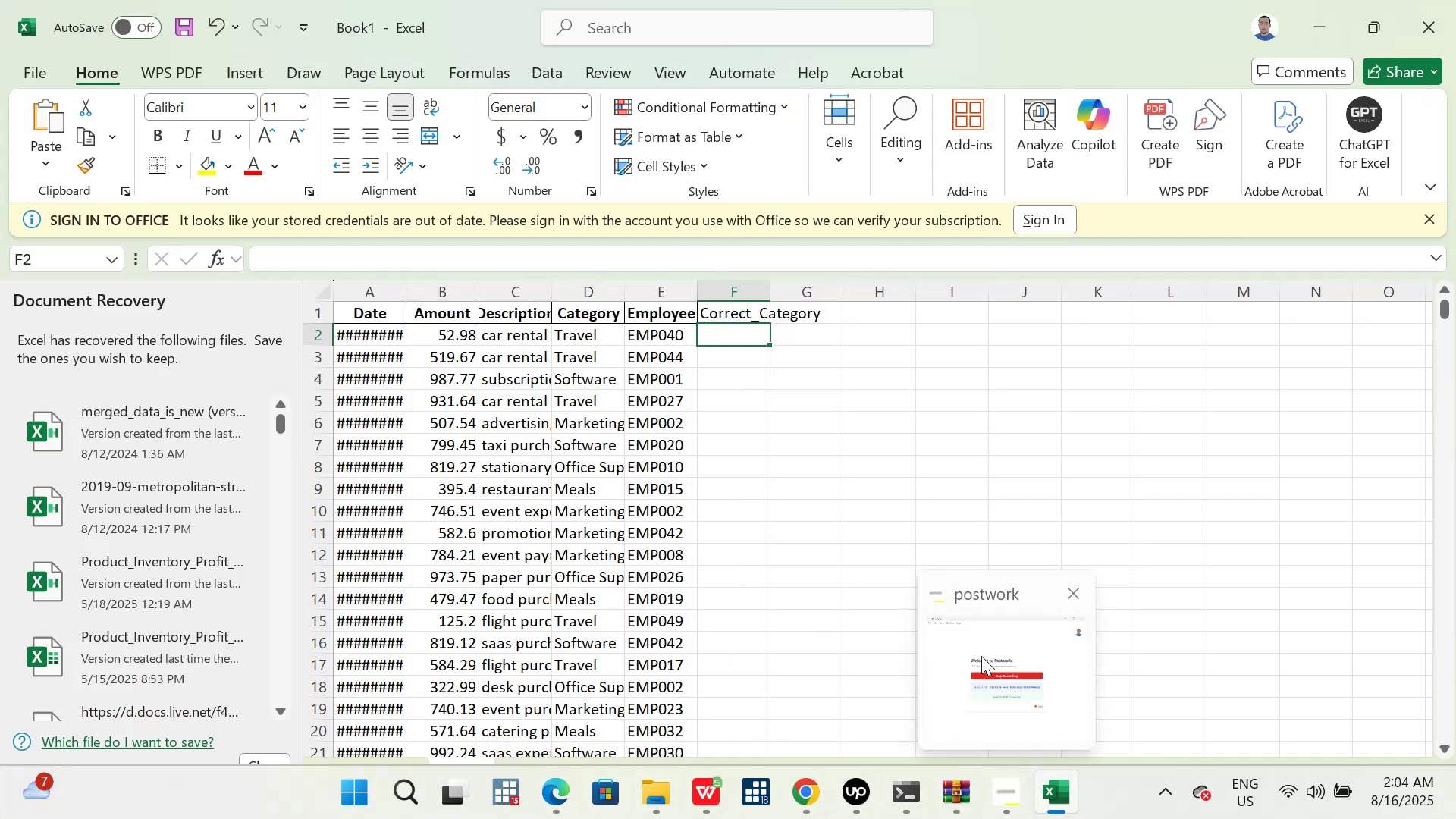 
left_click([981, 656])
 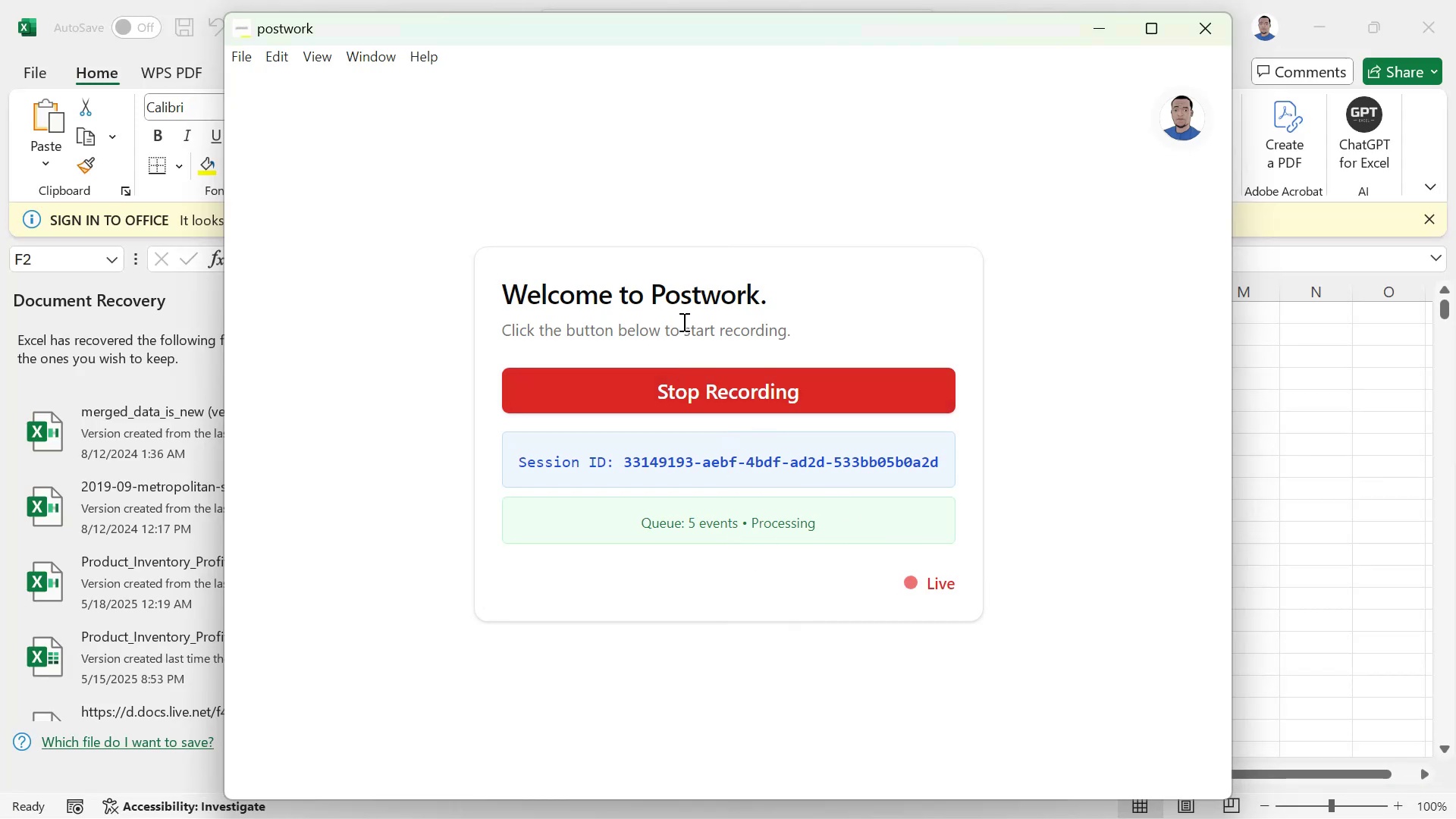 
wait(11.7)
 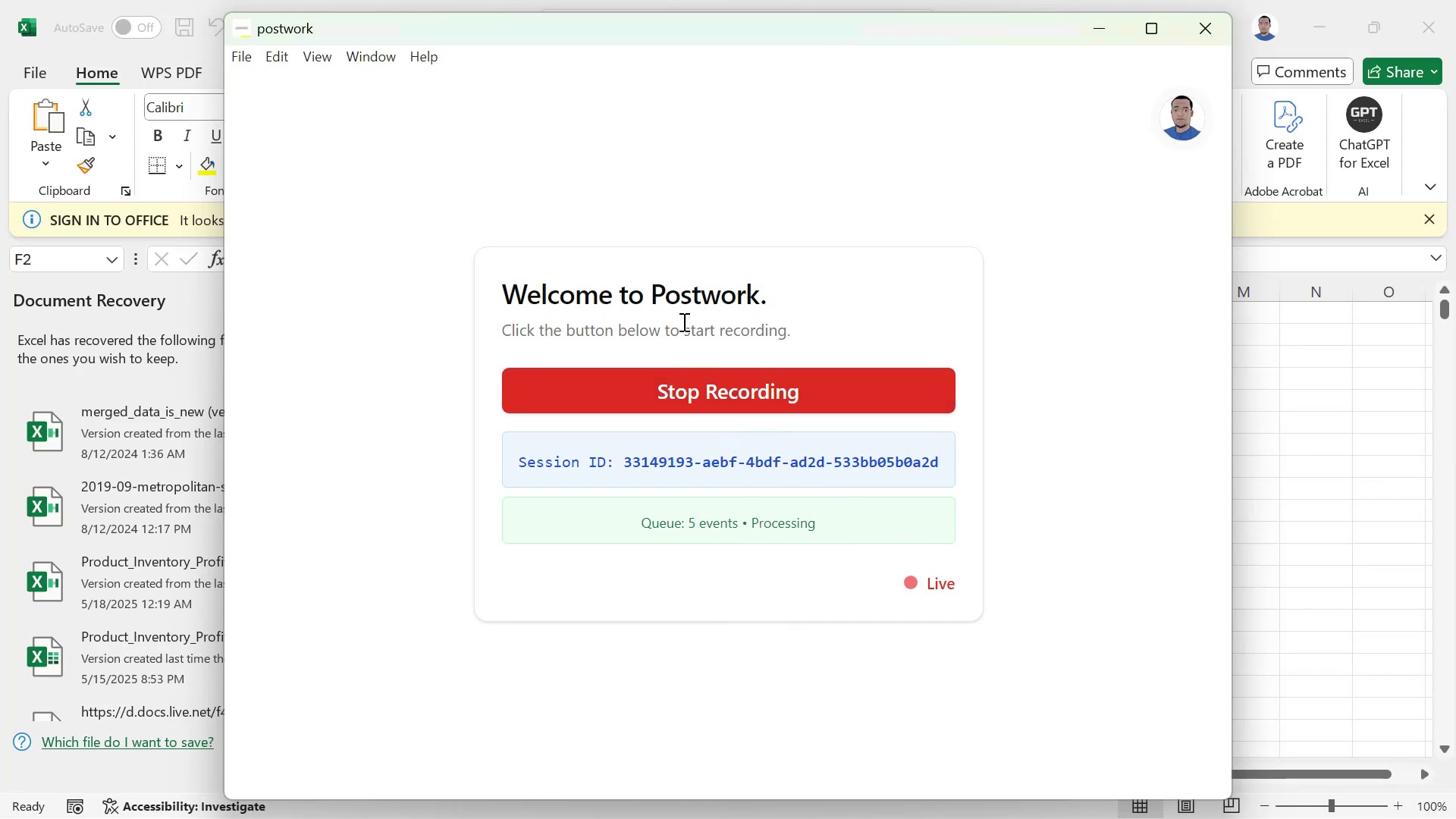 
left_click([1096, 27])
 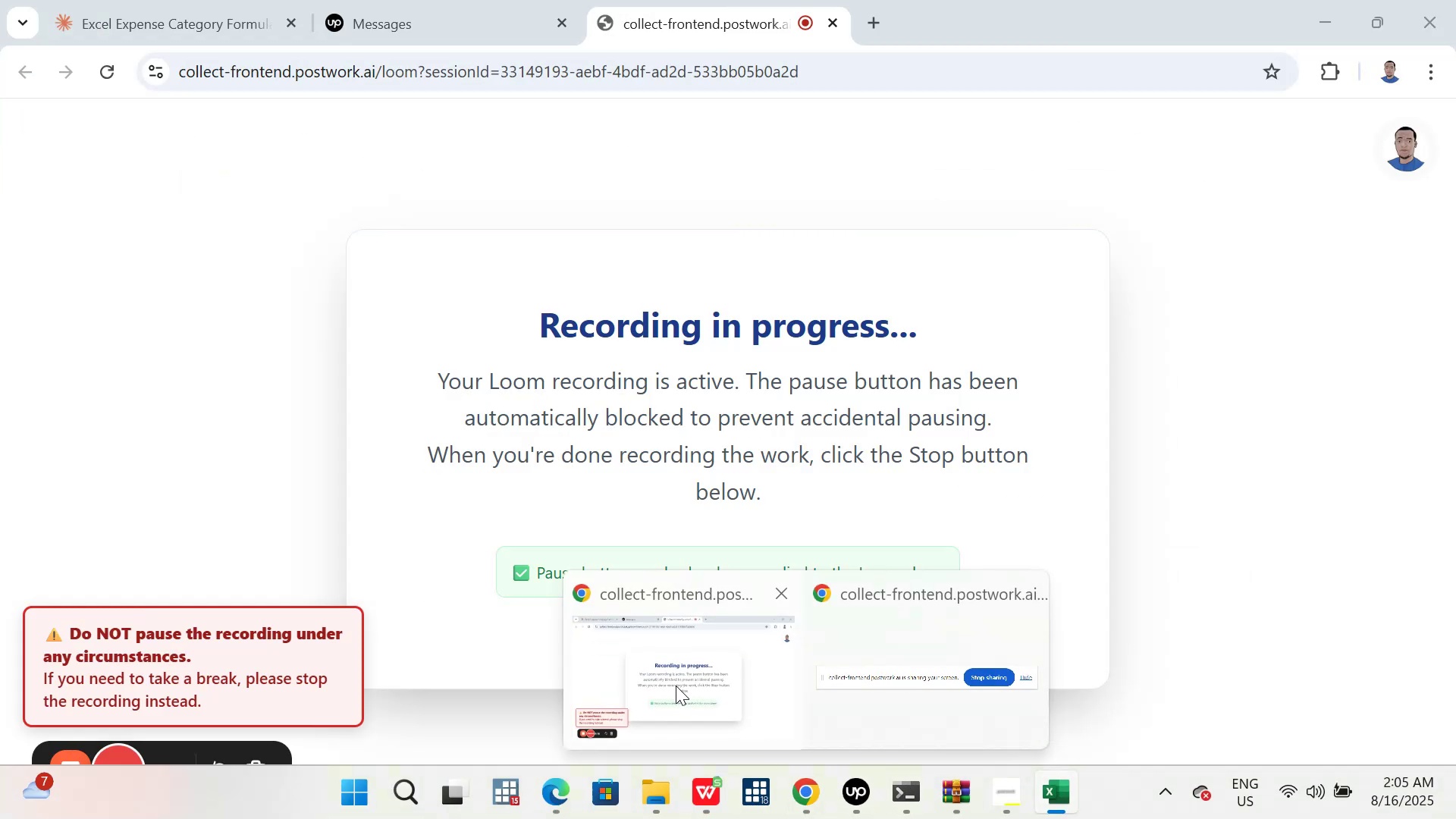 
wait(6.3)
 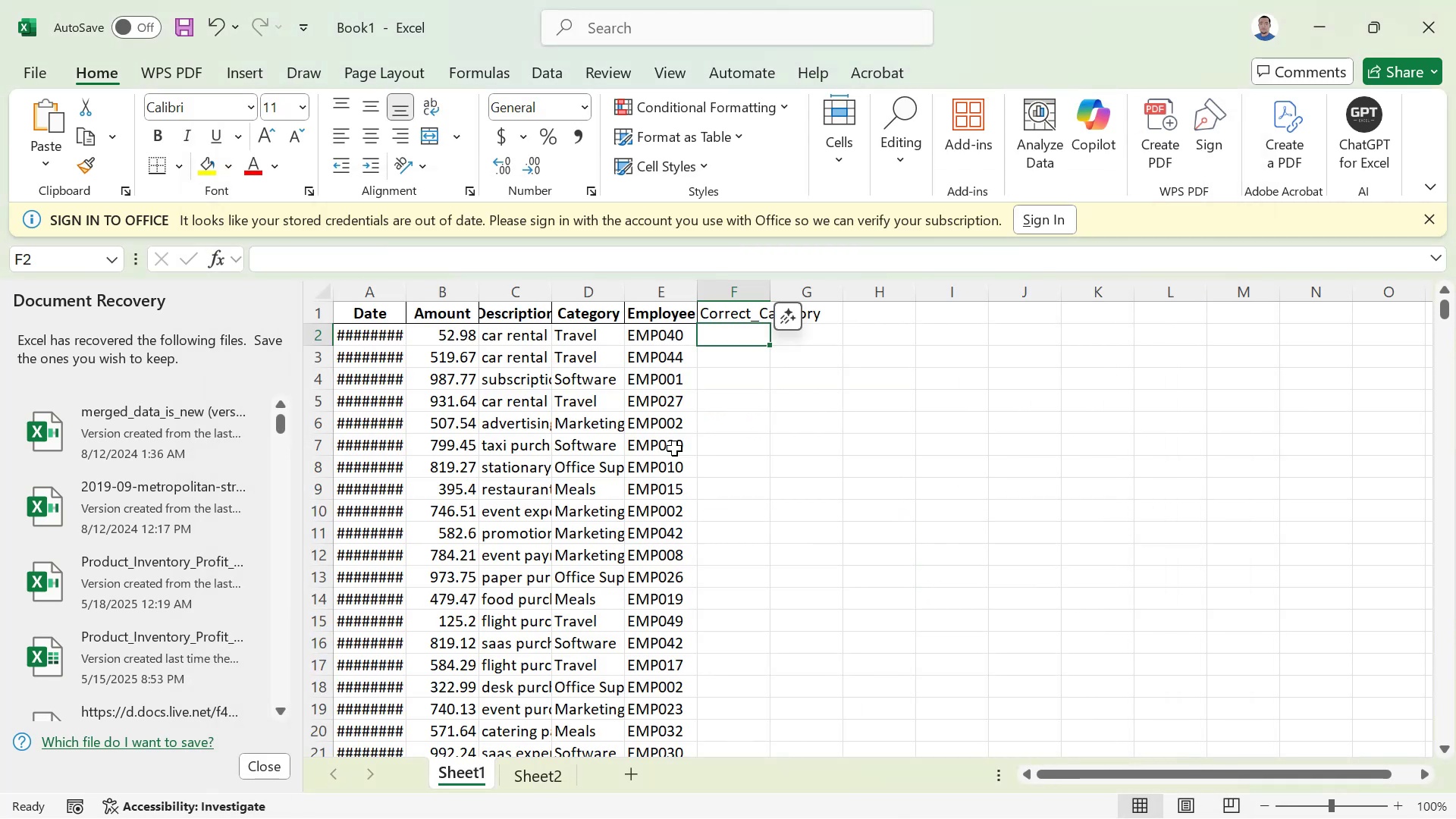 
left_click([676, 686])
 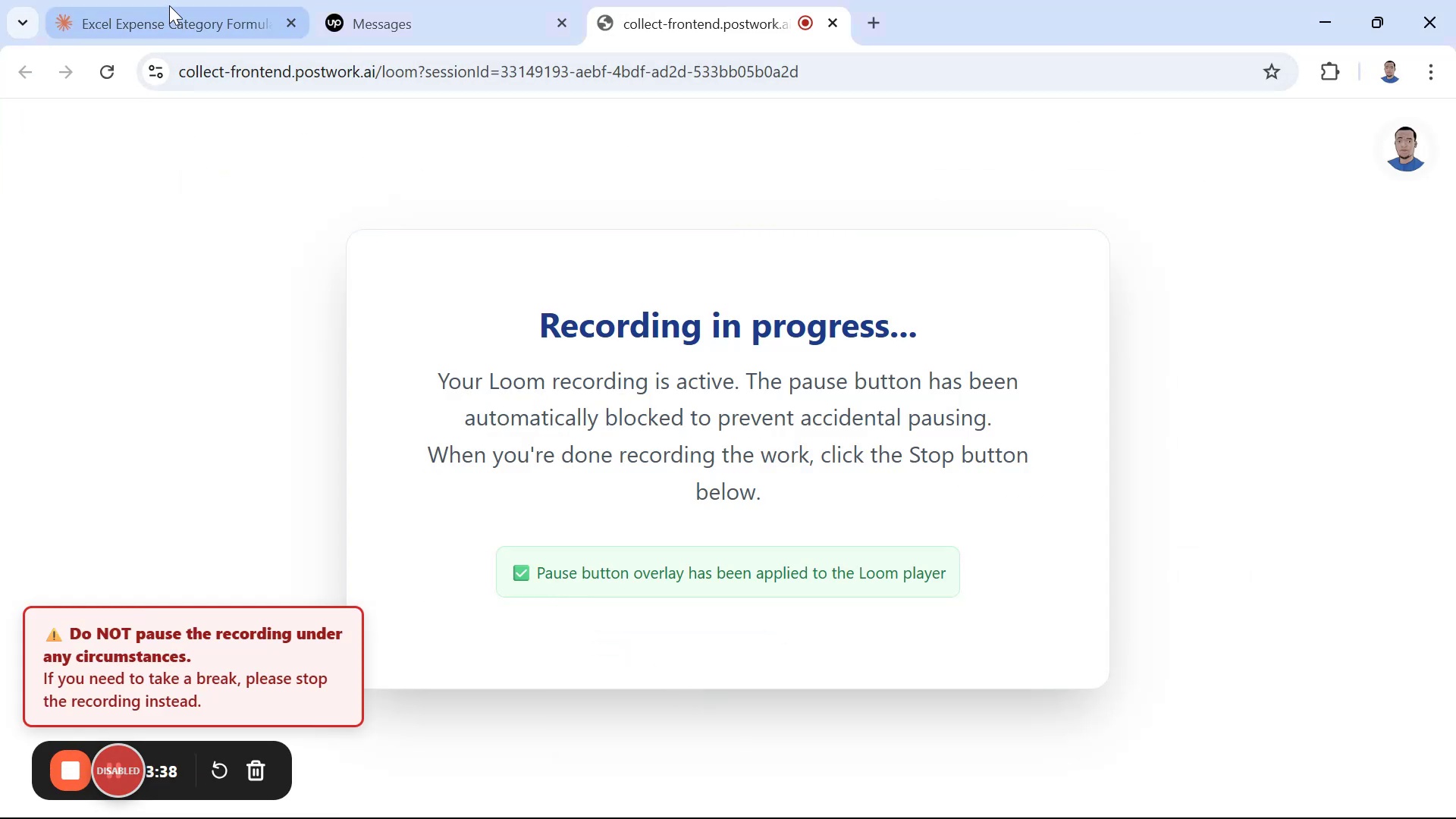 
left_click([171, 3])
 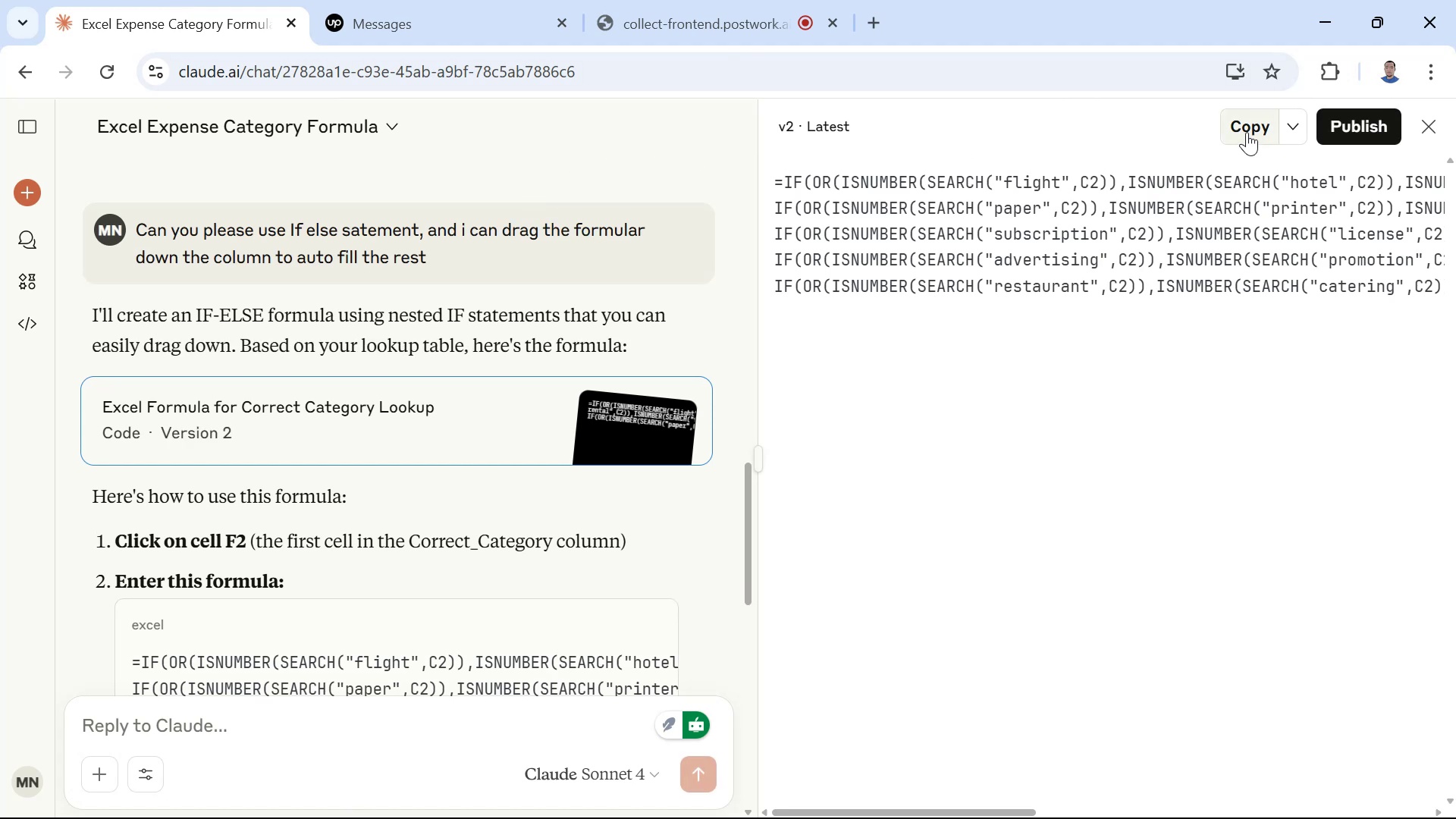 
left_click([1246, 124])
 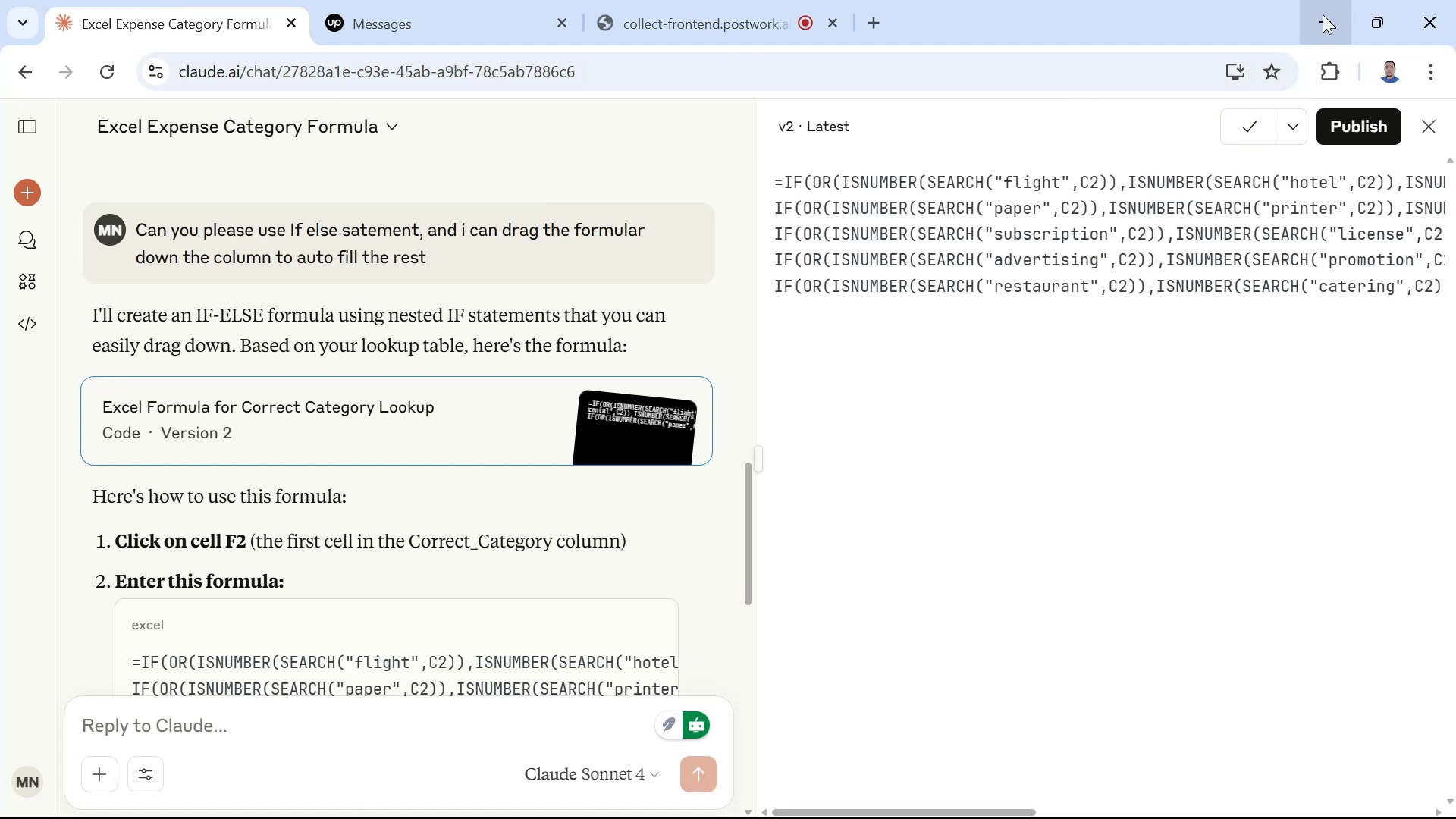 
left_click([1323, 14])
 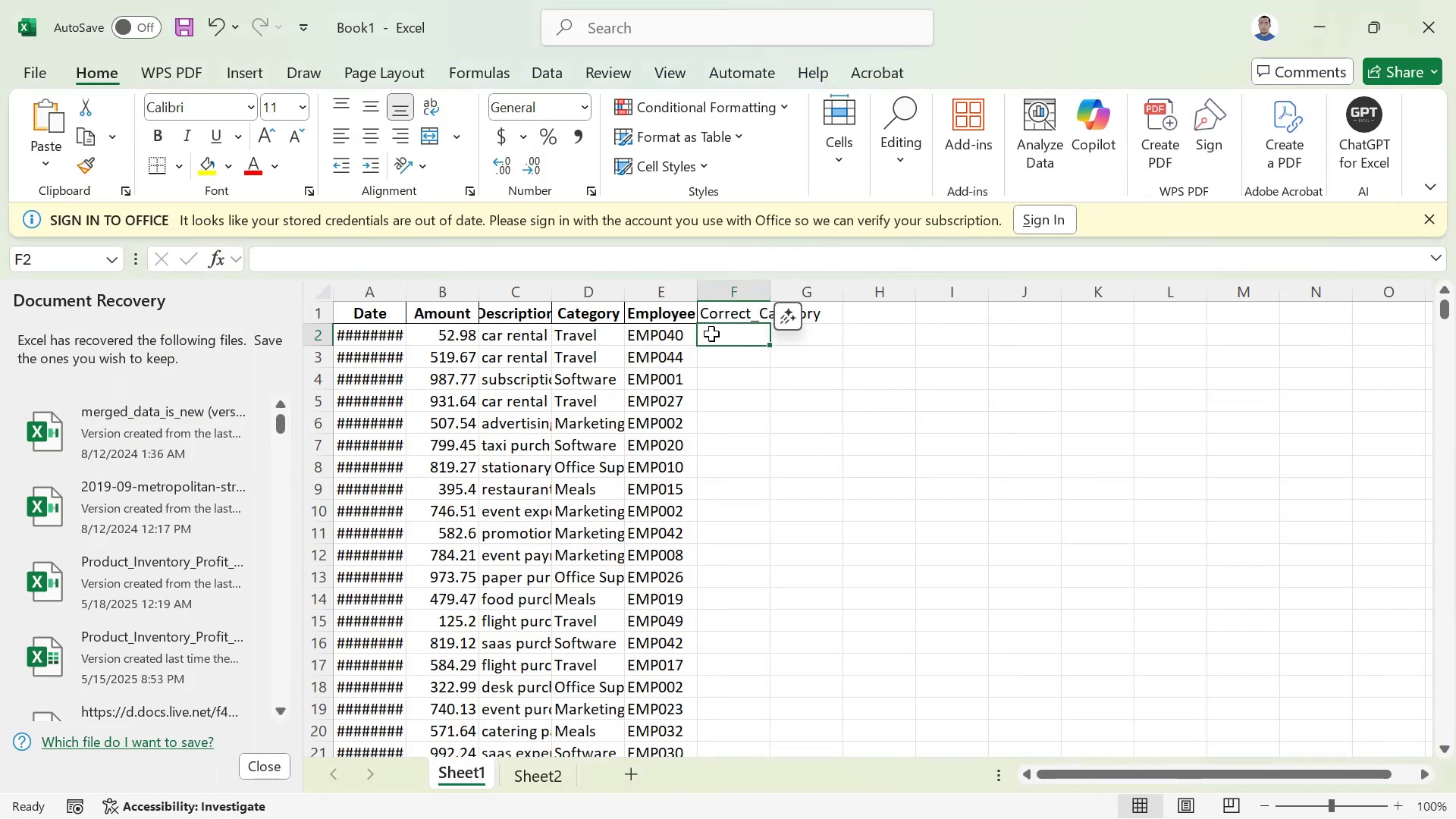 
double_click([711, 334])
 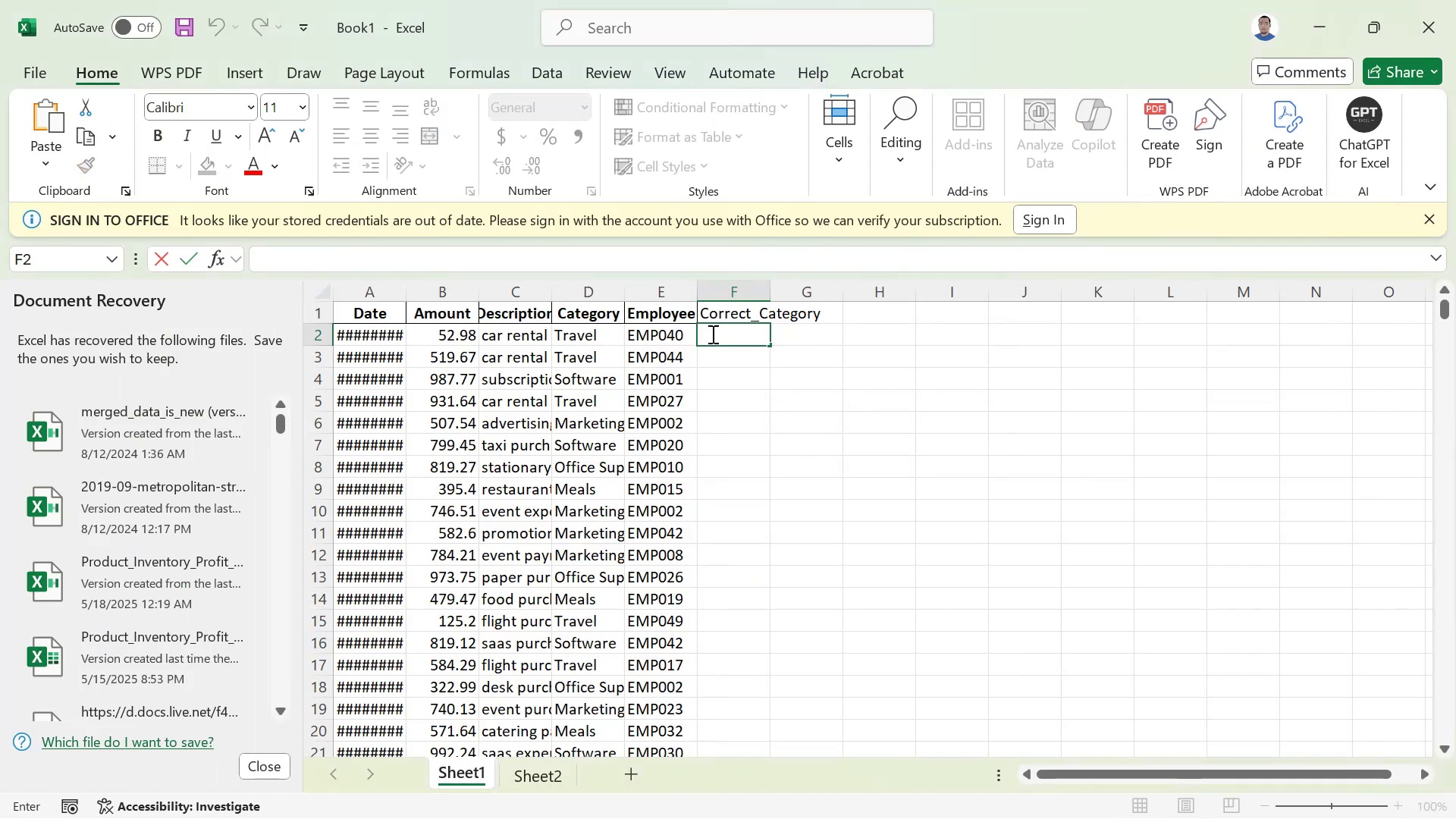 
key(Control+V)
 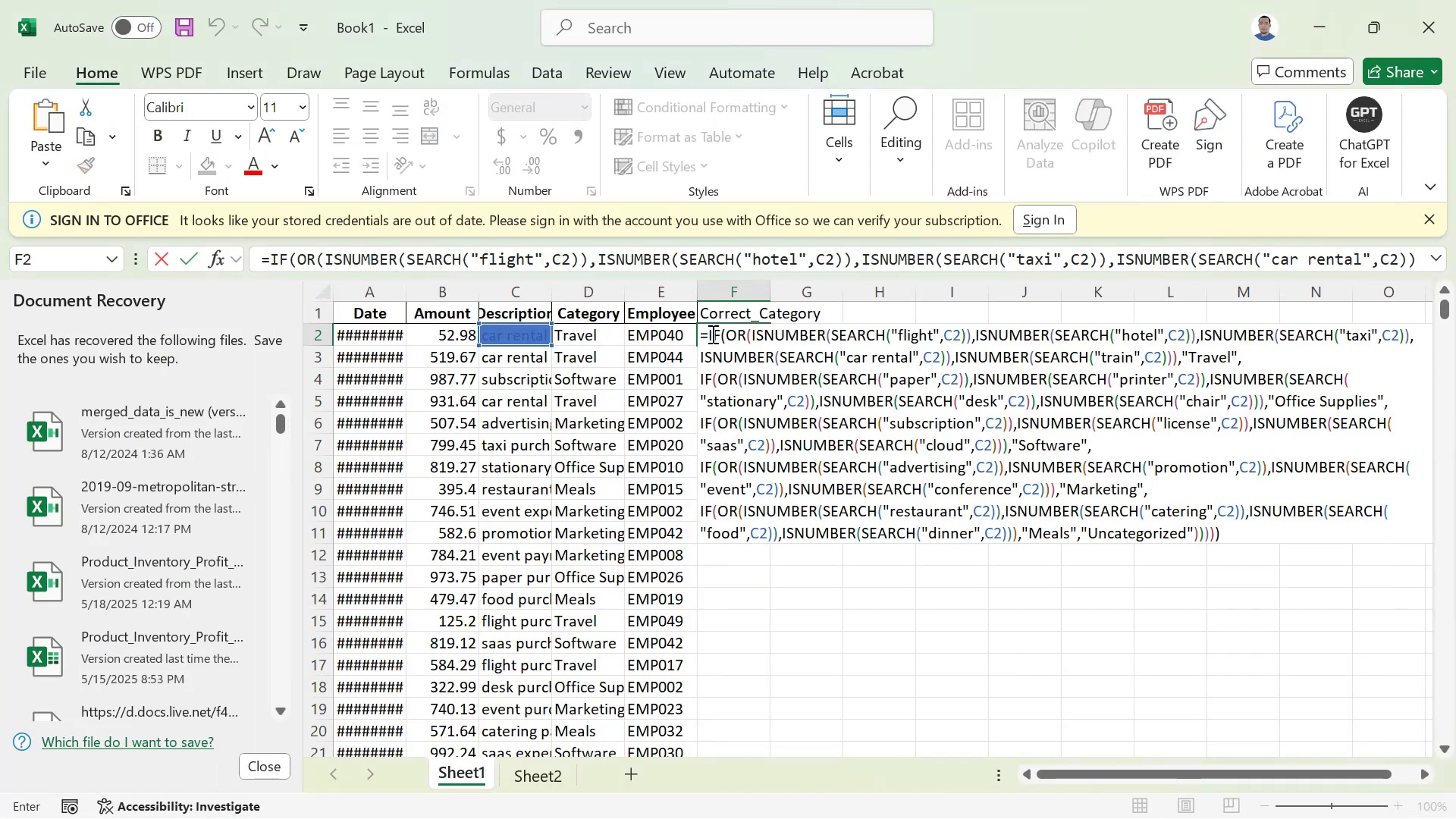 
left_click([711, 334])
 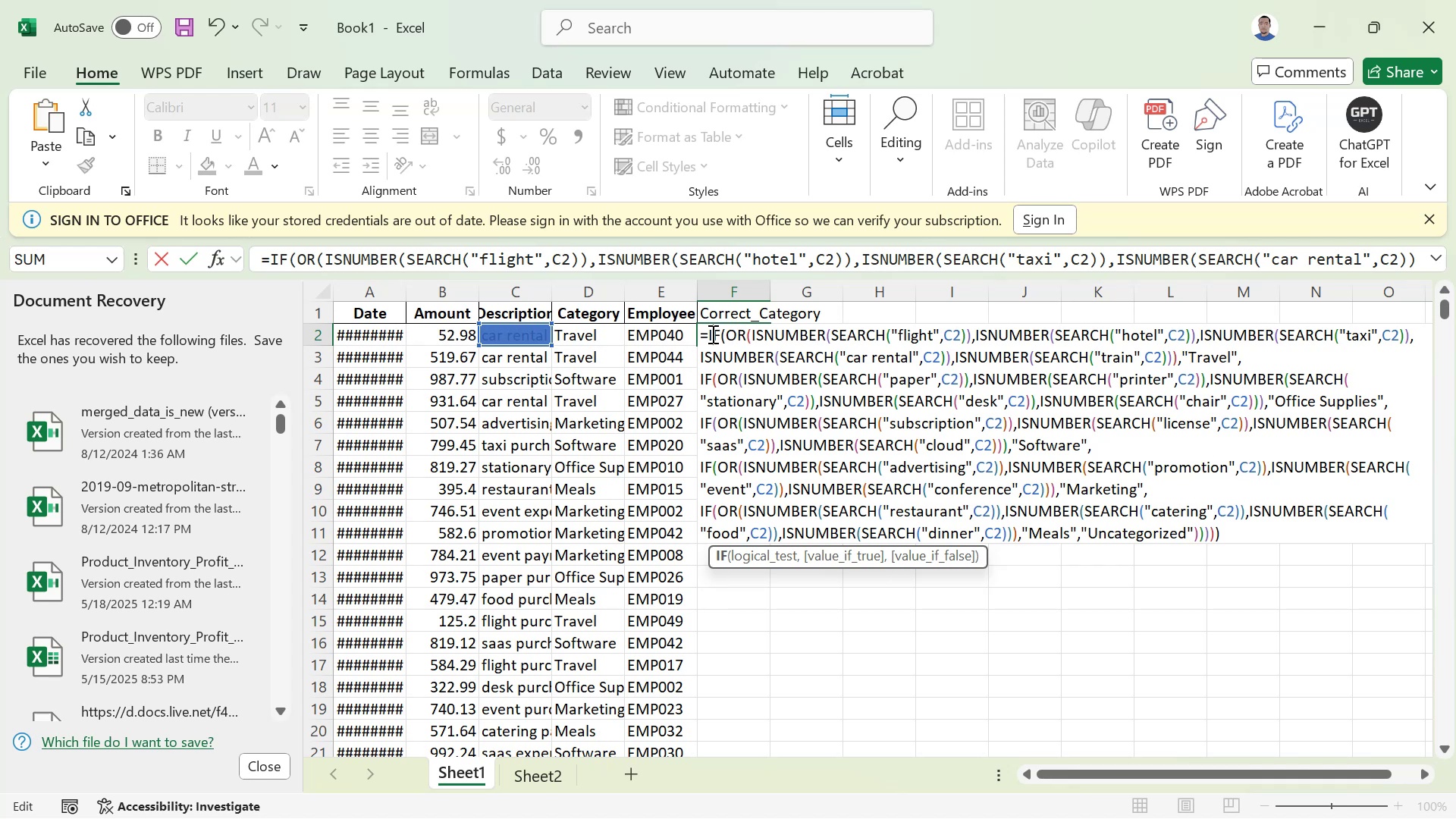 
key(Enter)
 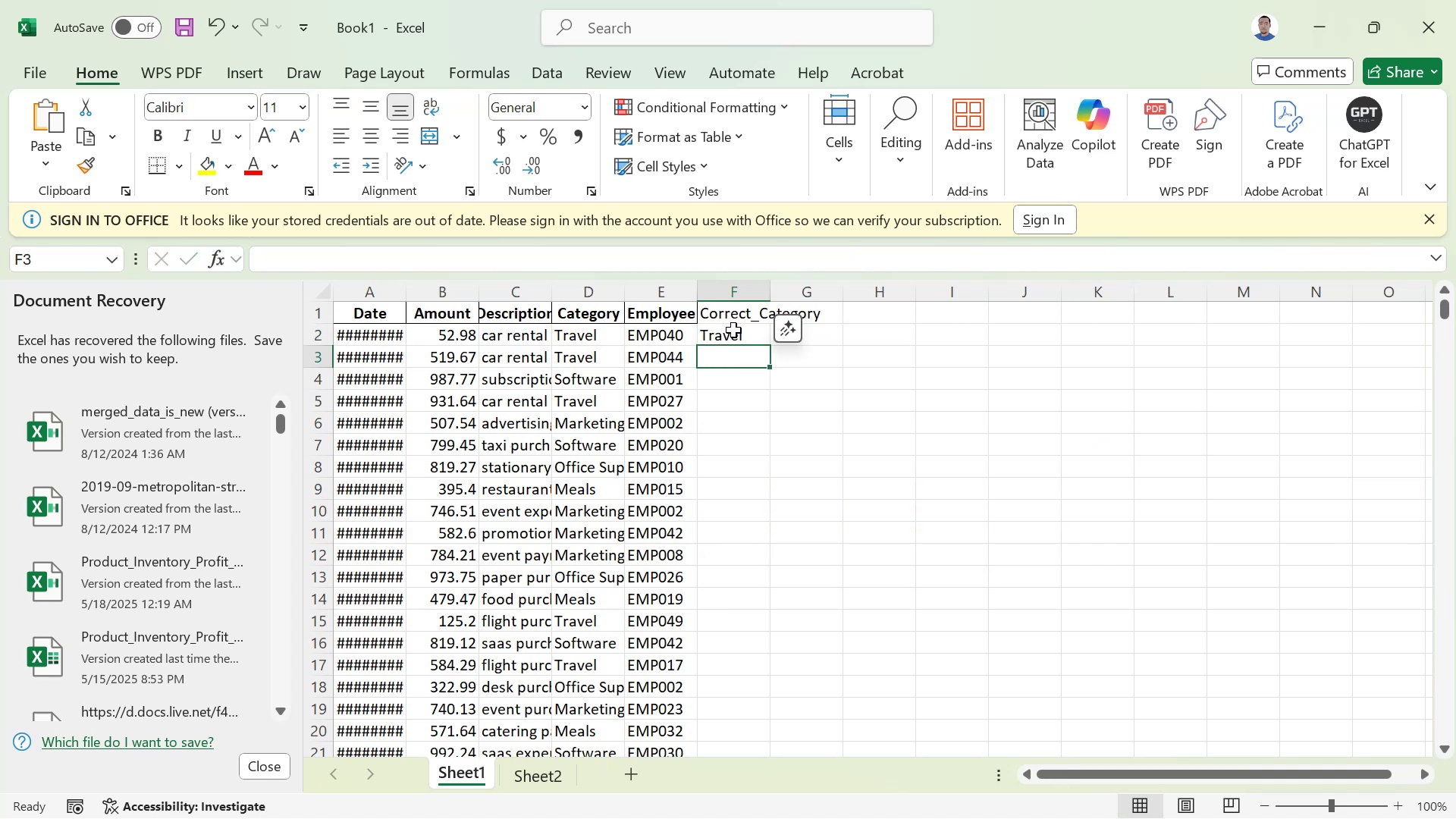 
left_click([733, 331])
 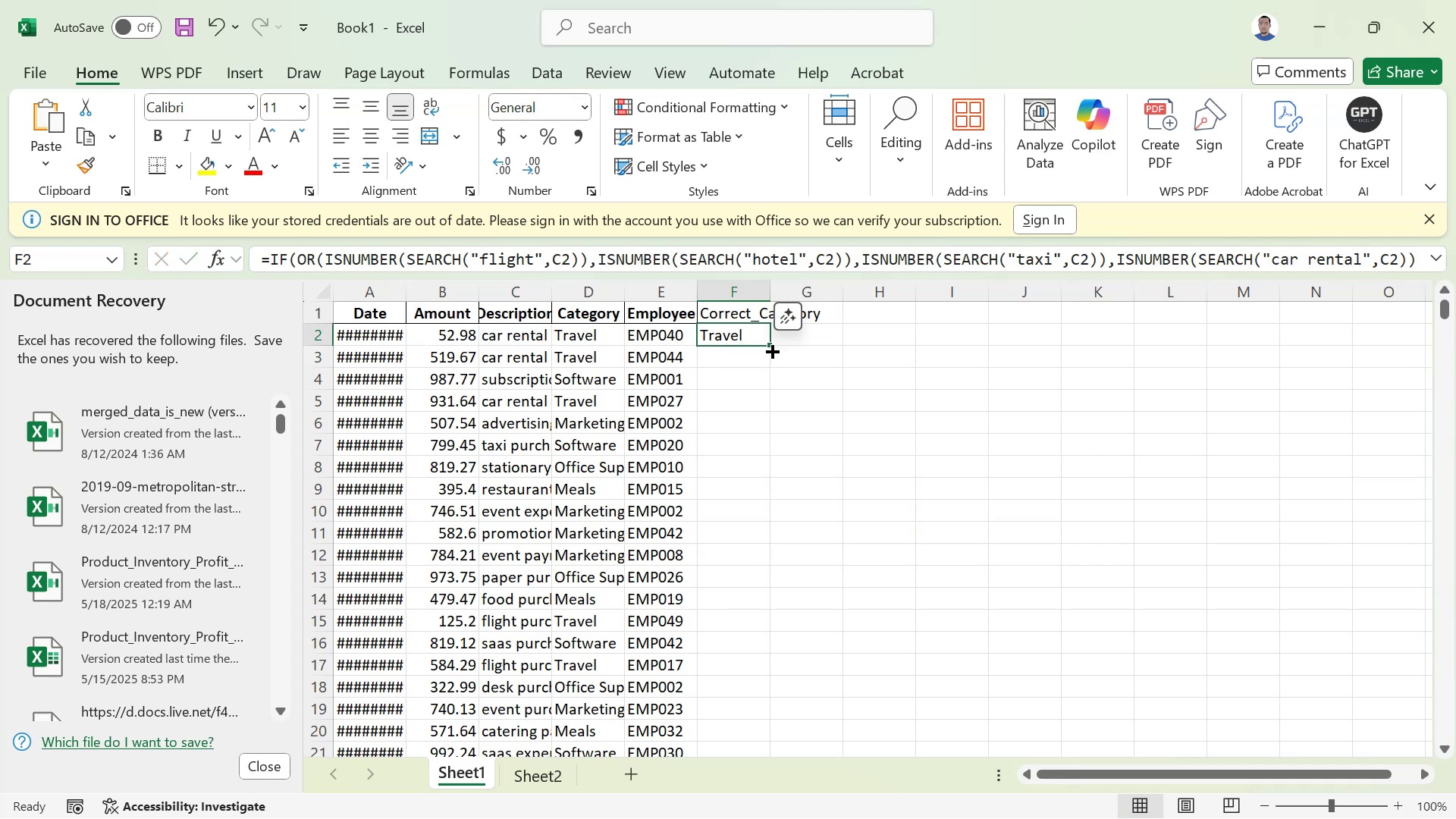 
left_click_drag(start_coordinate=[770, 350], to_coordinate=[740, 695])
 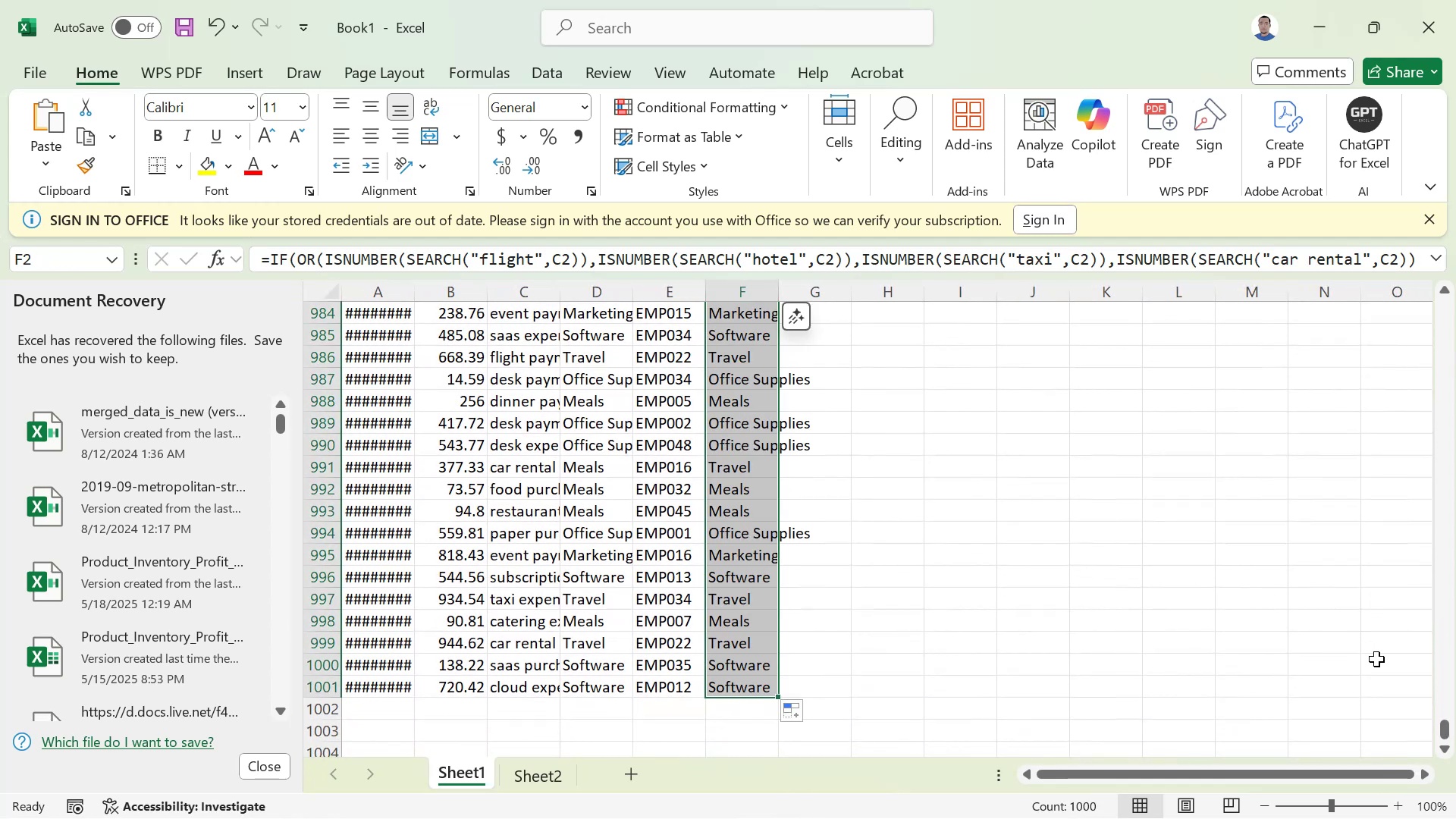 
left_click_drag(start_coordinate=[1446, 724], to_coordinate=[1422, 259])
 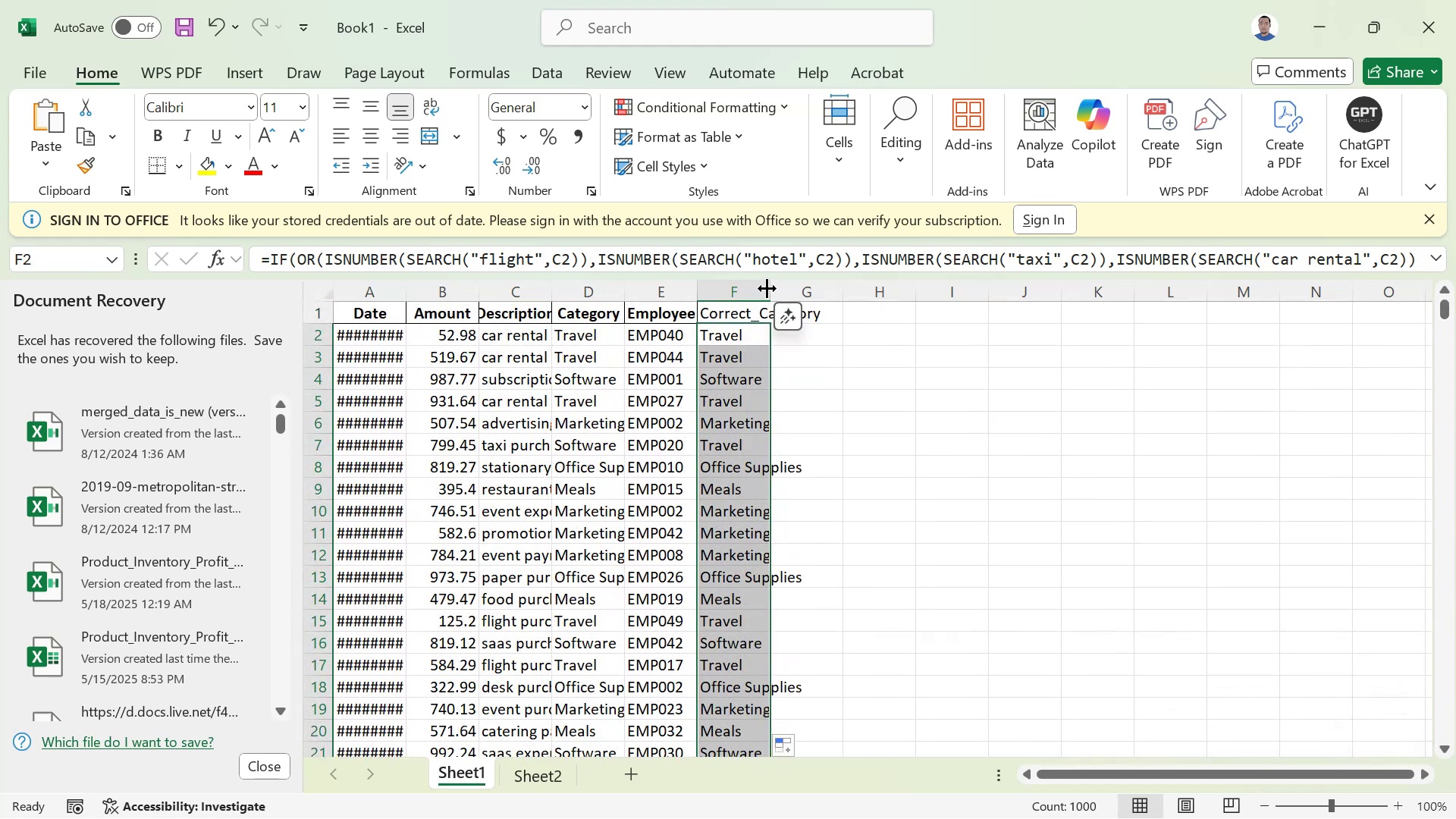 
double_click([767, 288])
 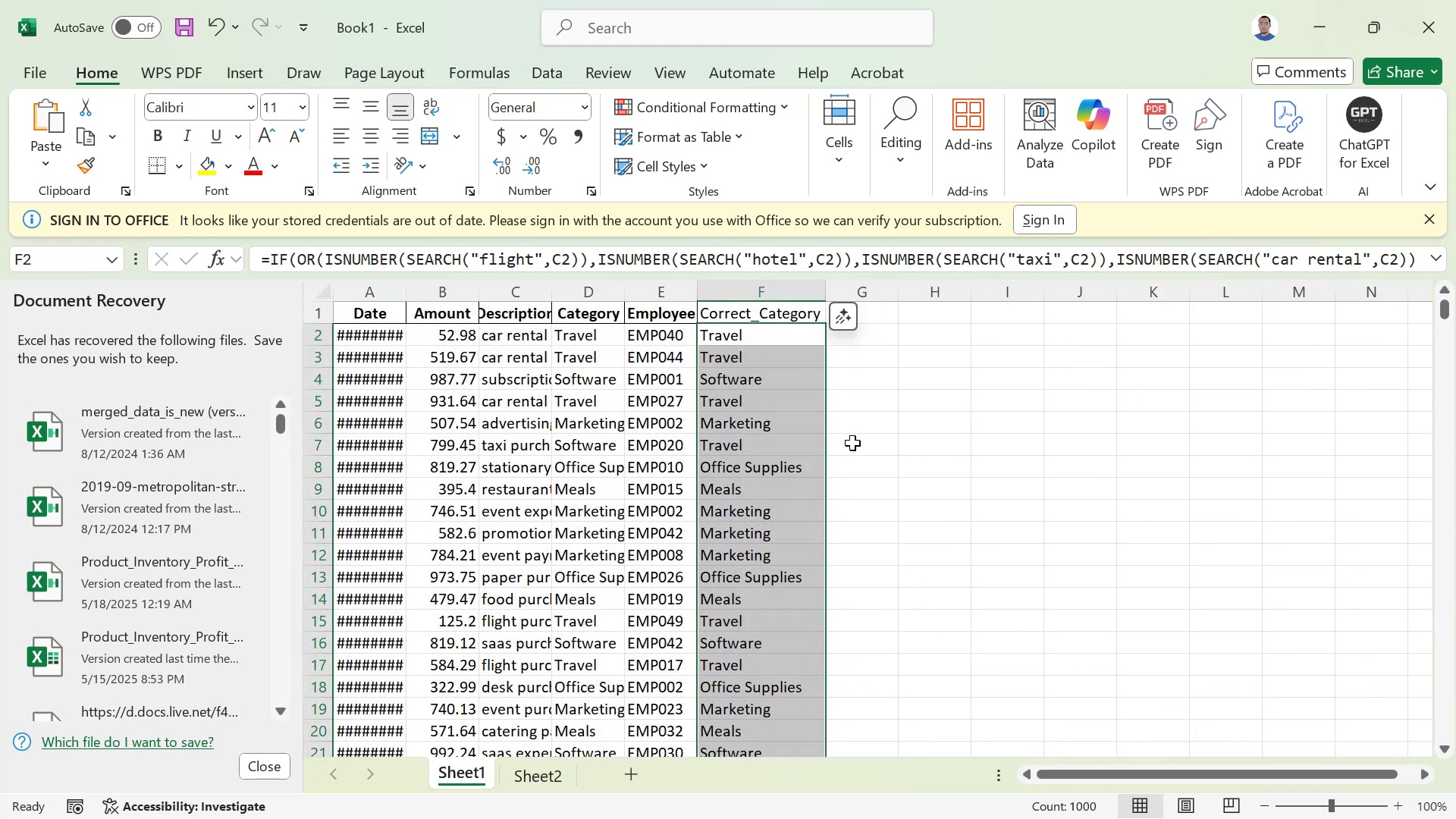 
left_click([852, 443])
 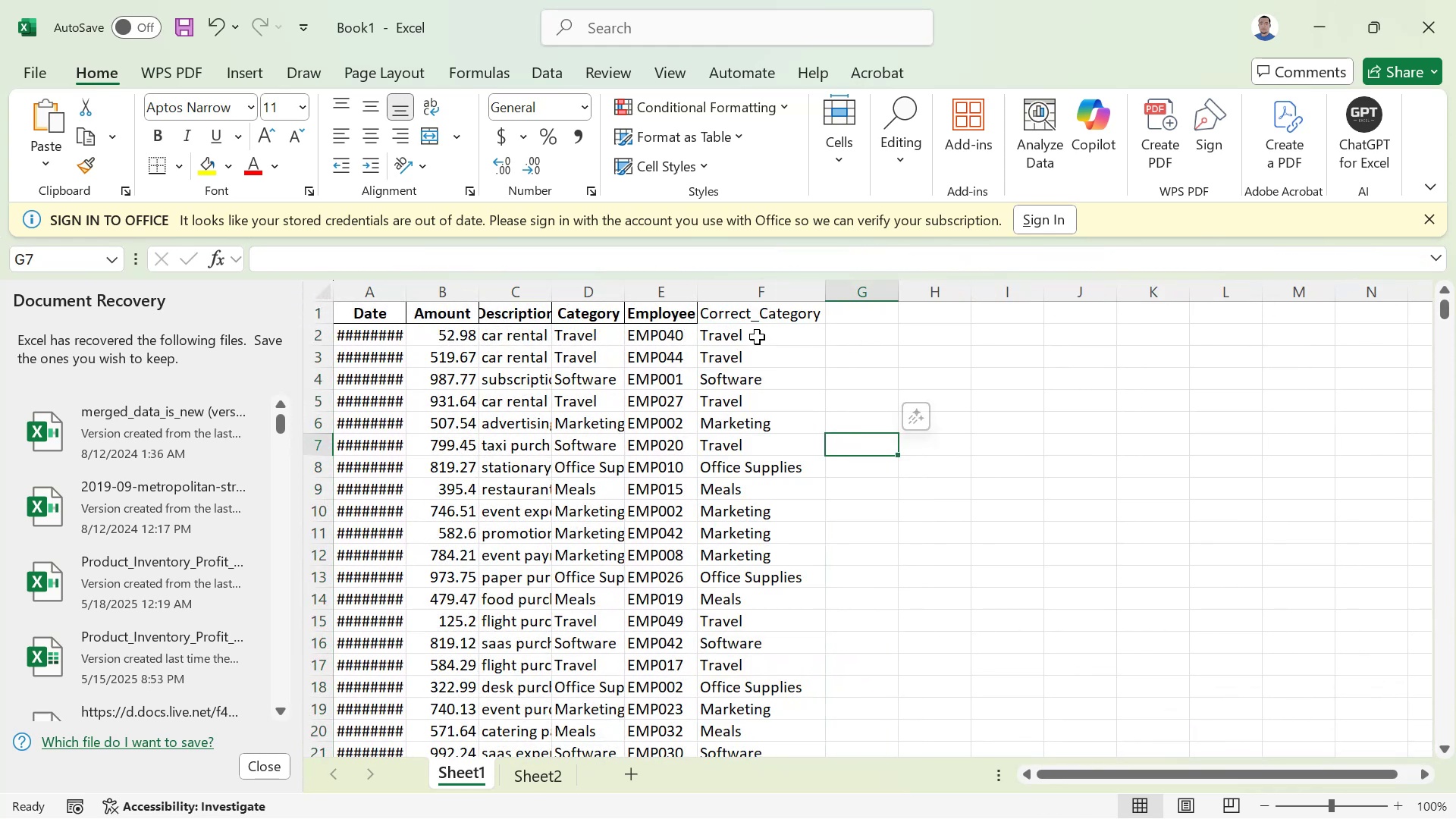 
left_click([757, 337])
 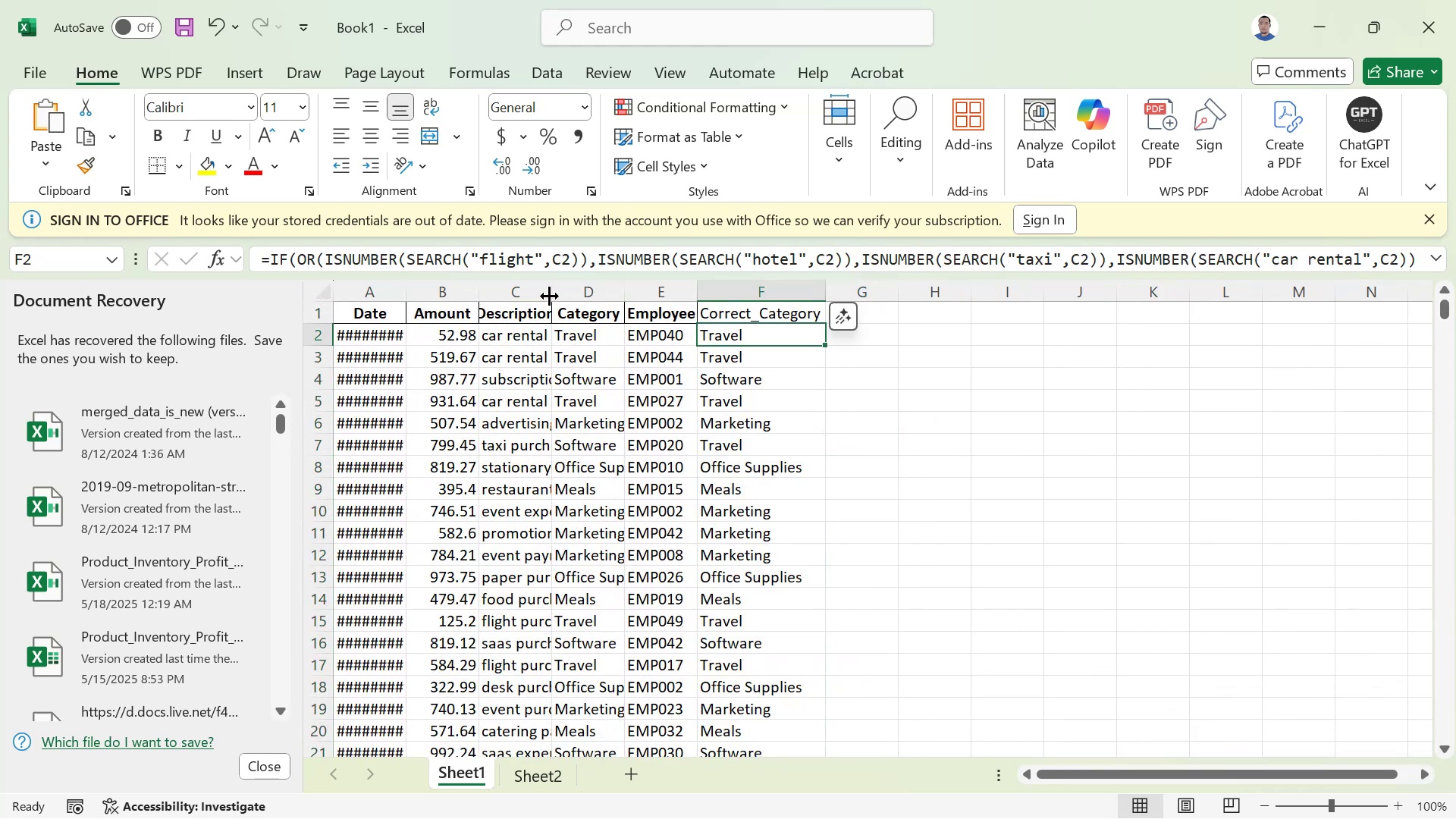 
double_click([549, 296])
 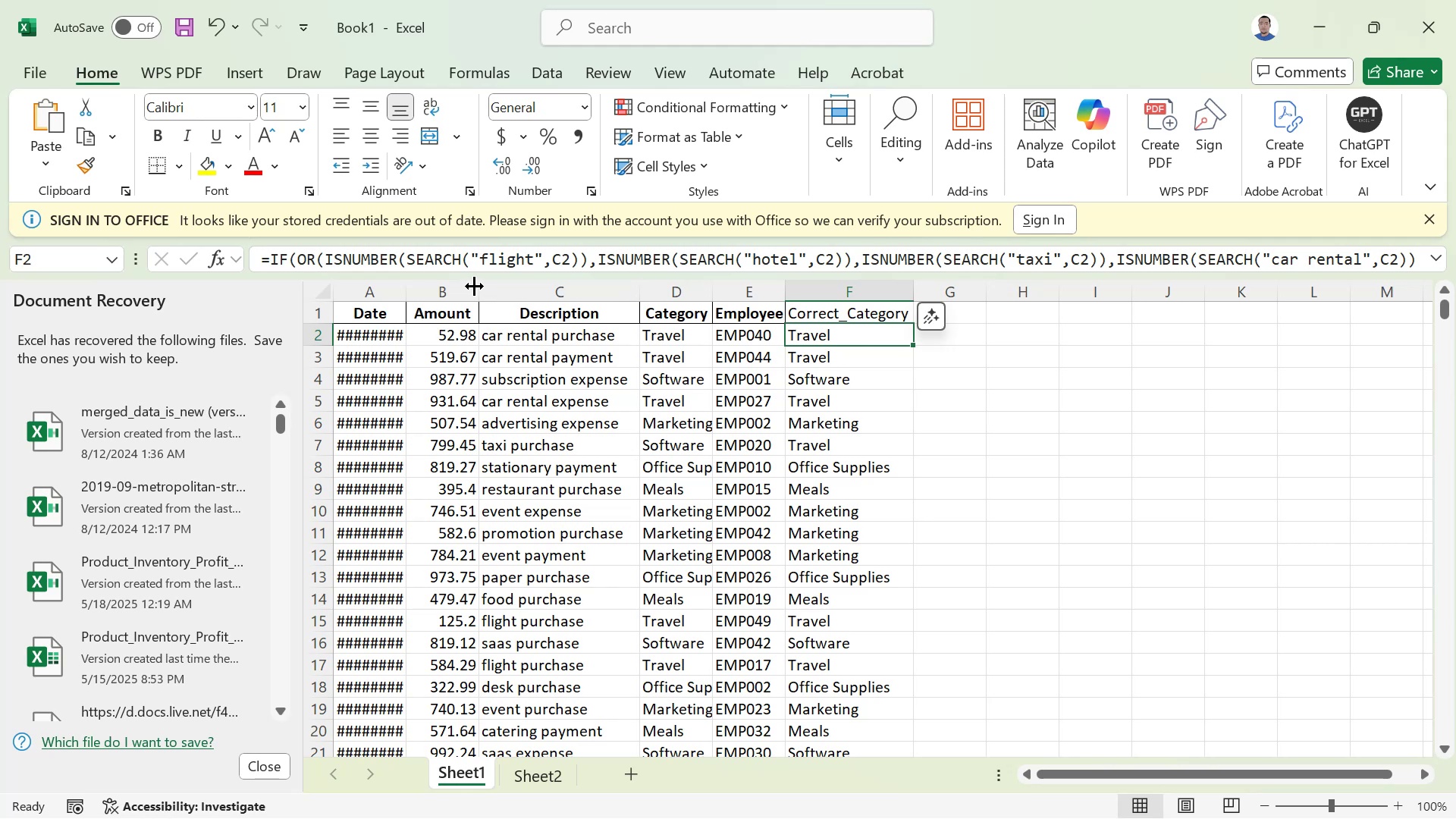 
double_click([474, 286])
 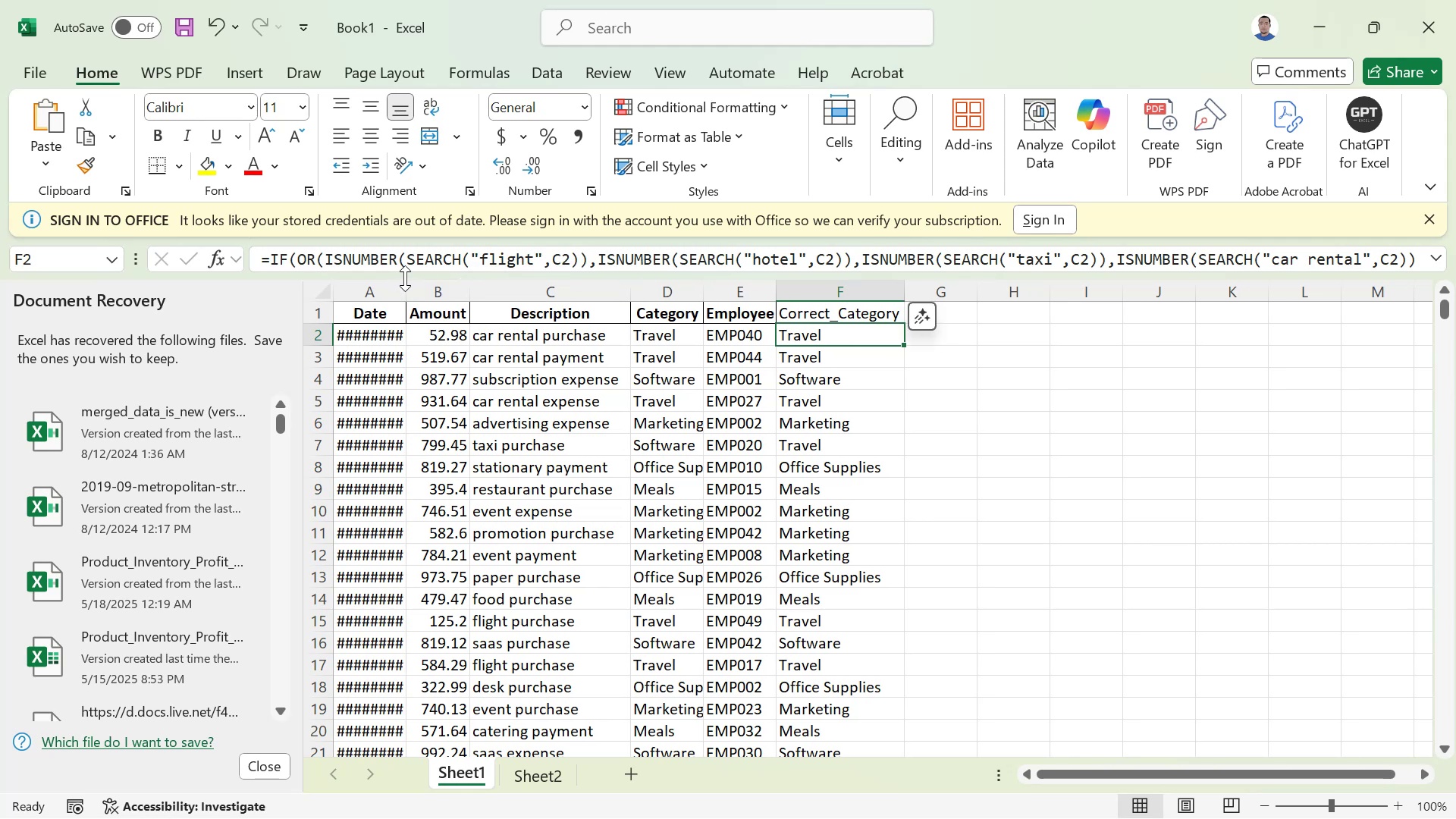 
left_click([405, 278])
 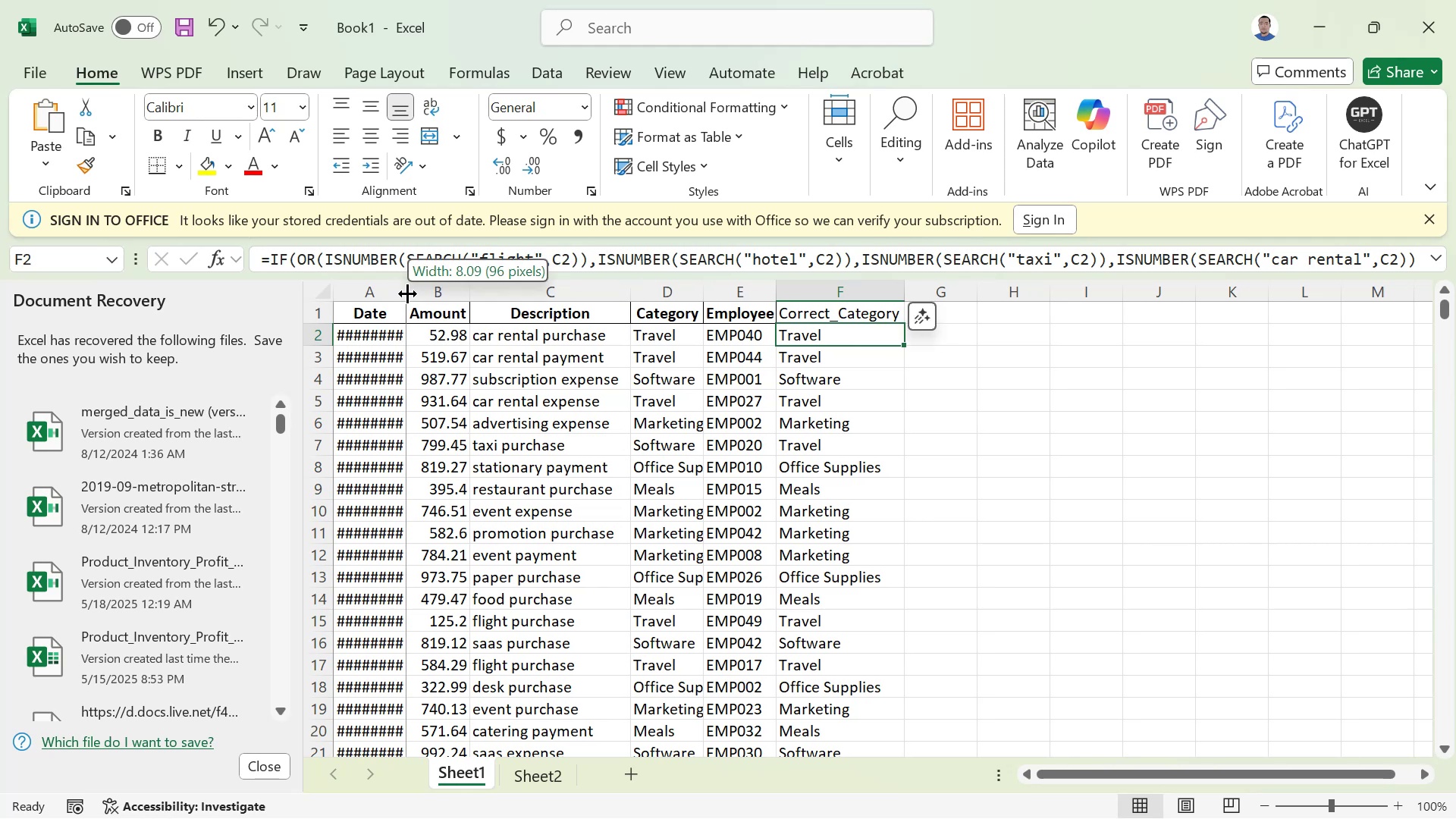 
double_click([407, 293])
 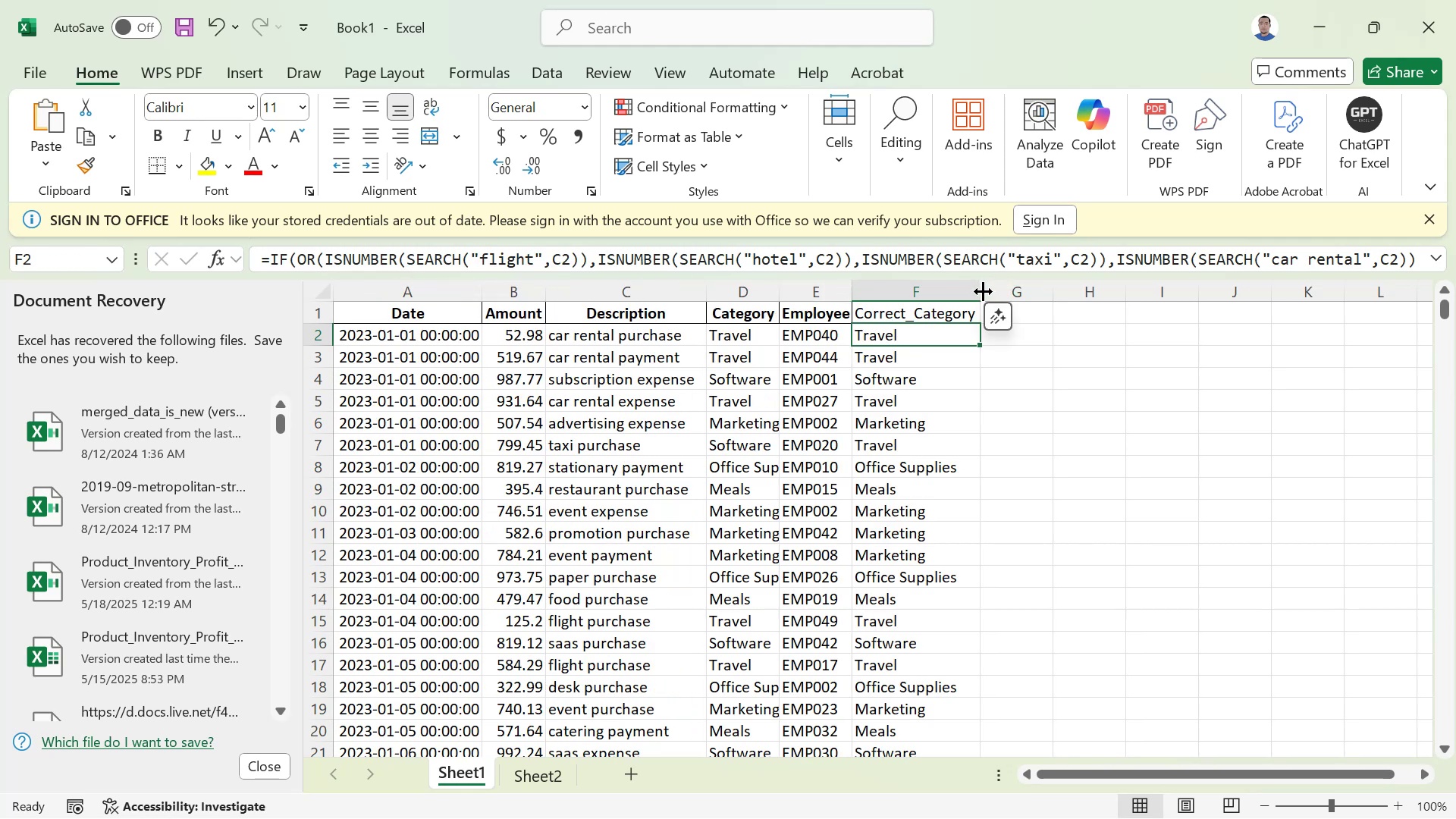 
double_click([983, 291])
 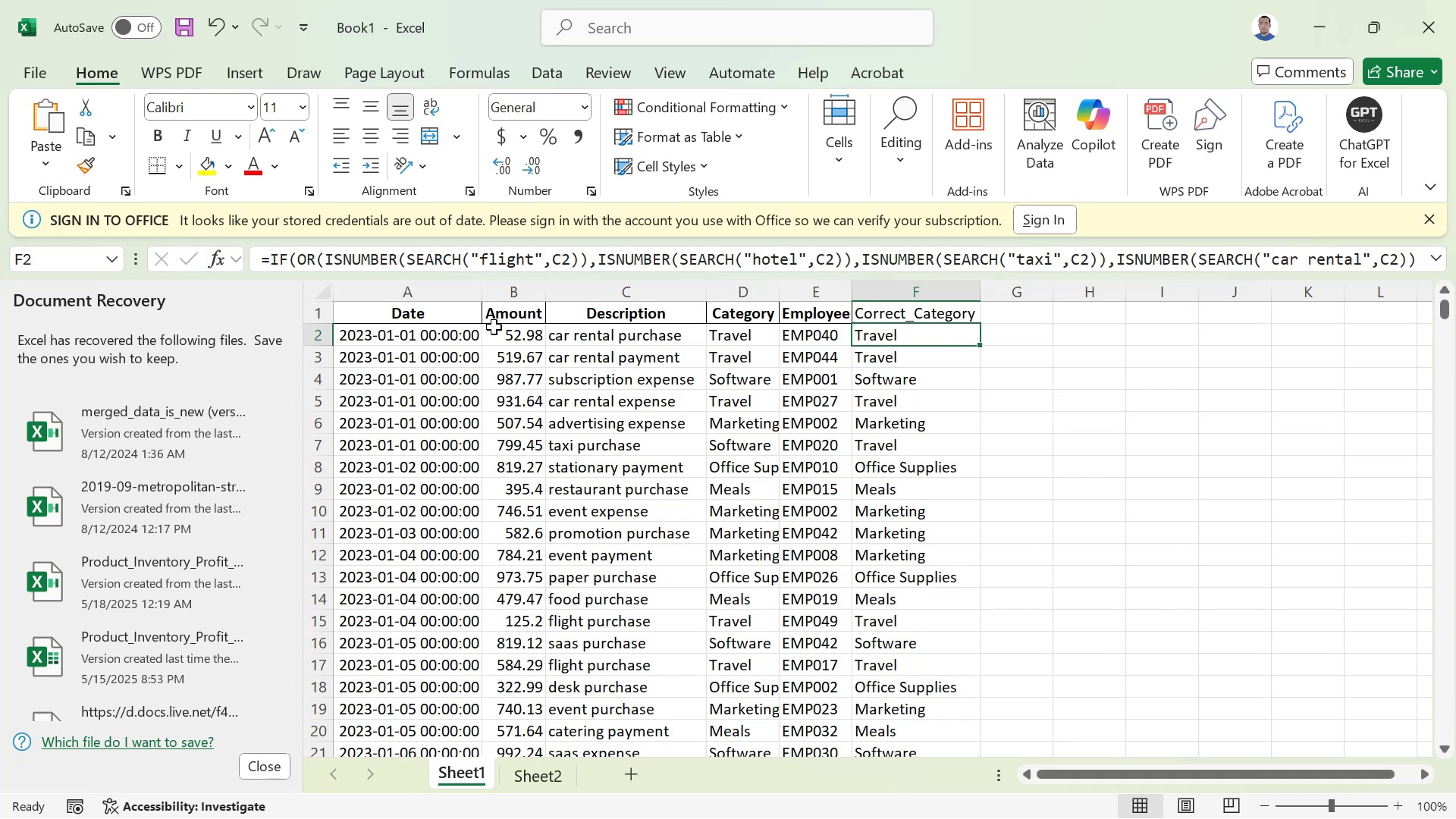 
wait(5.67)
 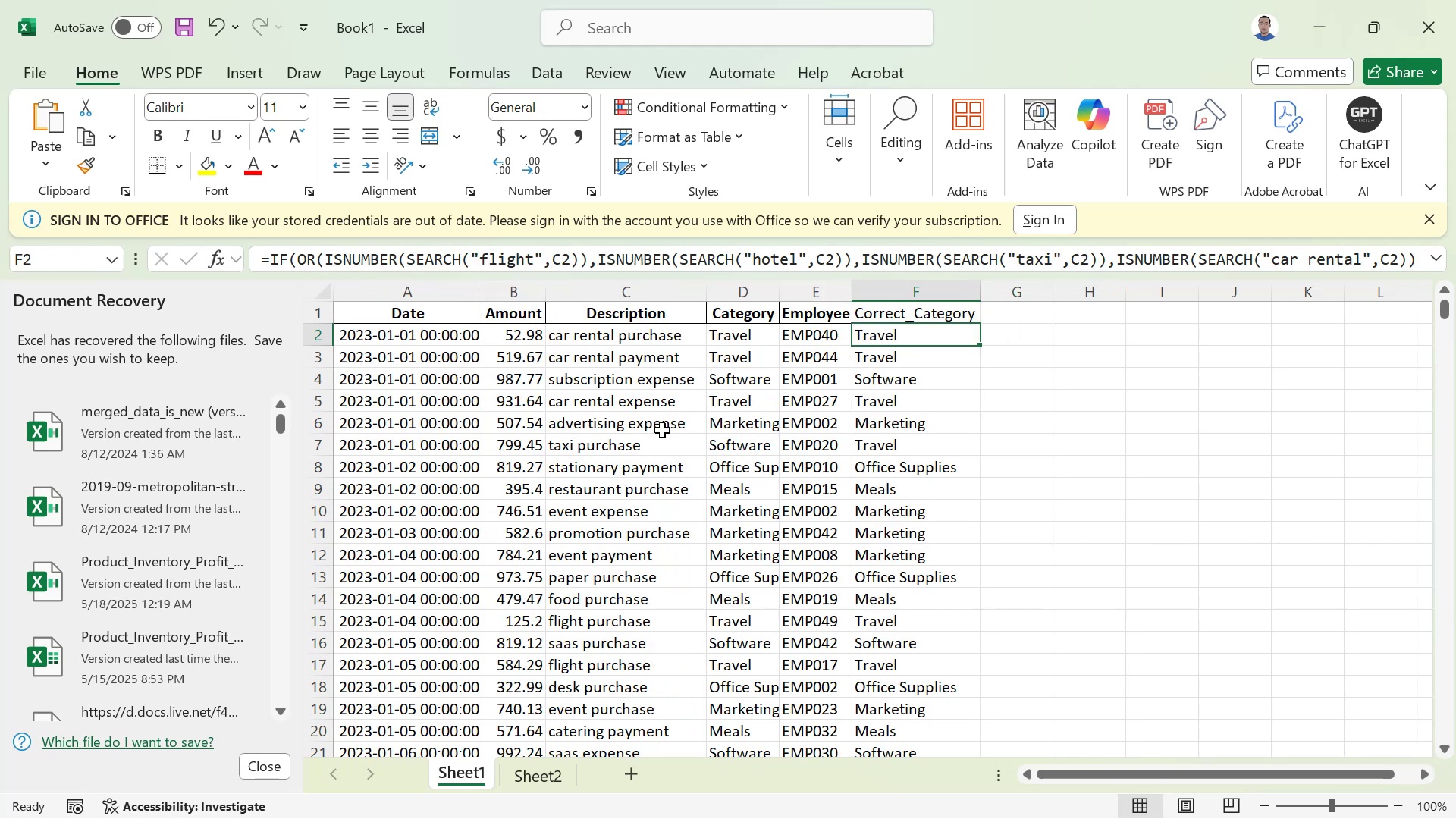 
left_click([400, 318])
 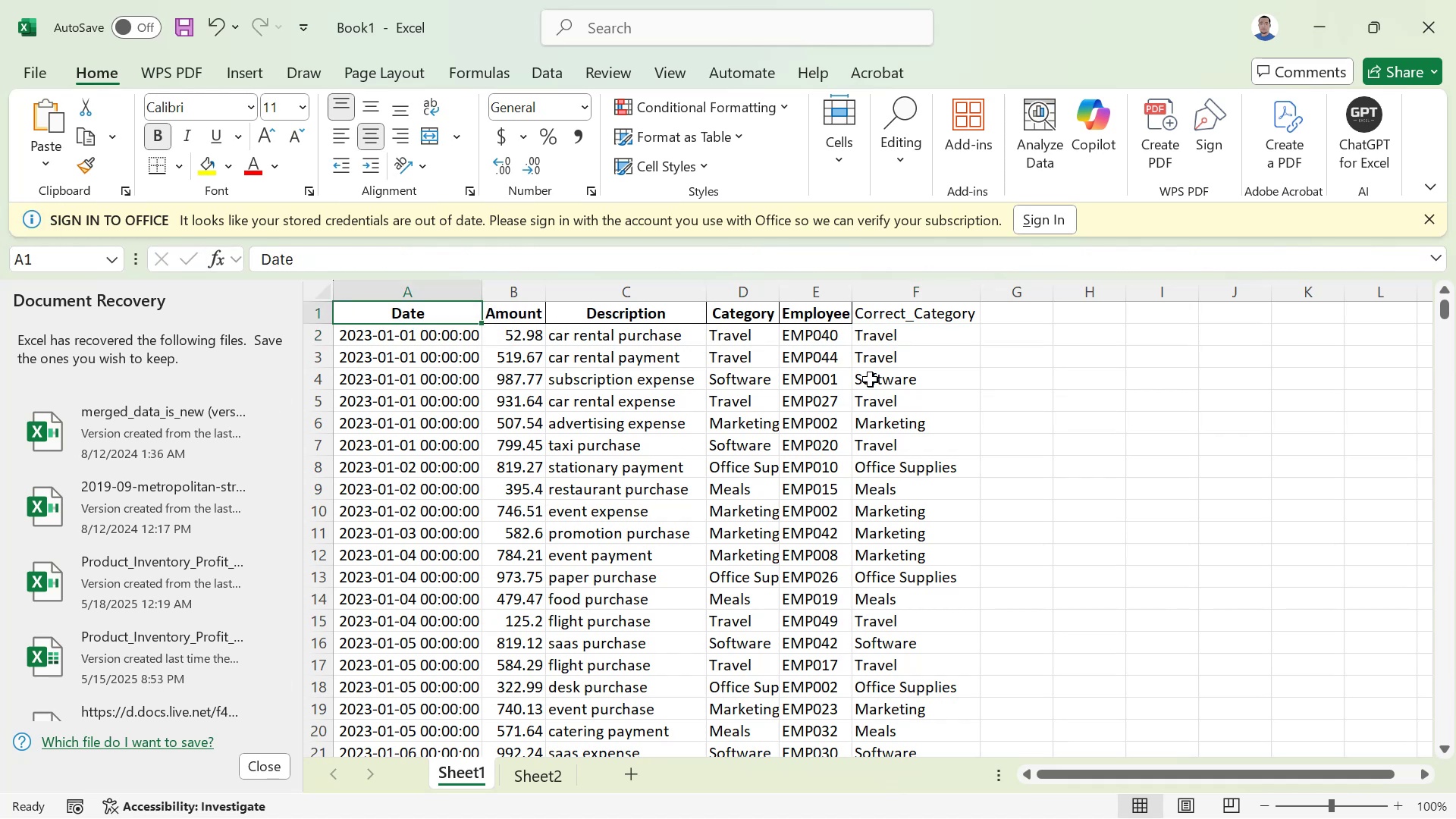 
left_click([870, 379])
 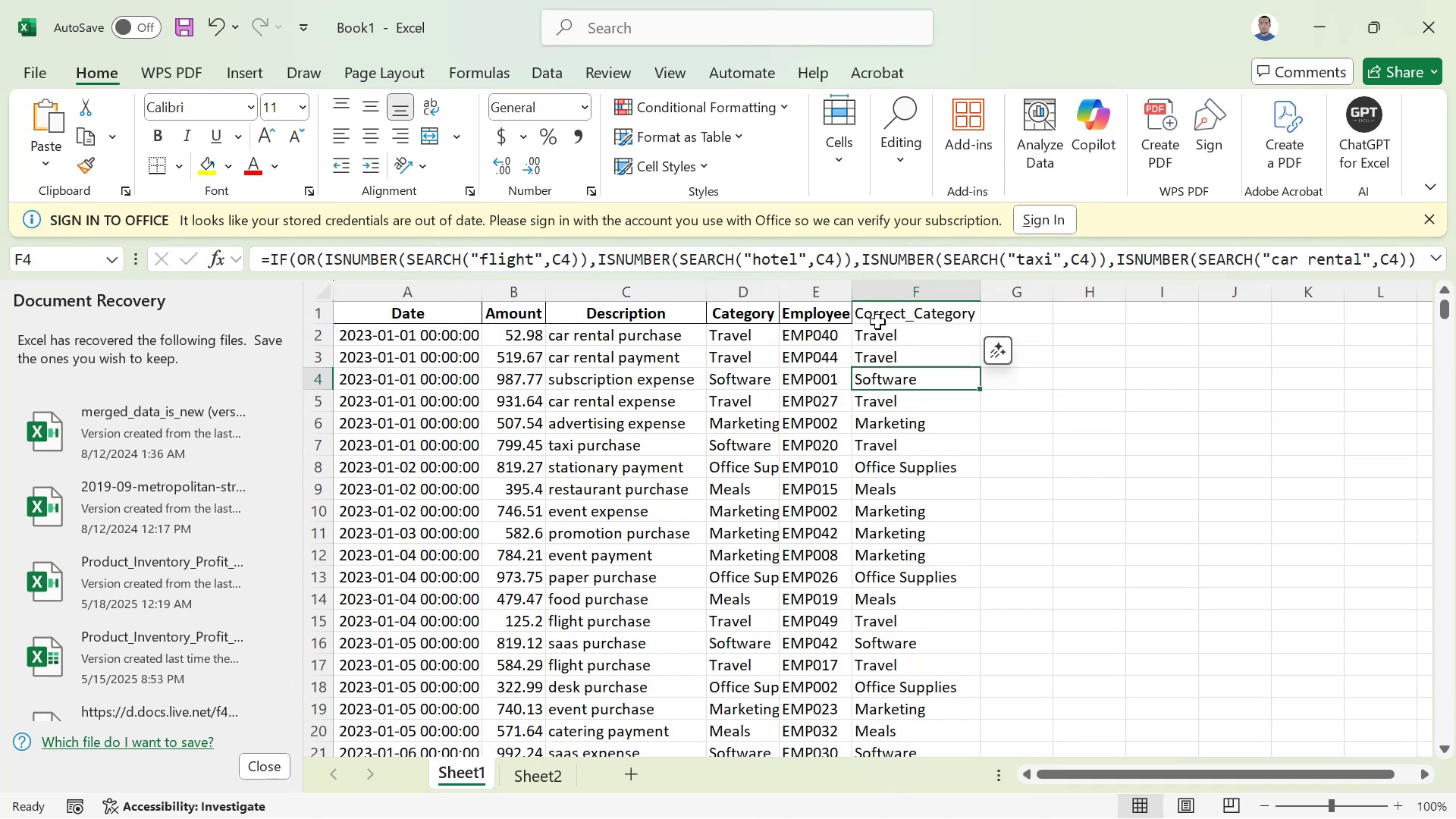 
left_click([877, 322])
 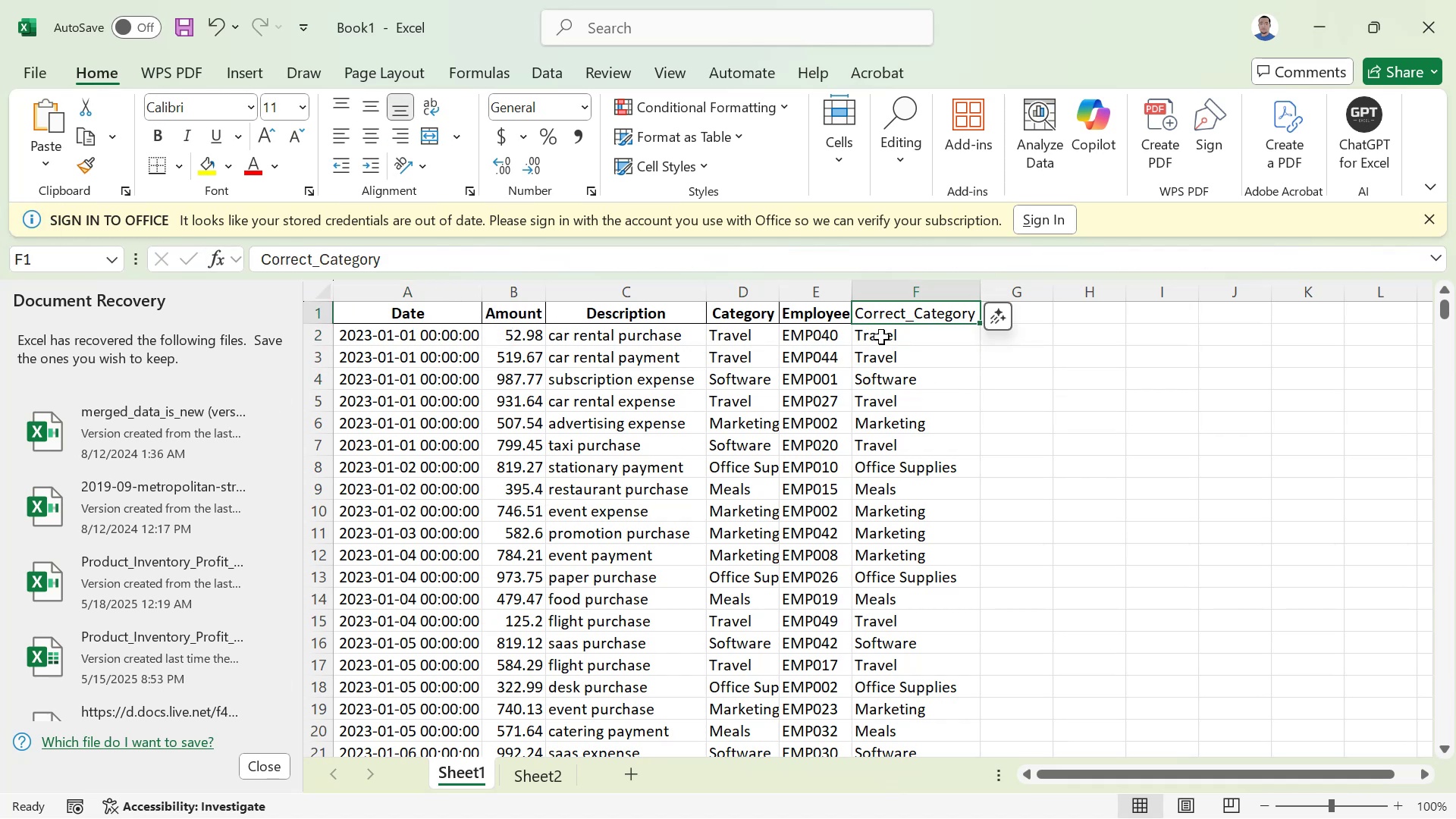 
left_click([881, 337])
 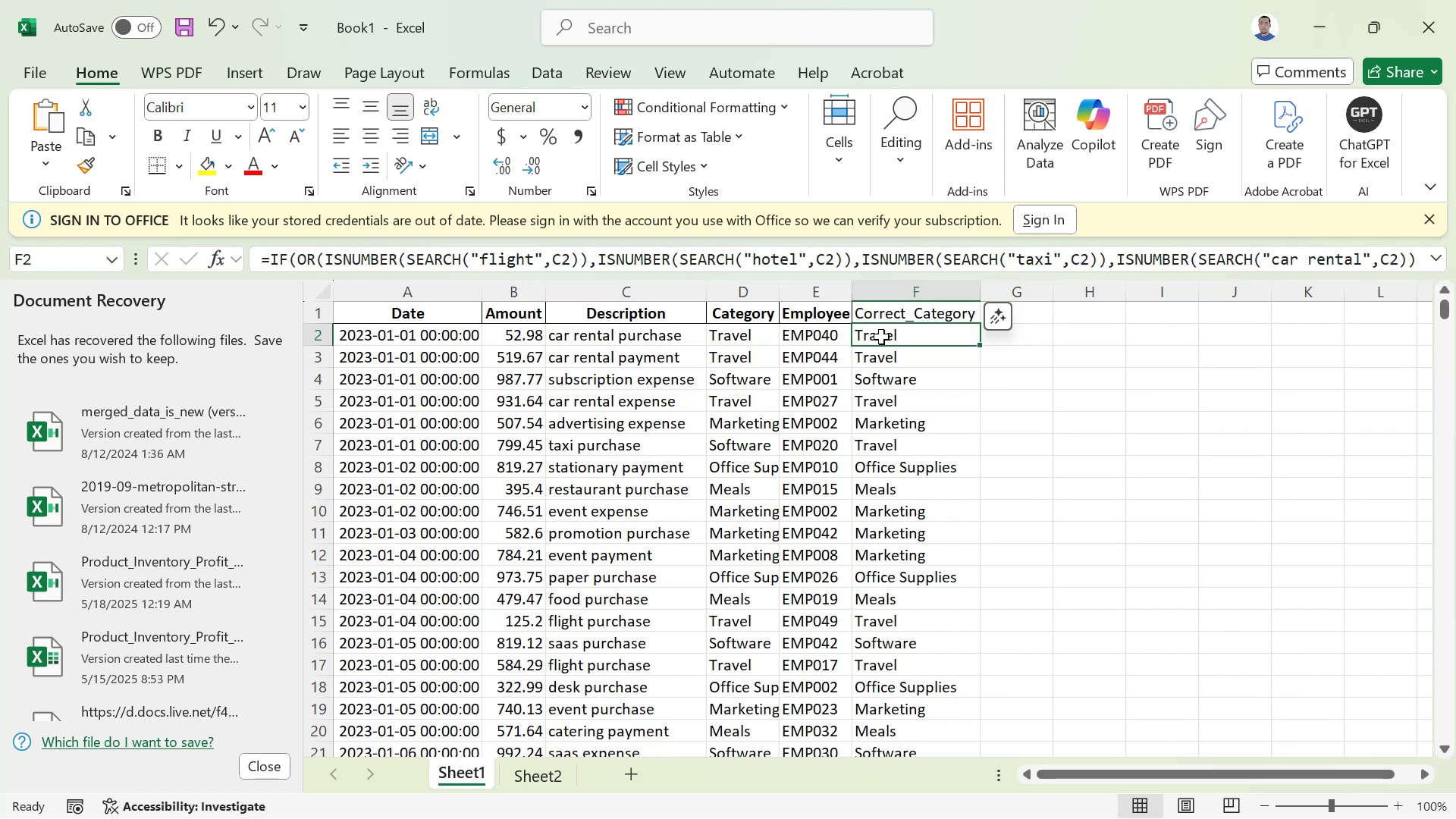 
wait(6.56)
 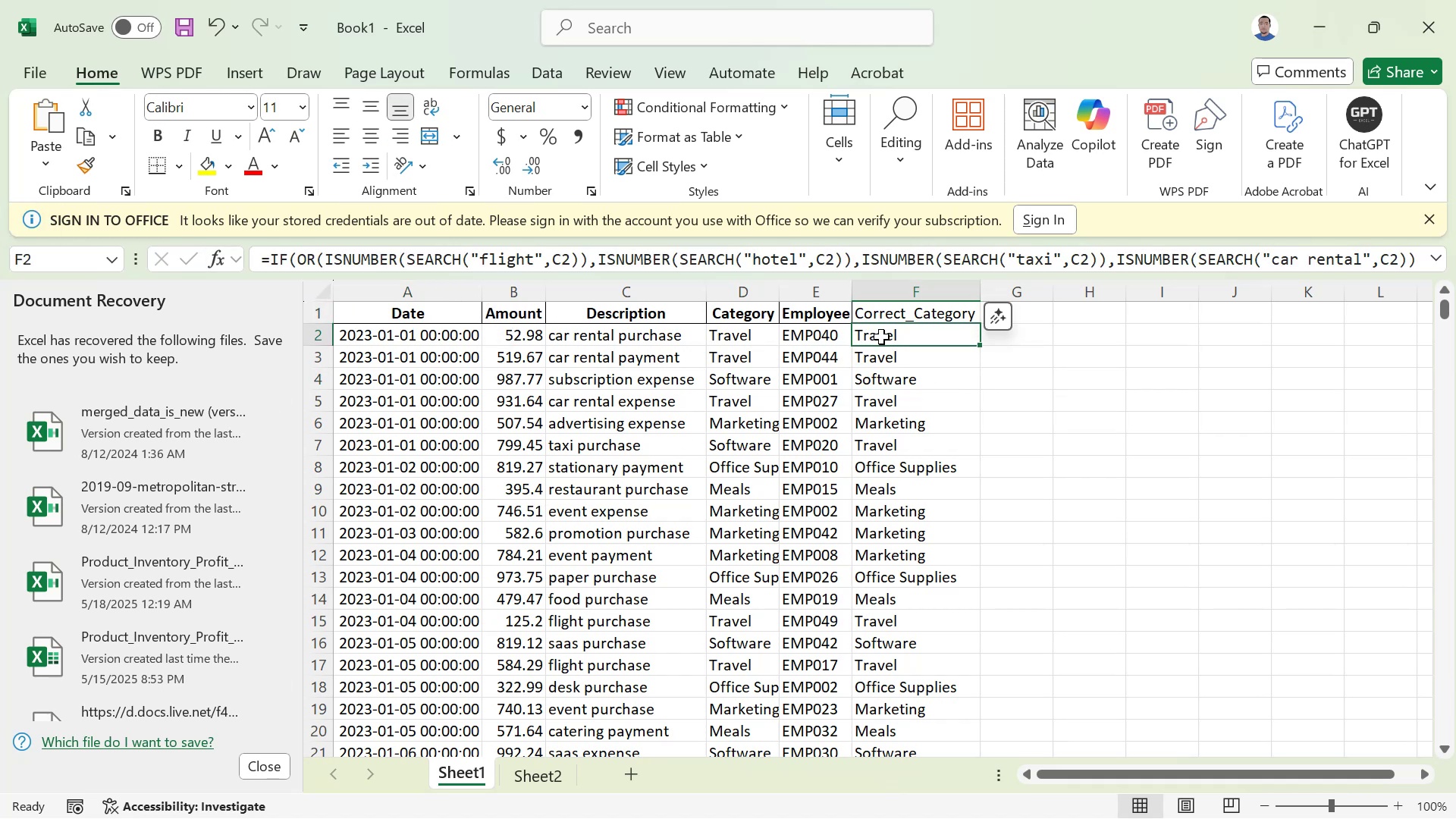 
left_click([903, 462])
 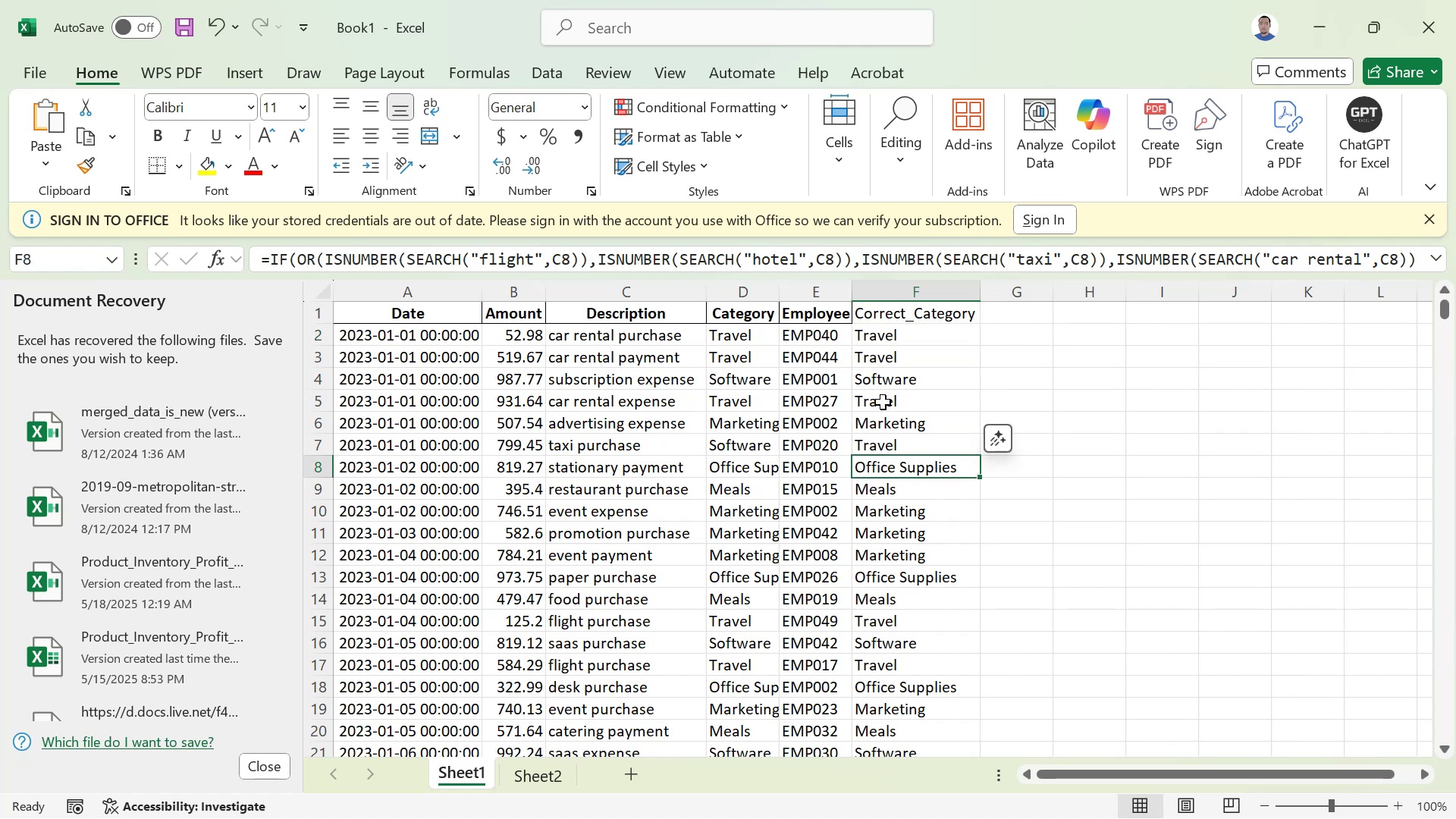 
left_click([883, 402])
 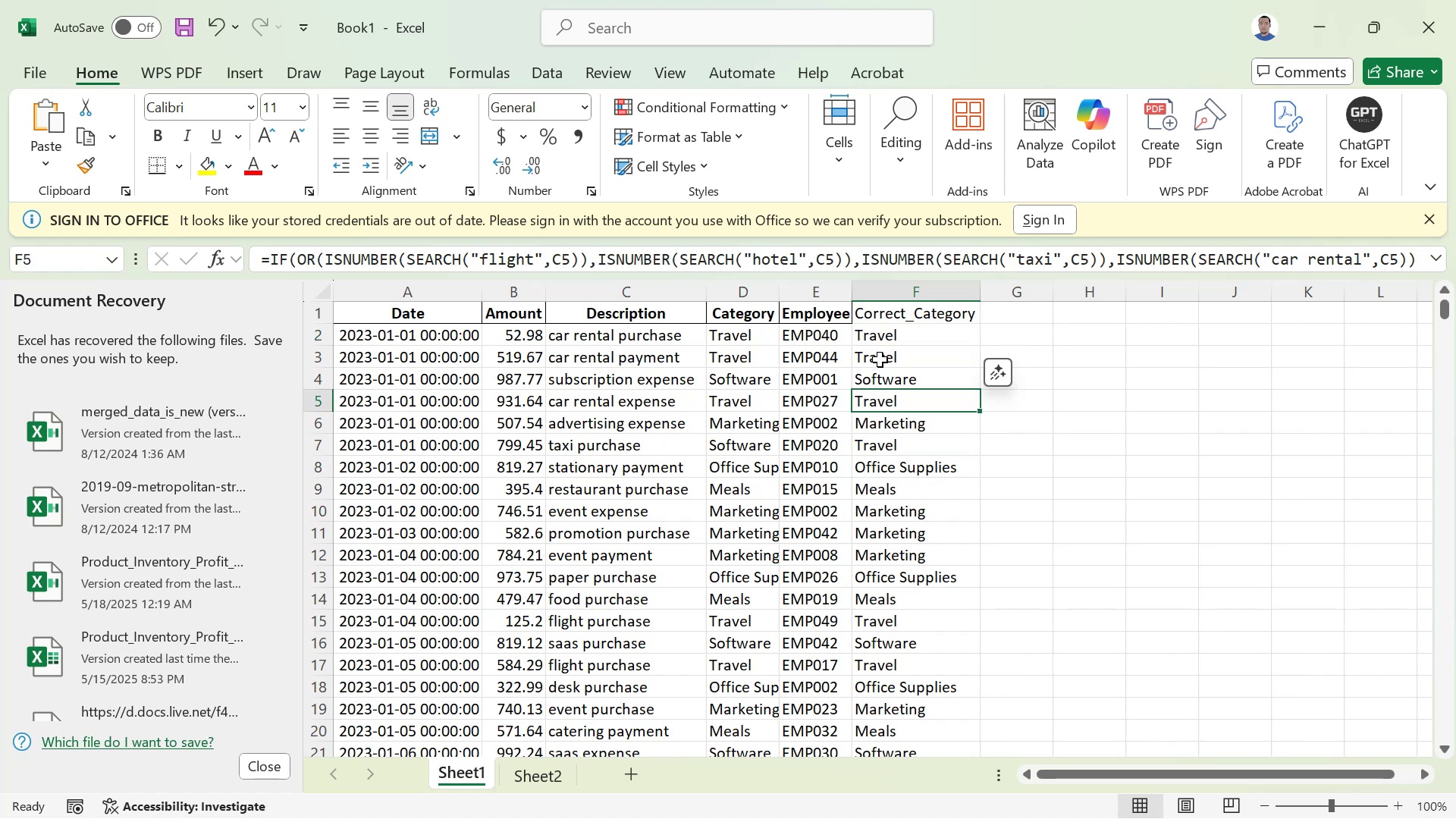 
left_click([880, 359])
 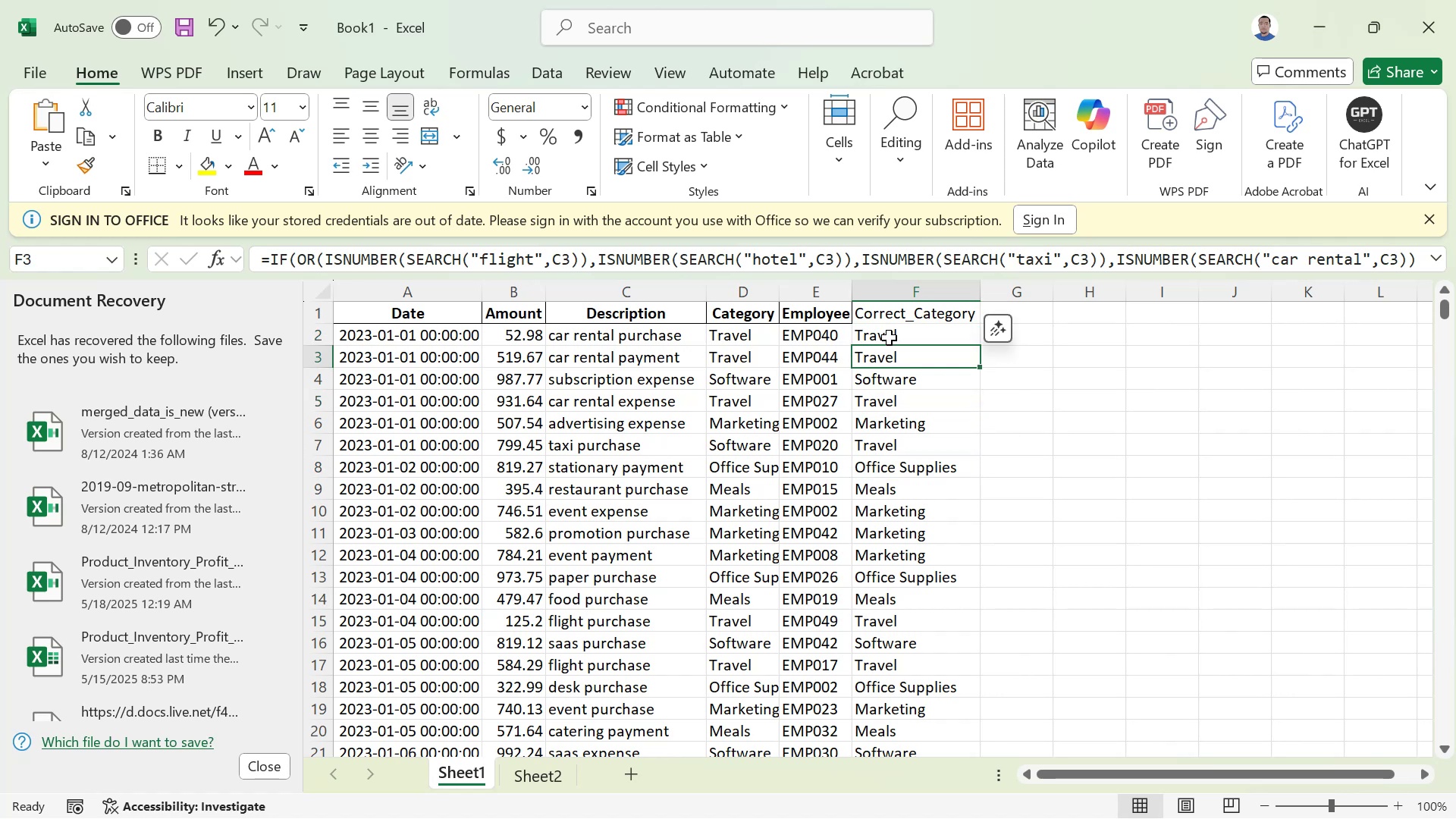 
left_click([889, 337])
 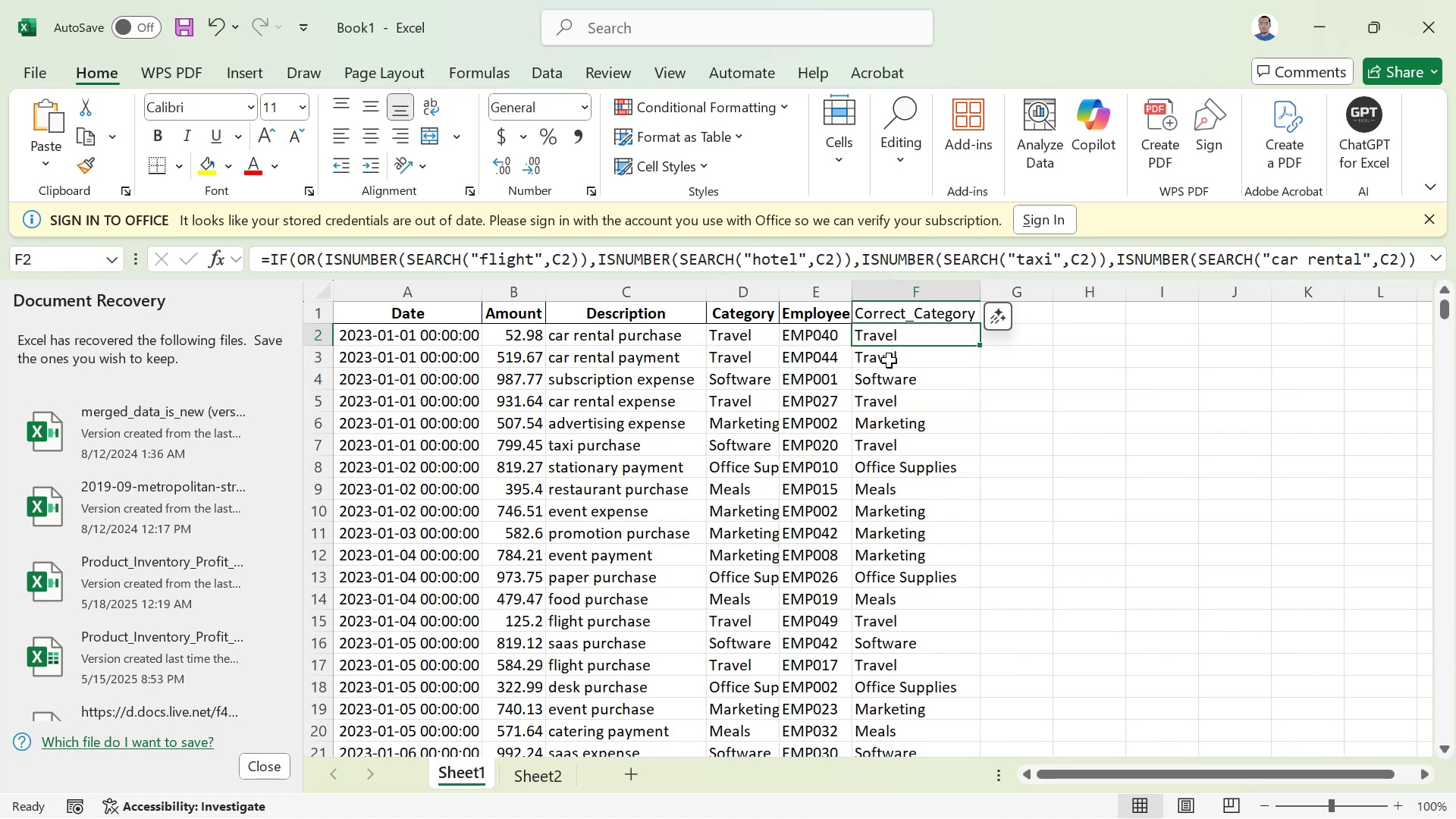 
left_click([889, 360])
 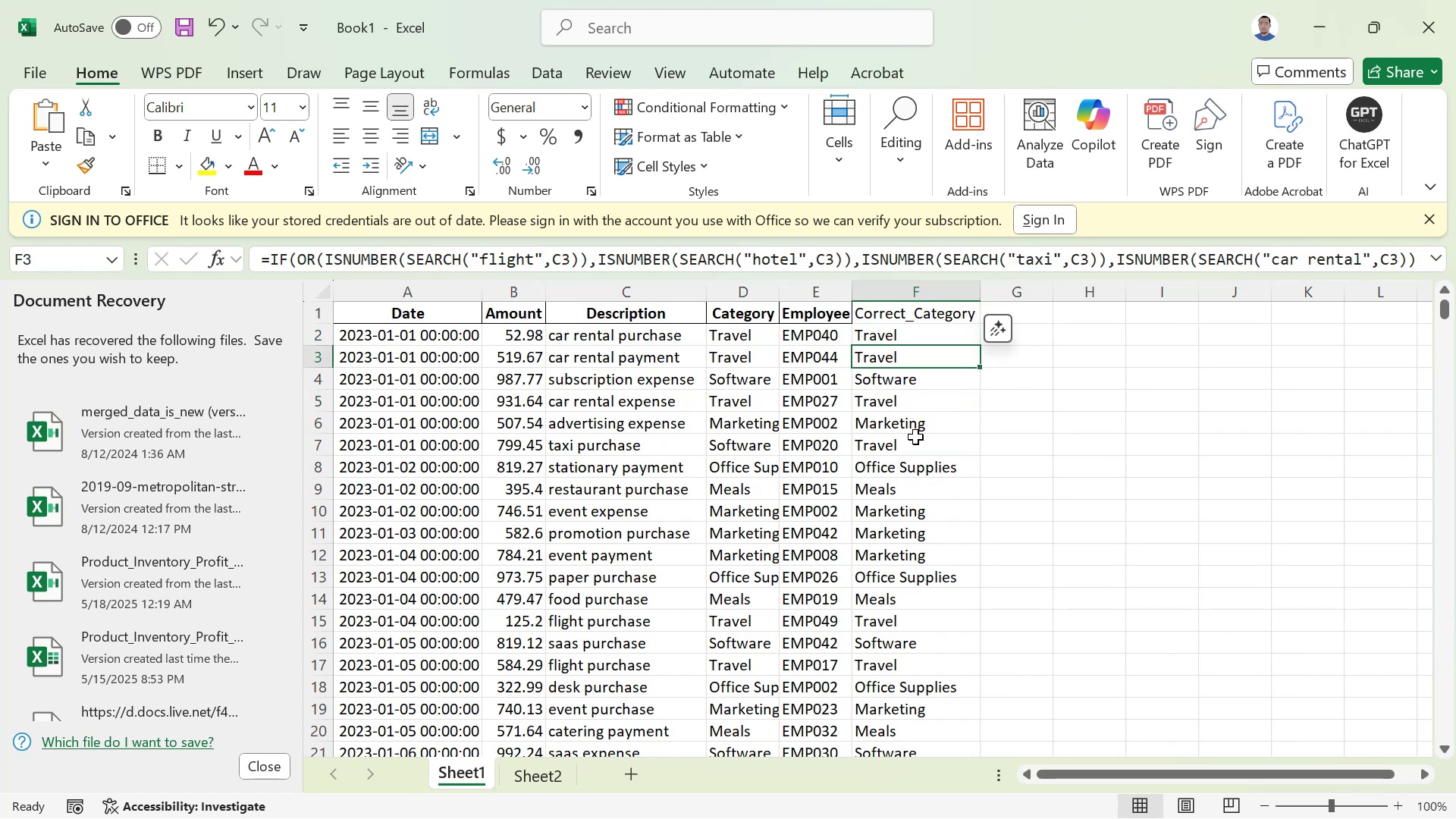 
left_click([915, 437])
 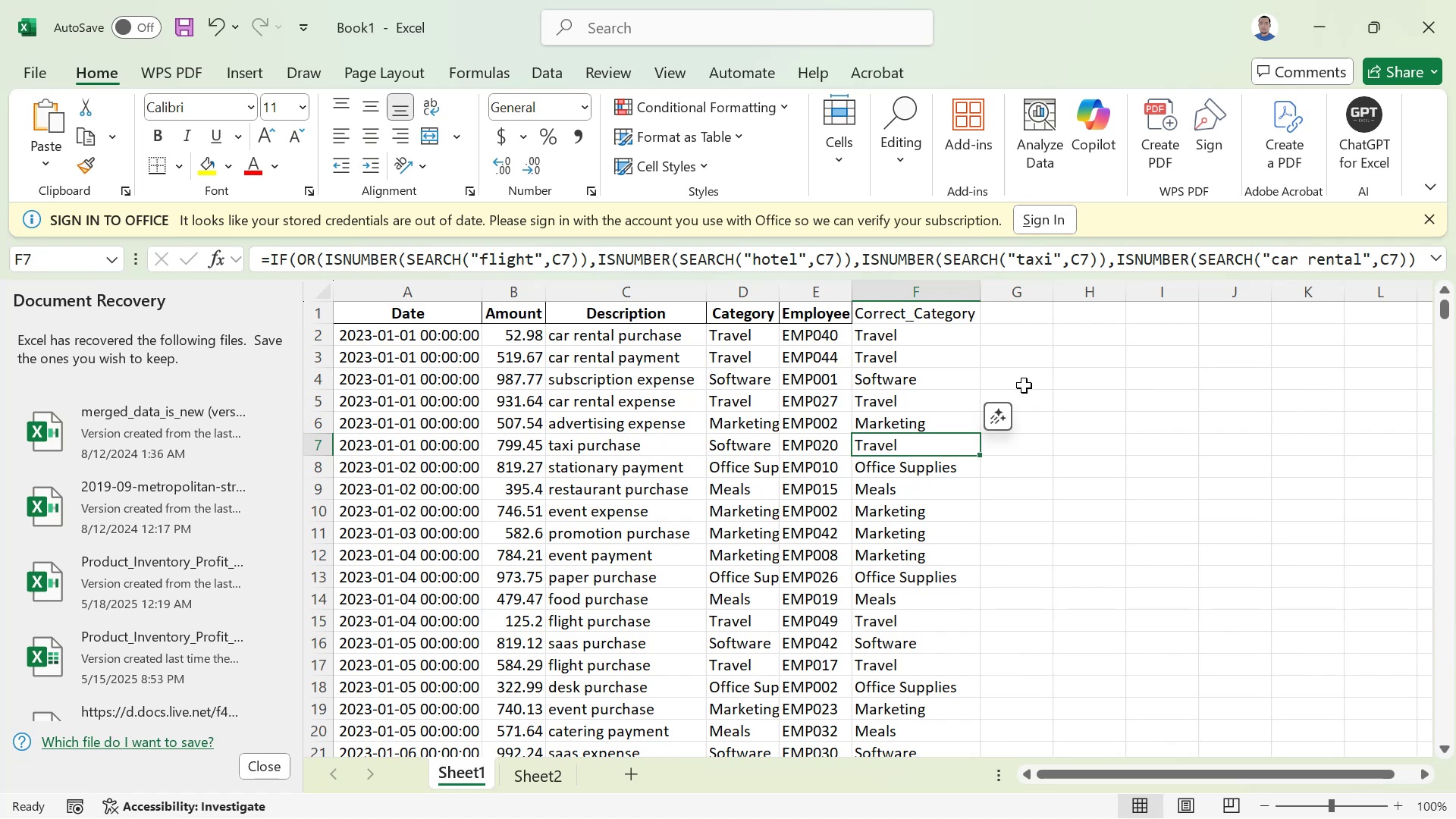 
left_click([926, 401])
 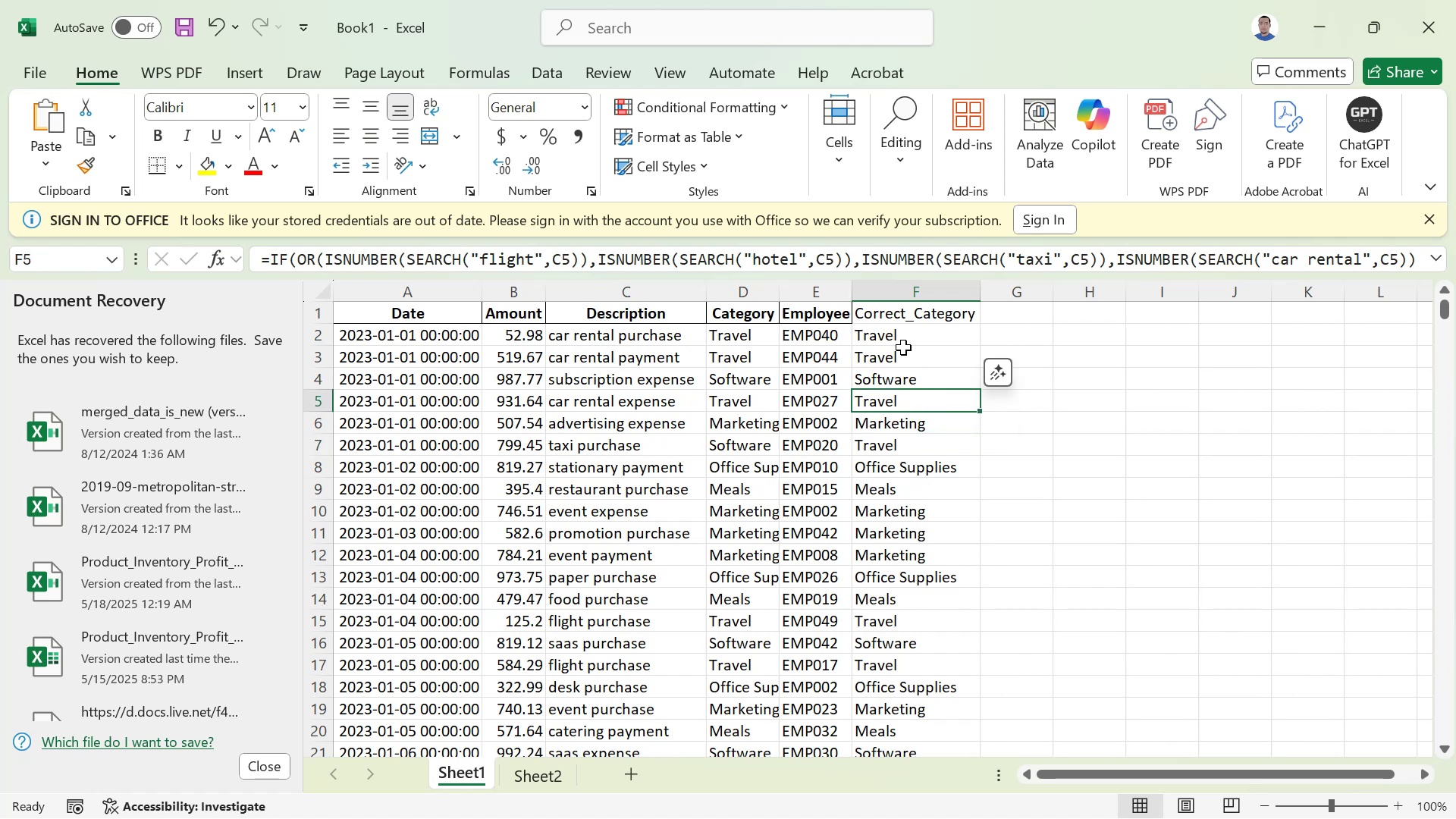 
left_click([903, 347])
 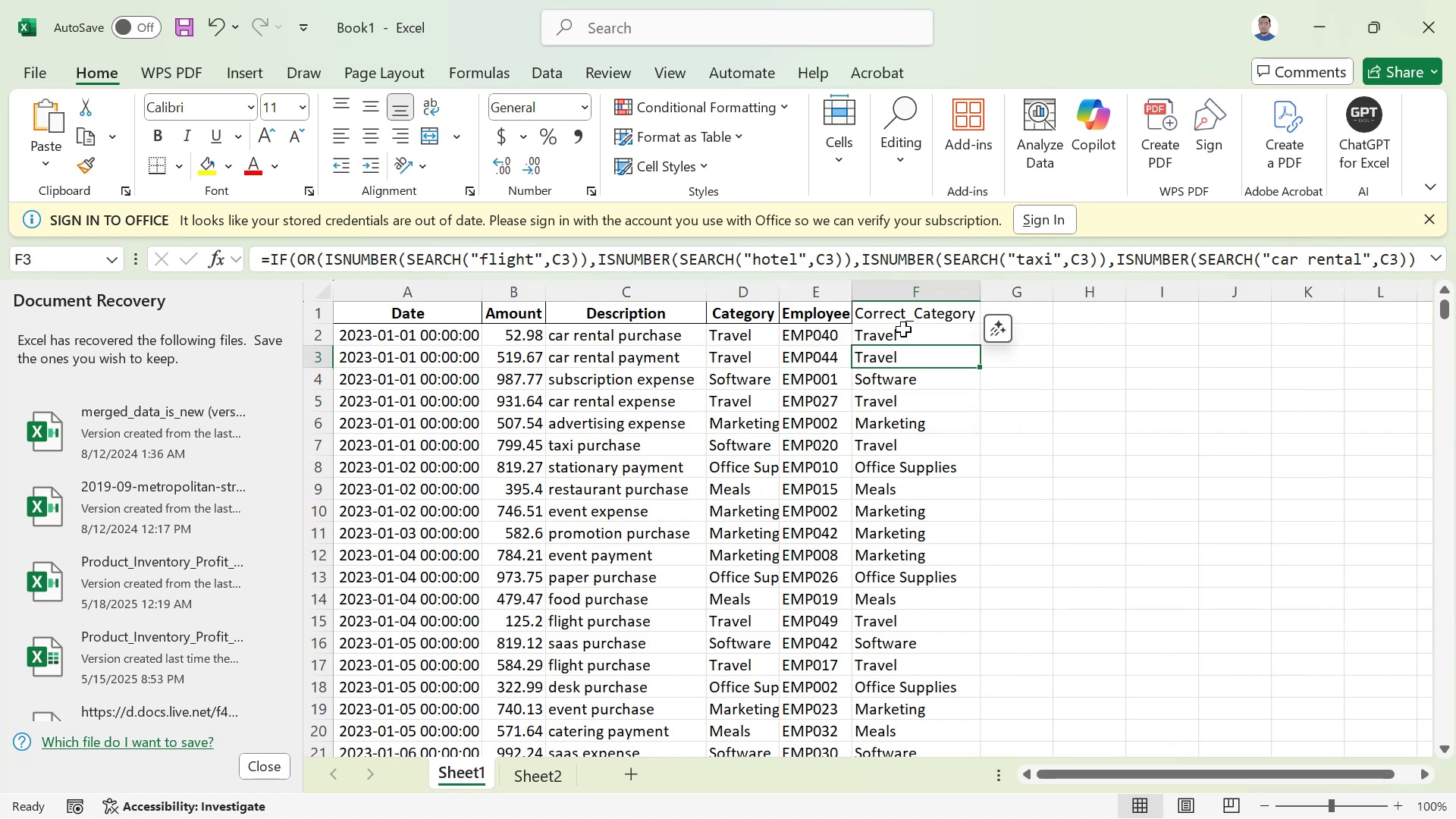 
left_click([903, 329])
 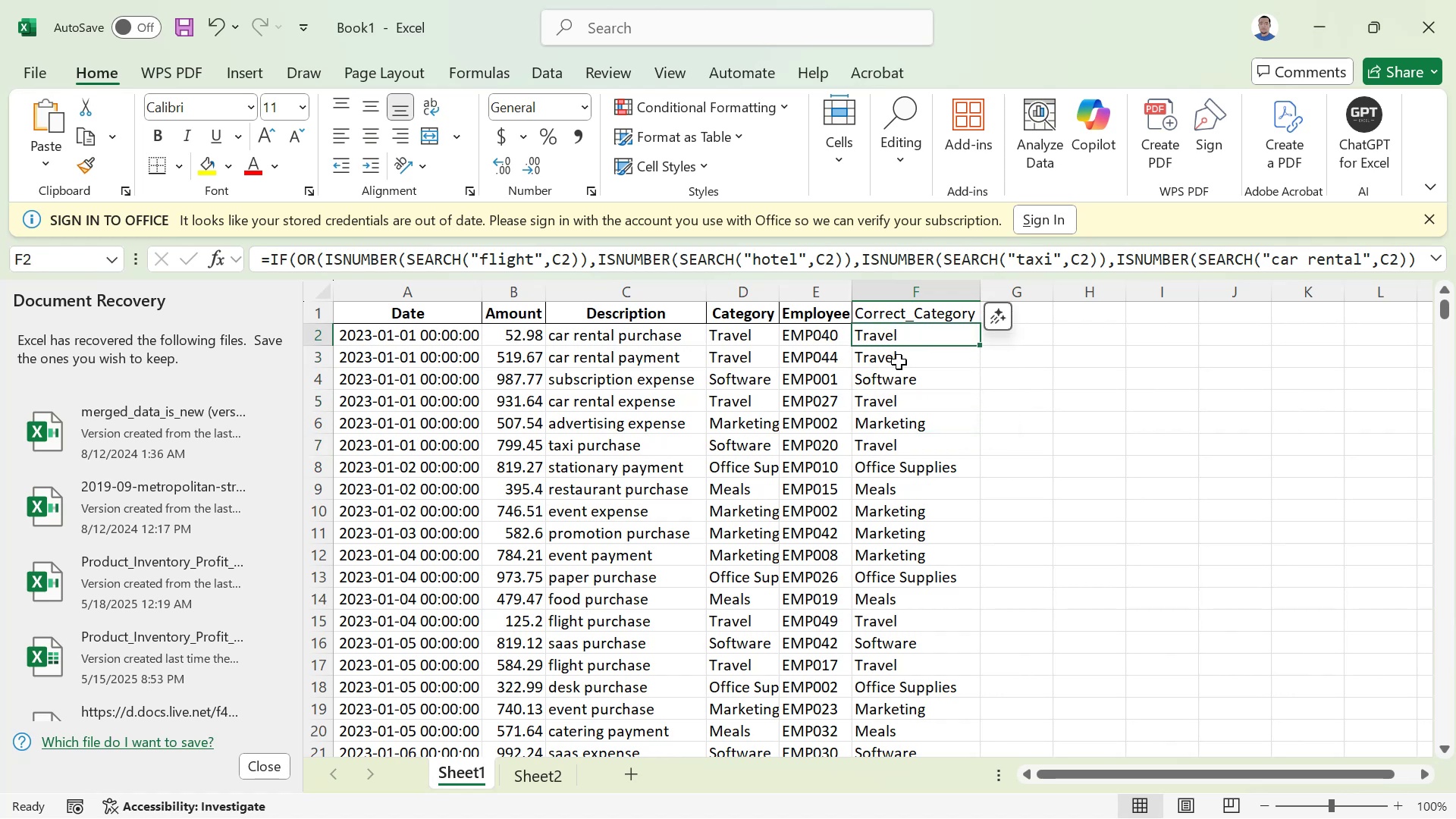 
left_click([899, 358])
 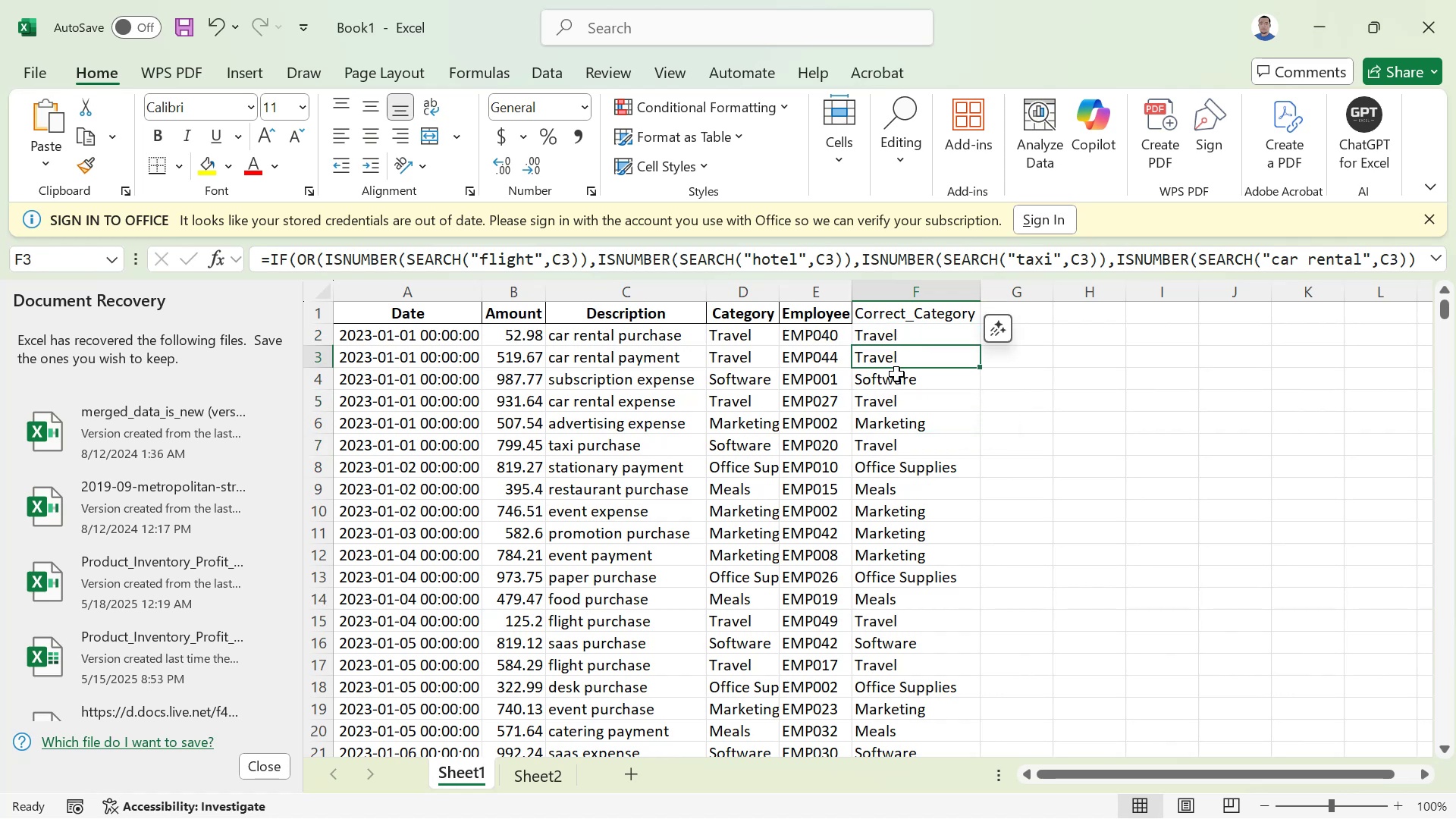 
left_click([896, 374])
 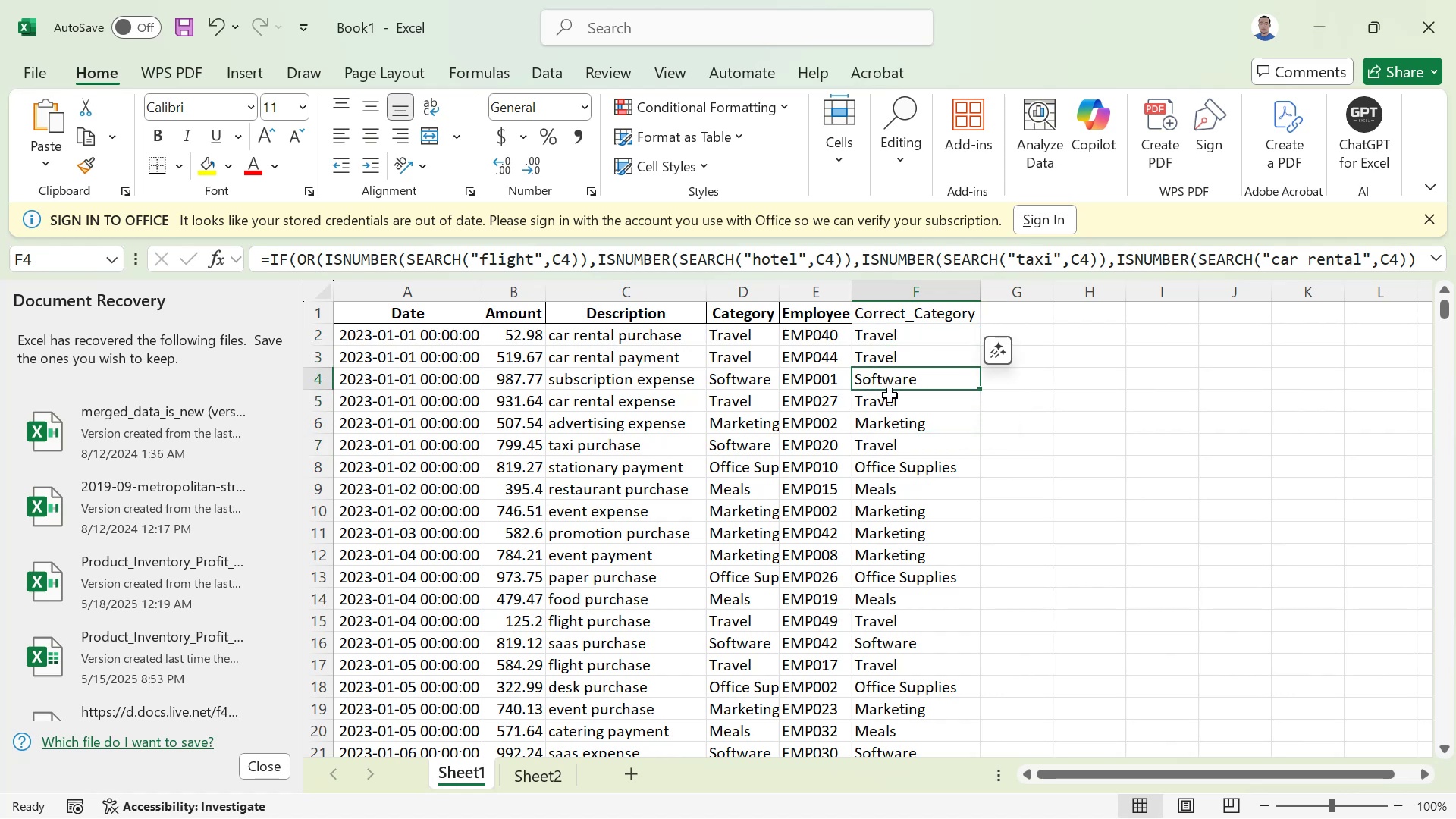 
left_click([890, 395])
 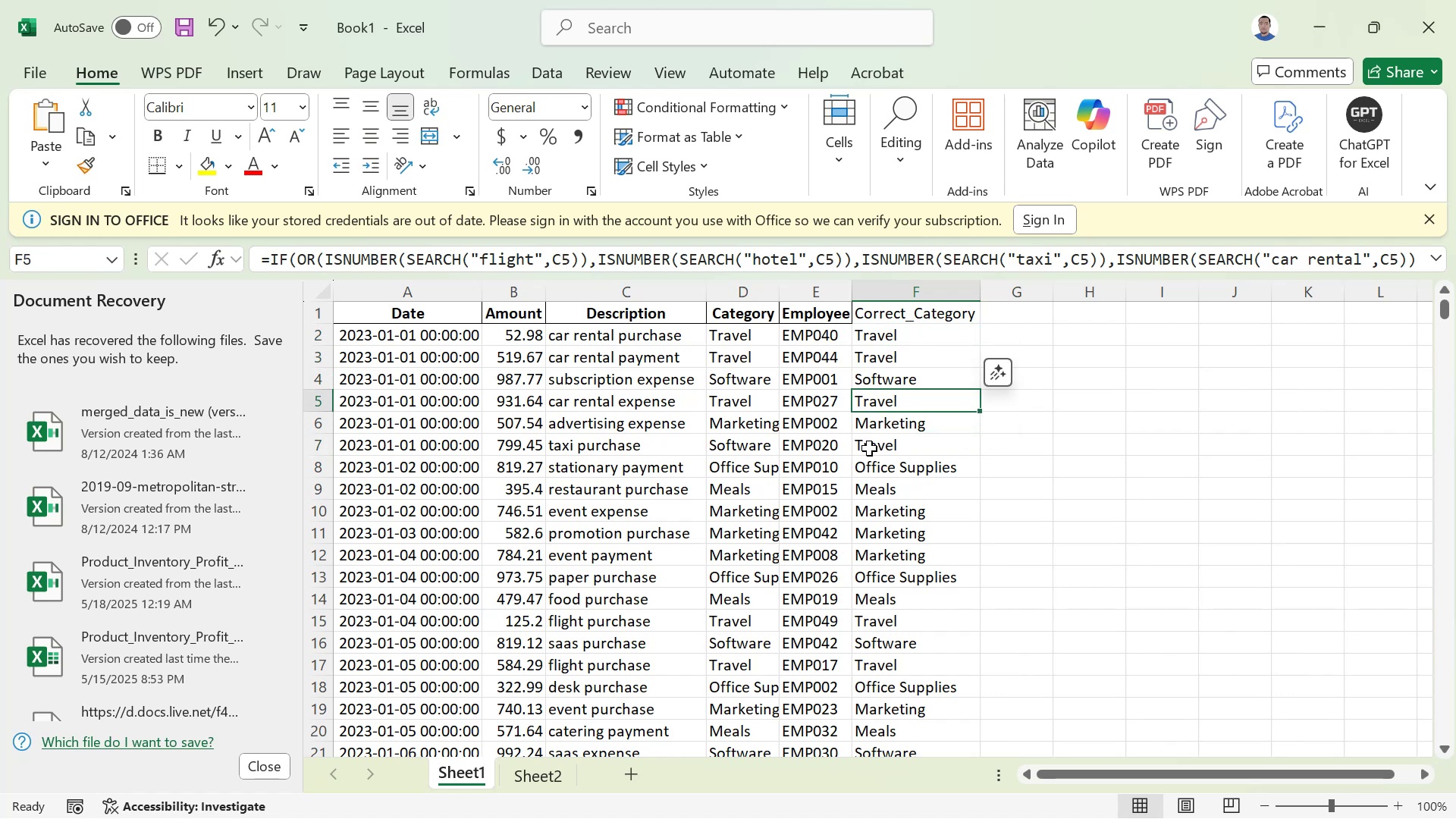 
left_click([869, 448])
 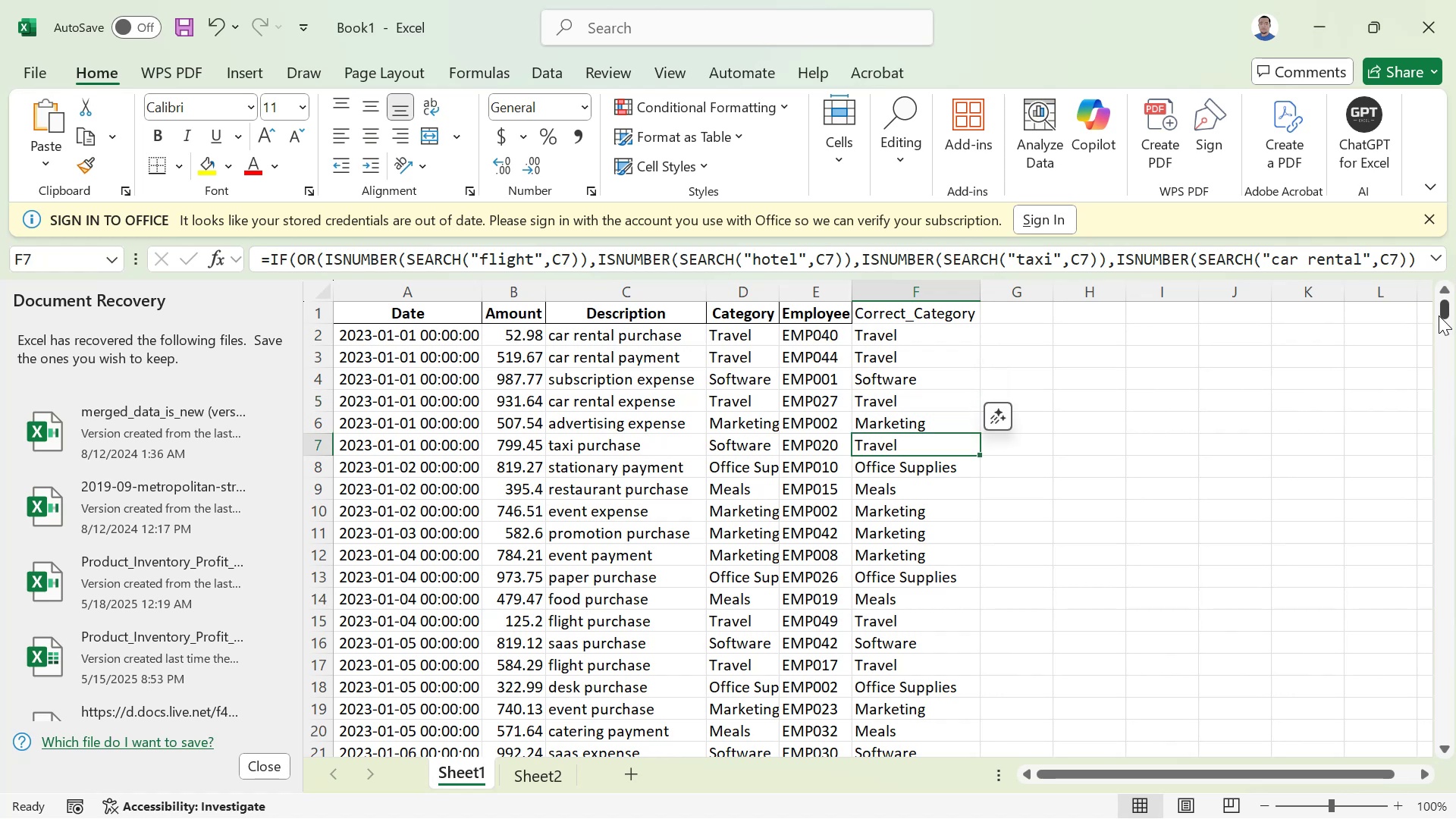 
left_click_drag(start_coordinate=[1443, 308], to_coordinate=[1393, 301])
 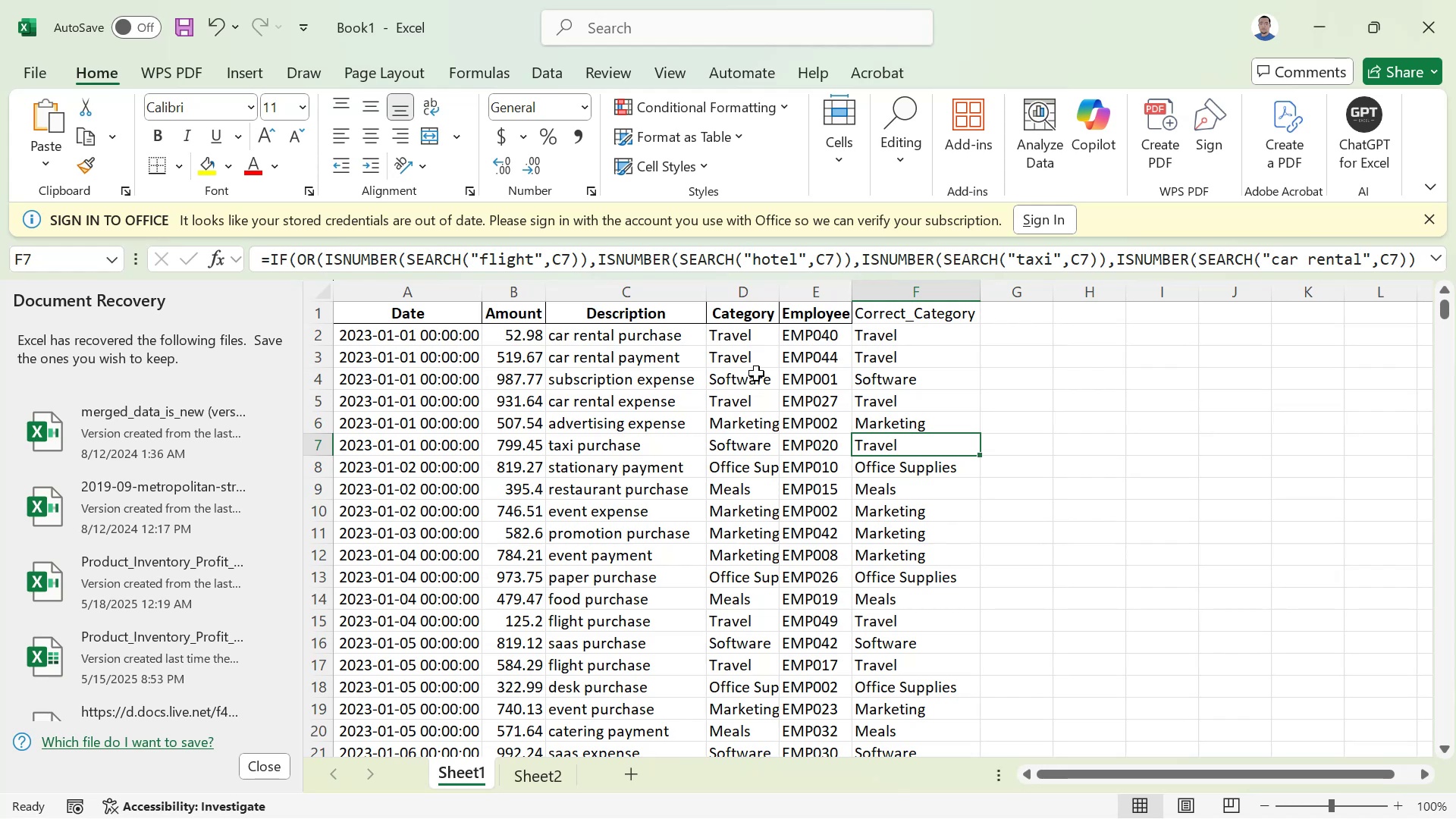 
wait(8.42)
 